 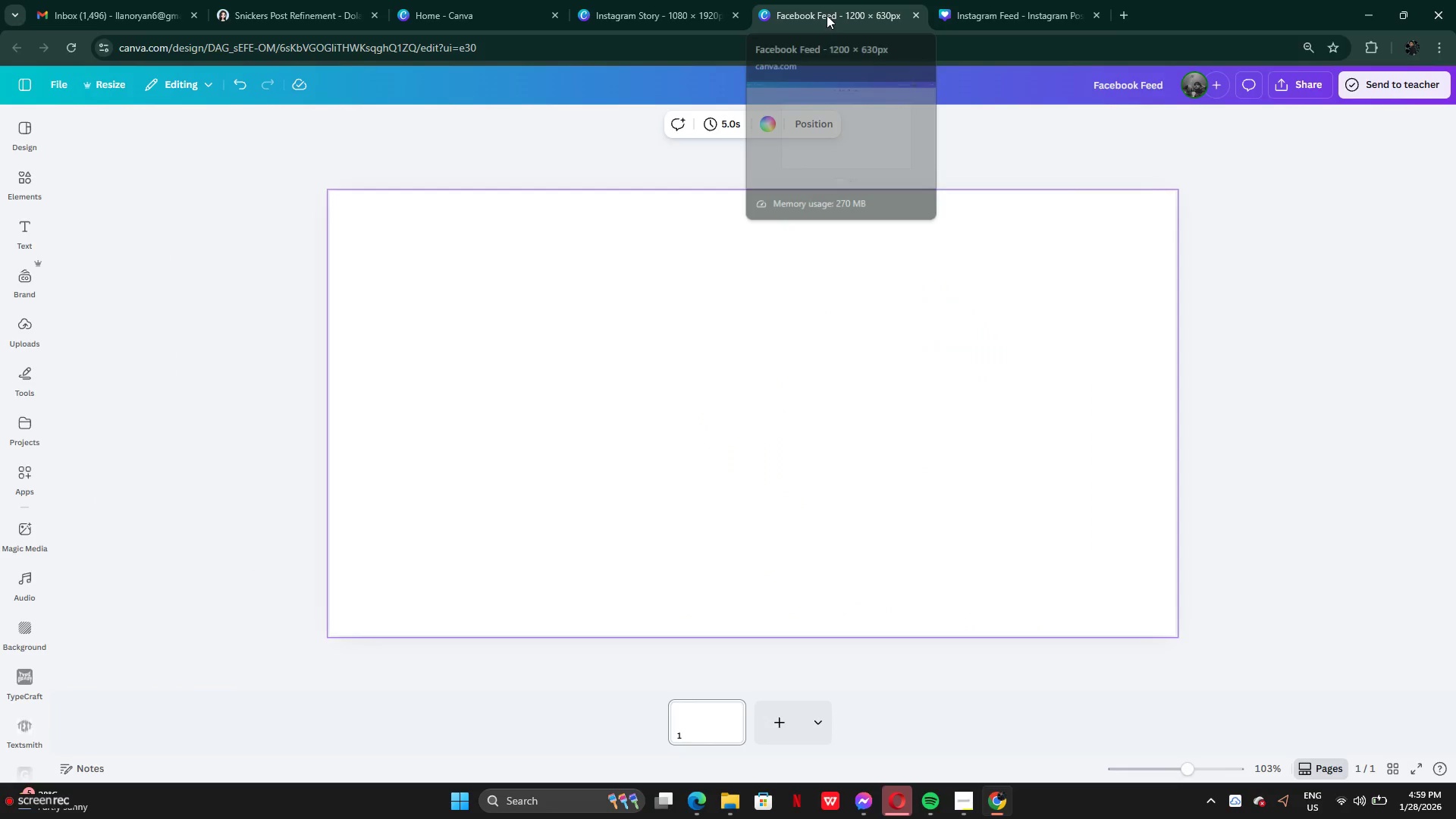 
left_click([786, 453])
 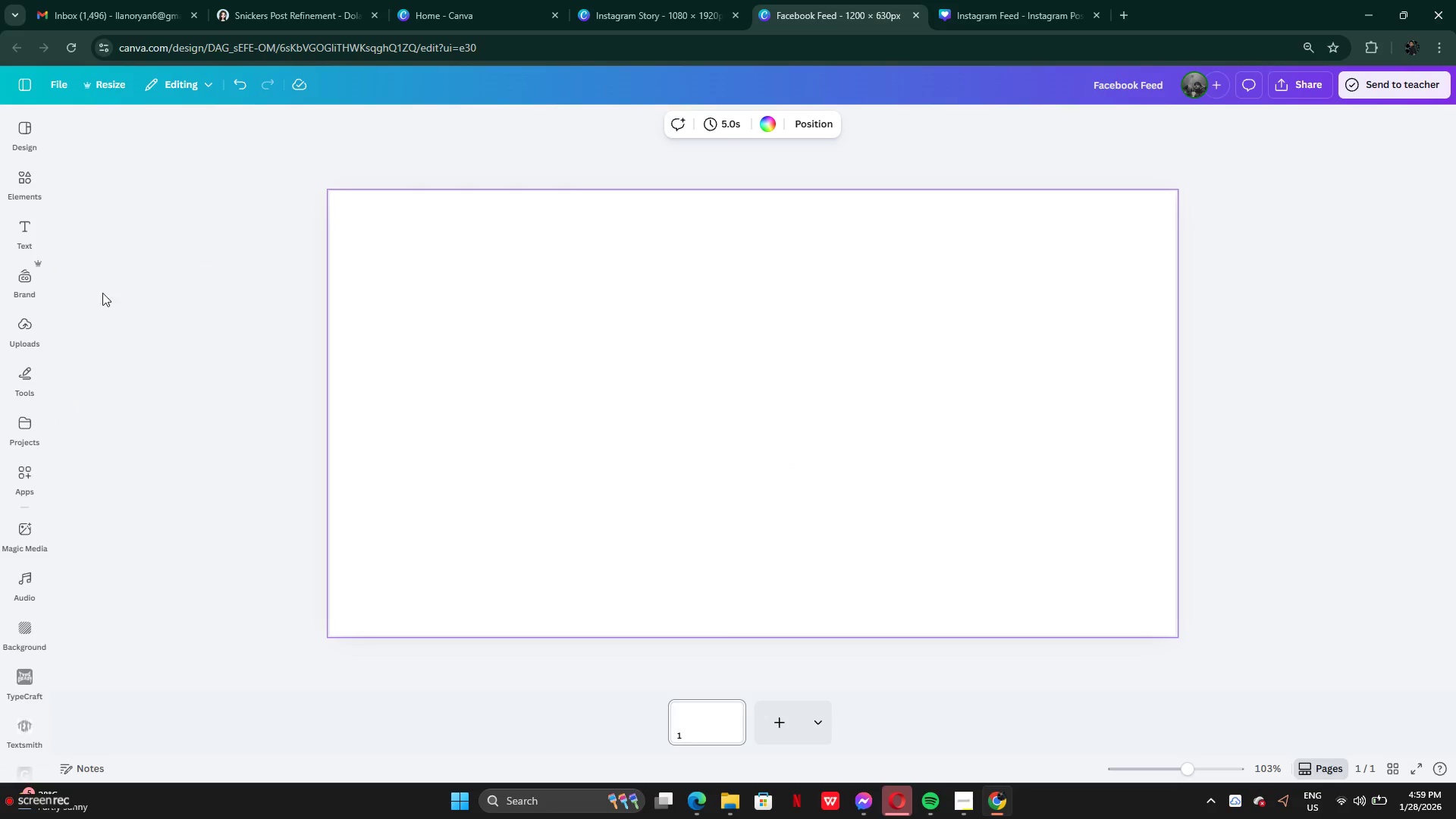 
left_click([33, 182])
 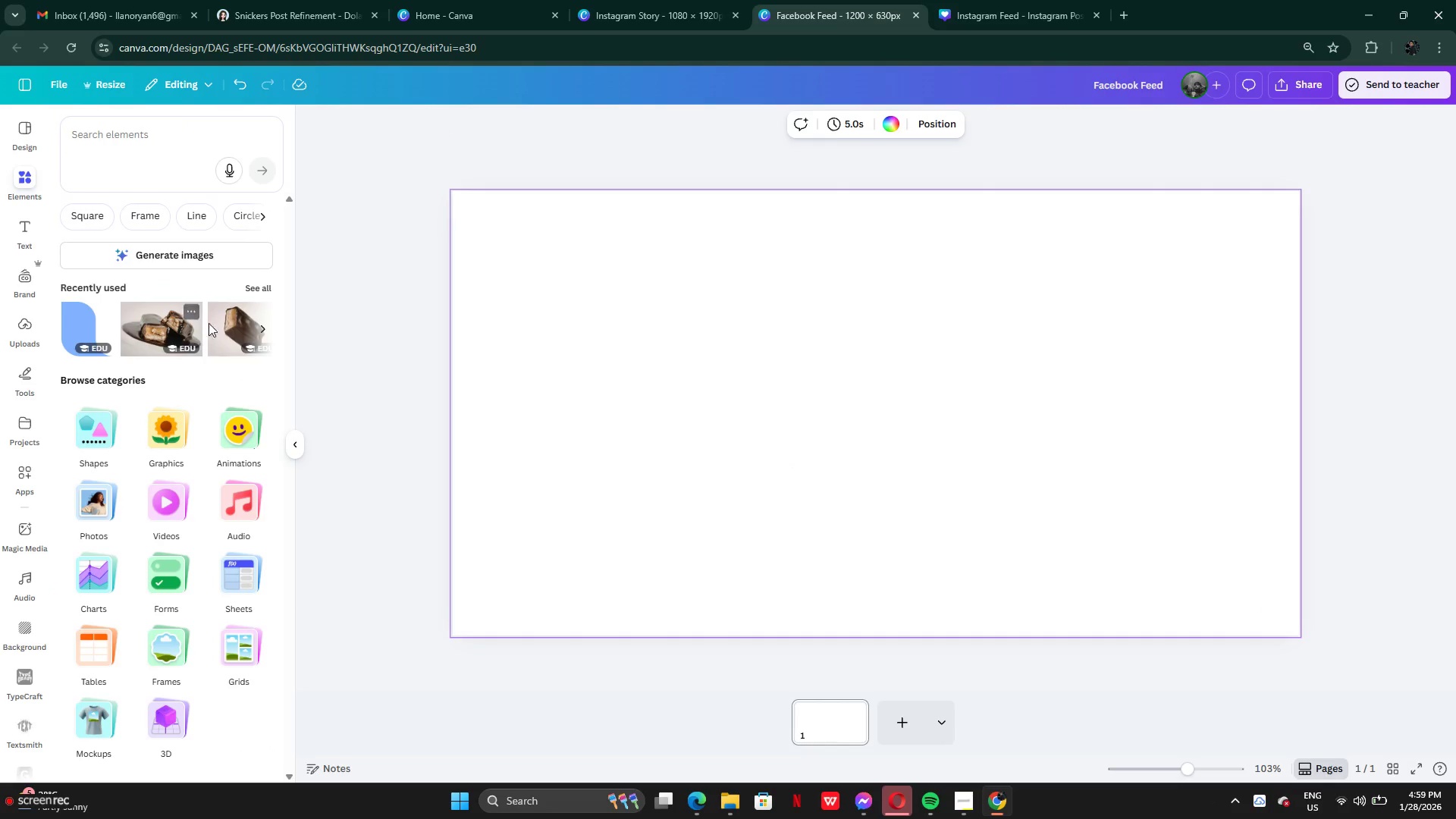 
left_click([251, 293])
 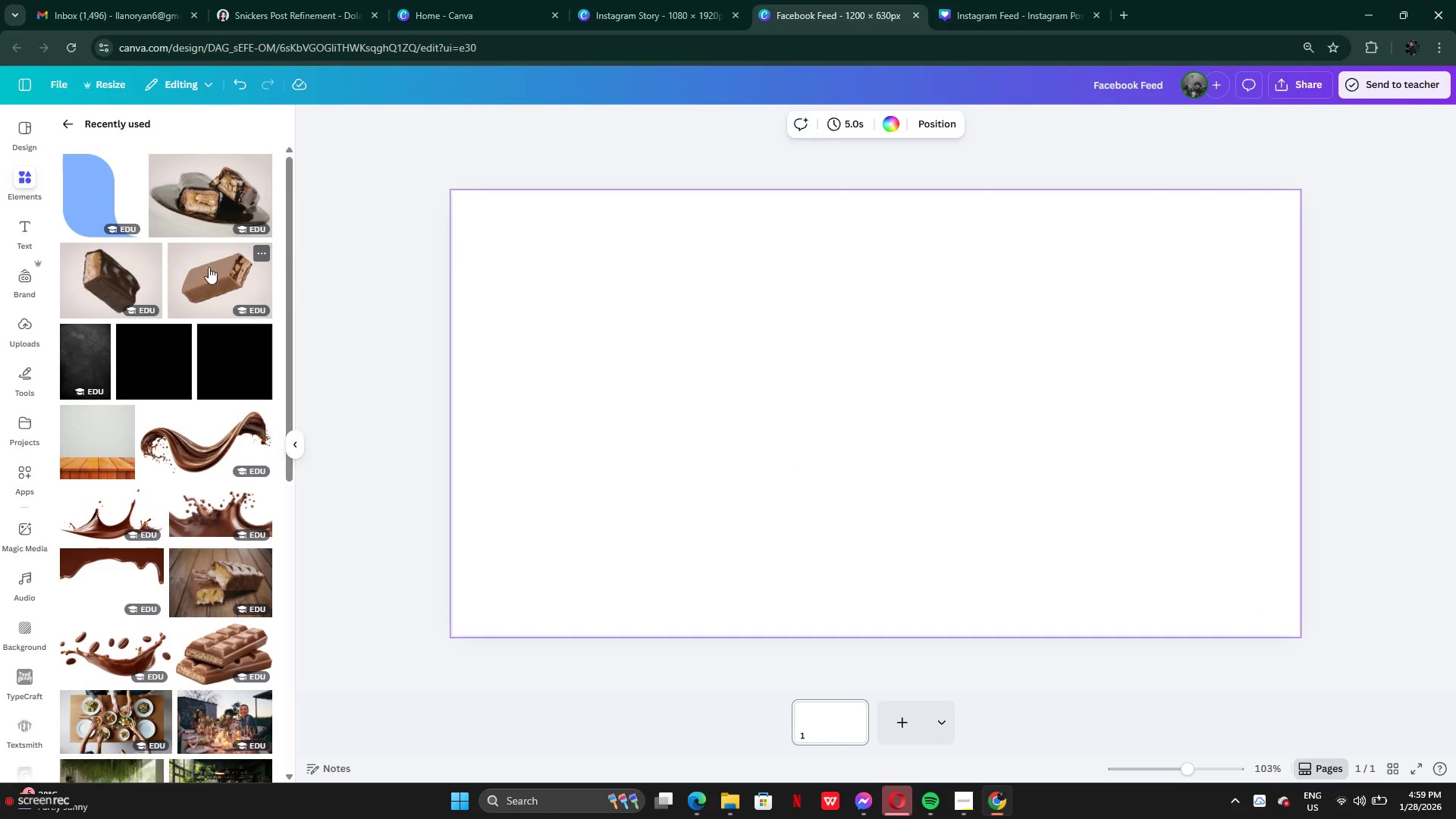 
left_click([214, 283])
 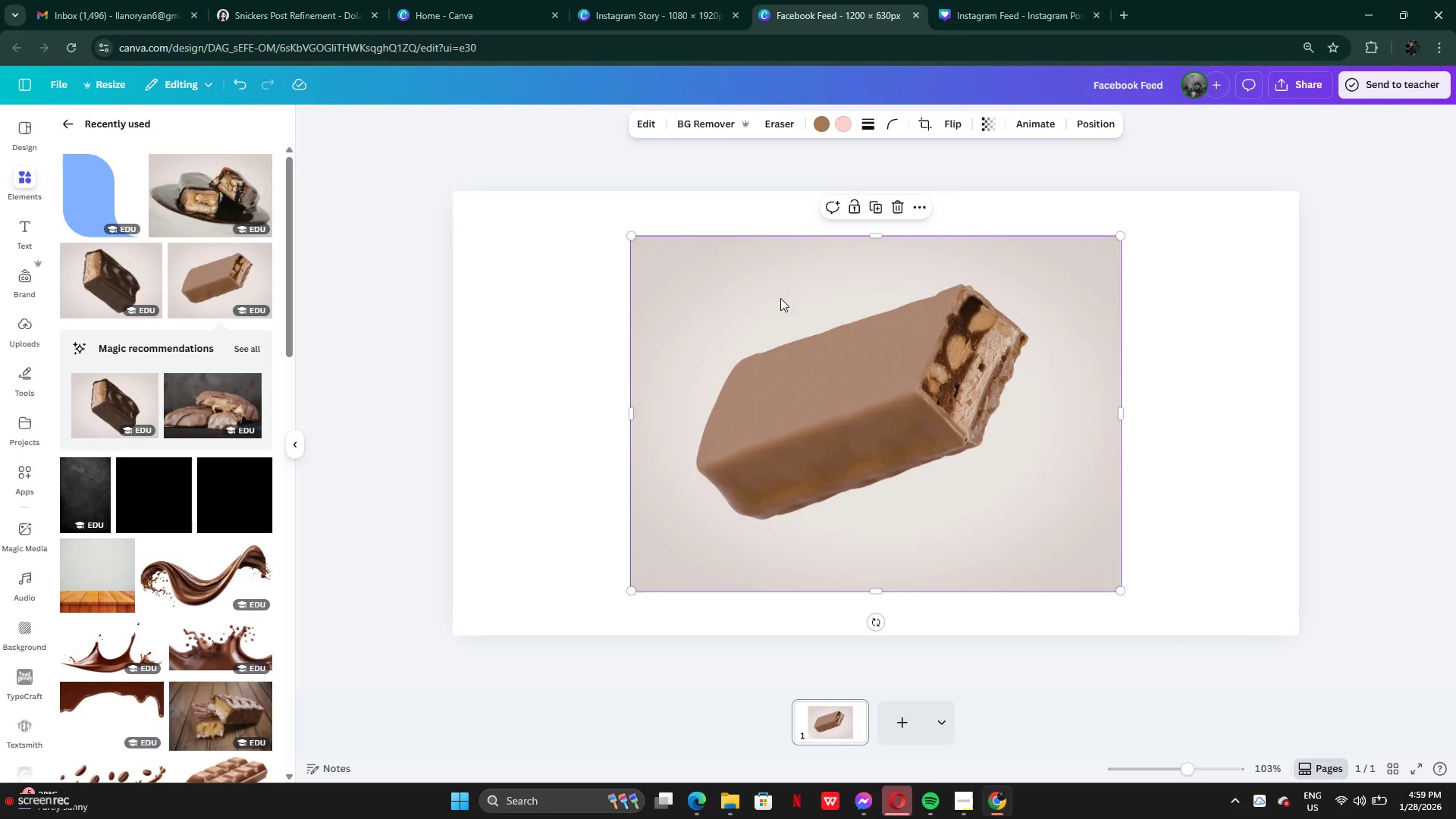 
left_click([899, 212])
 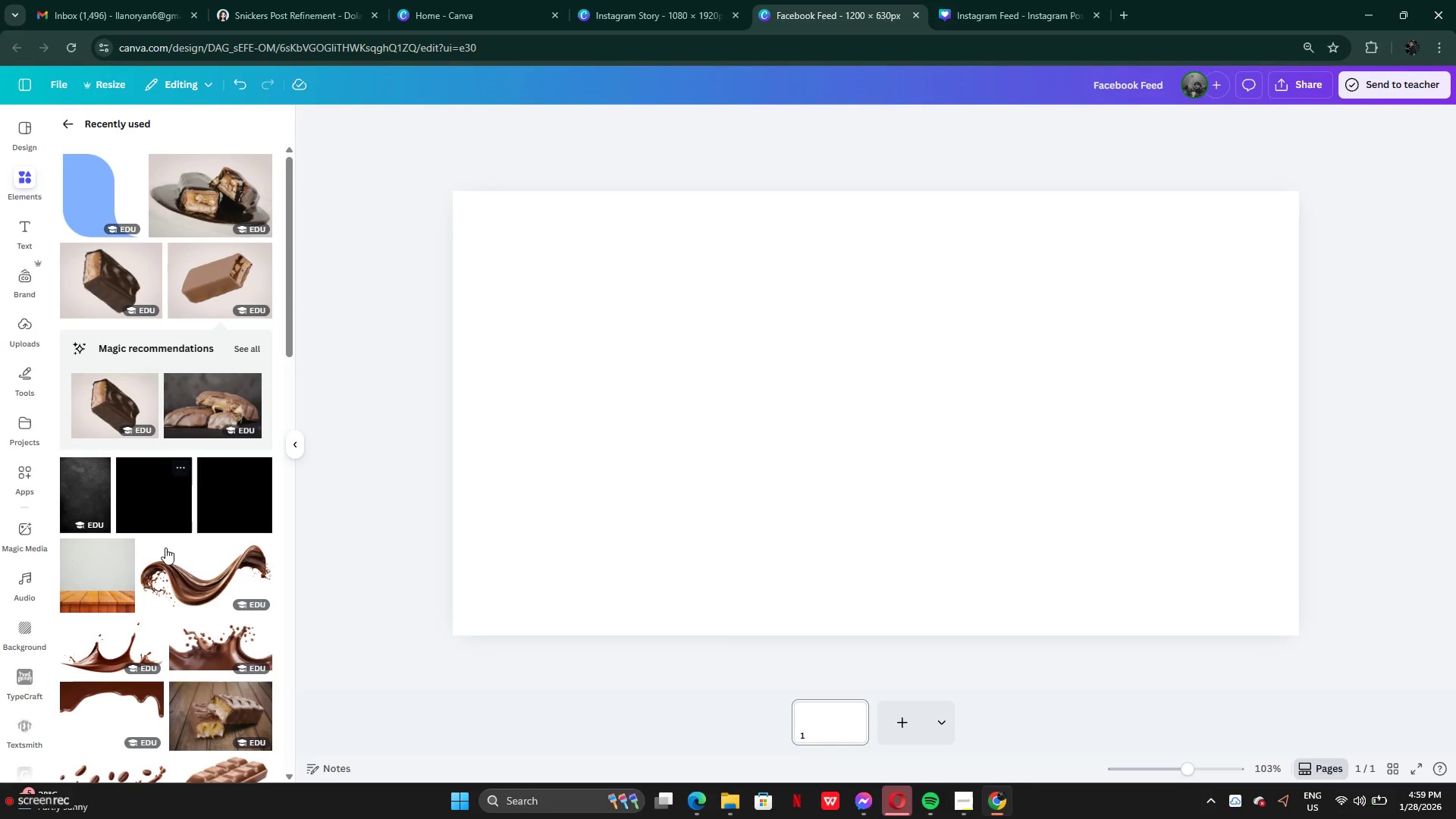 
scroll: coordinate [163, 617], scroll_direction: down, amount: 2.0
 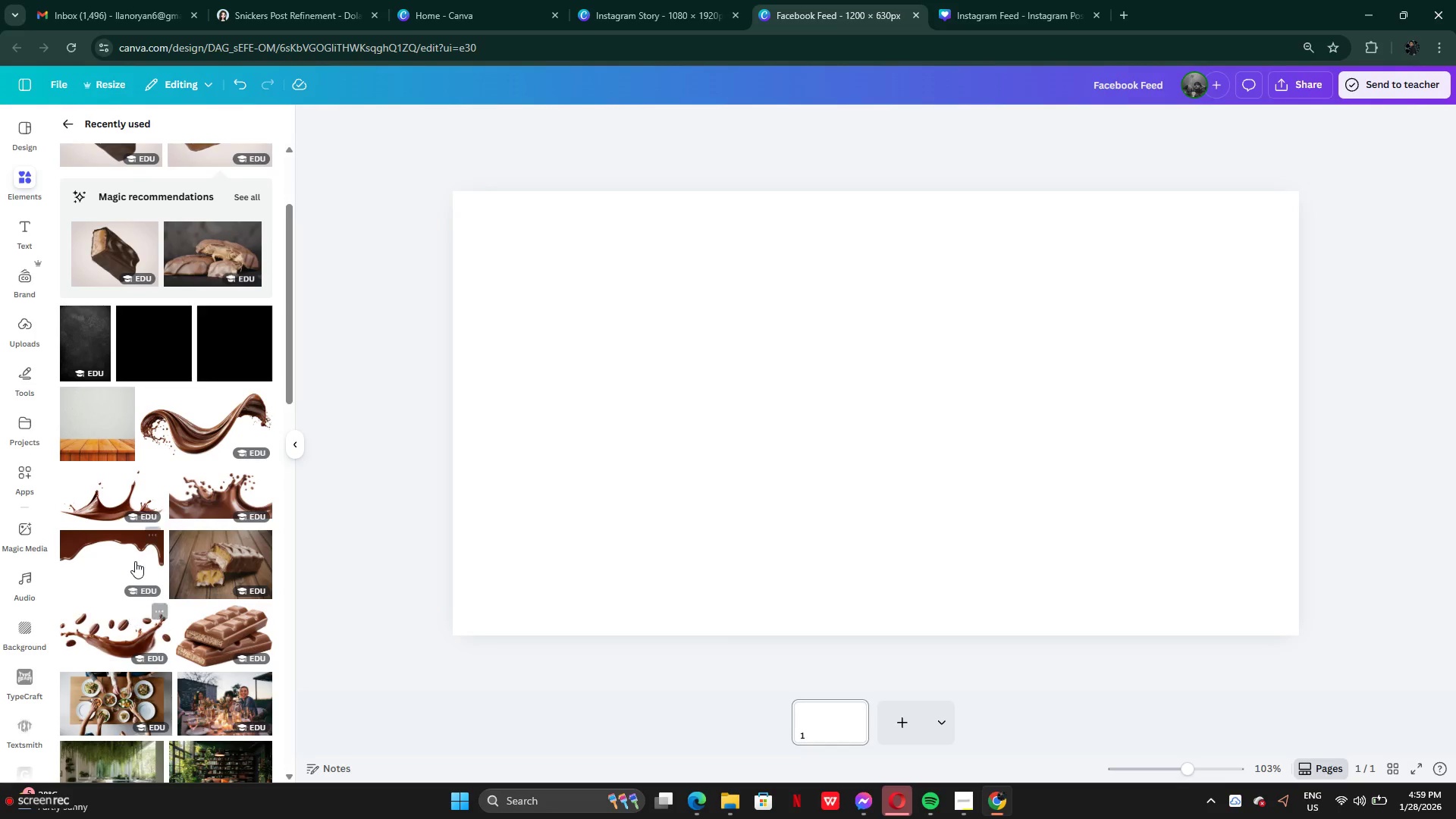 
left_click([122, 556])
 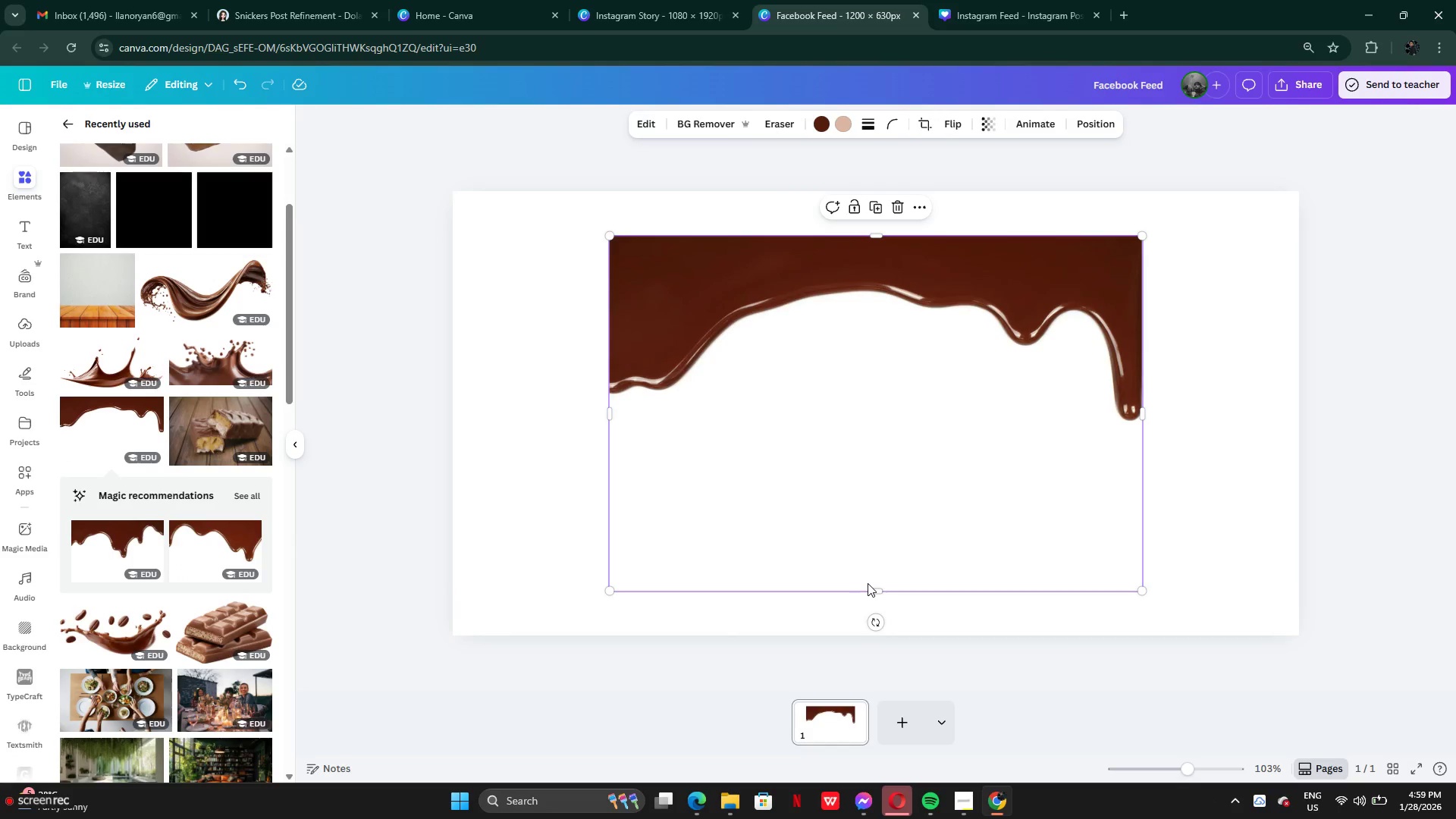 
left_click_drag(start_coordinate=[871, 588], to_coordinate=[878, 444])
 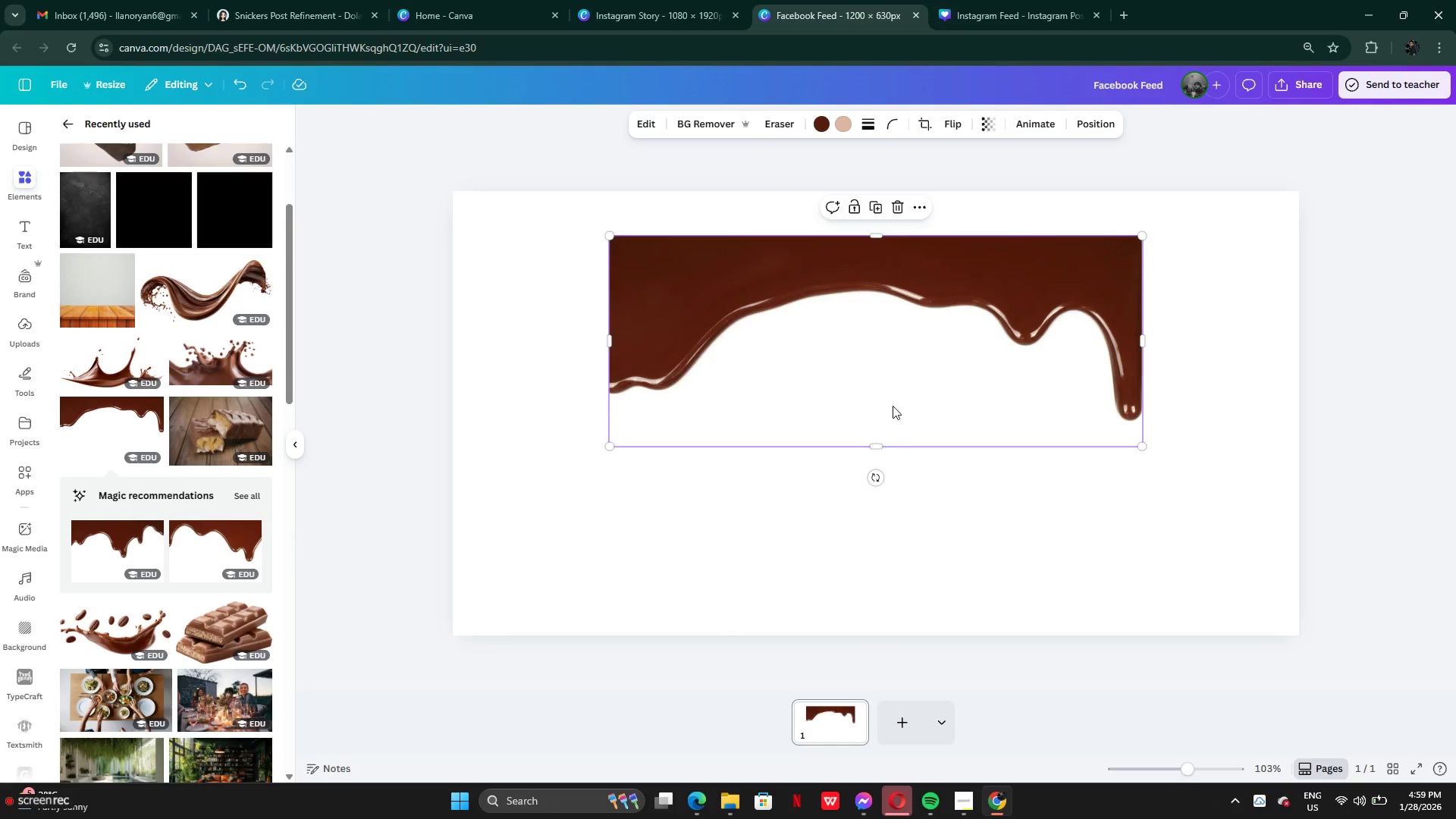 
left_click_drag(start_coordinate=[893, 403], to_coordinate=[683, 344])
 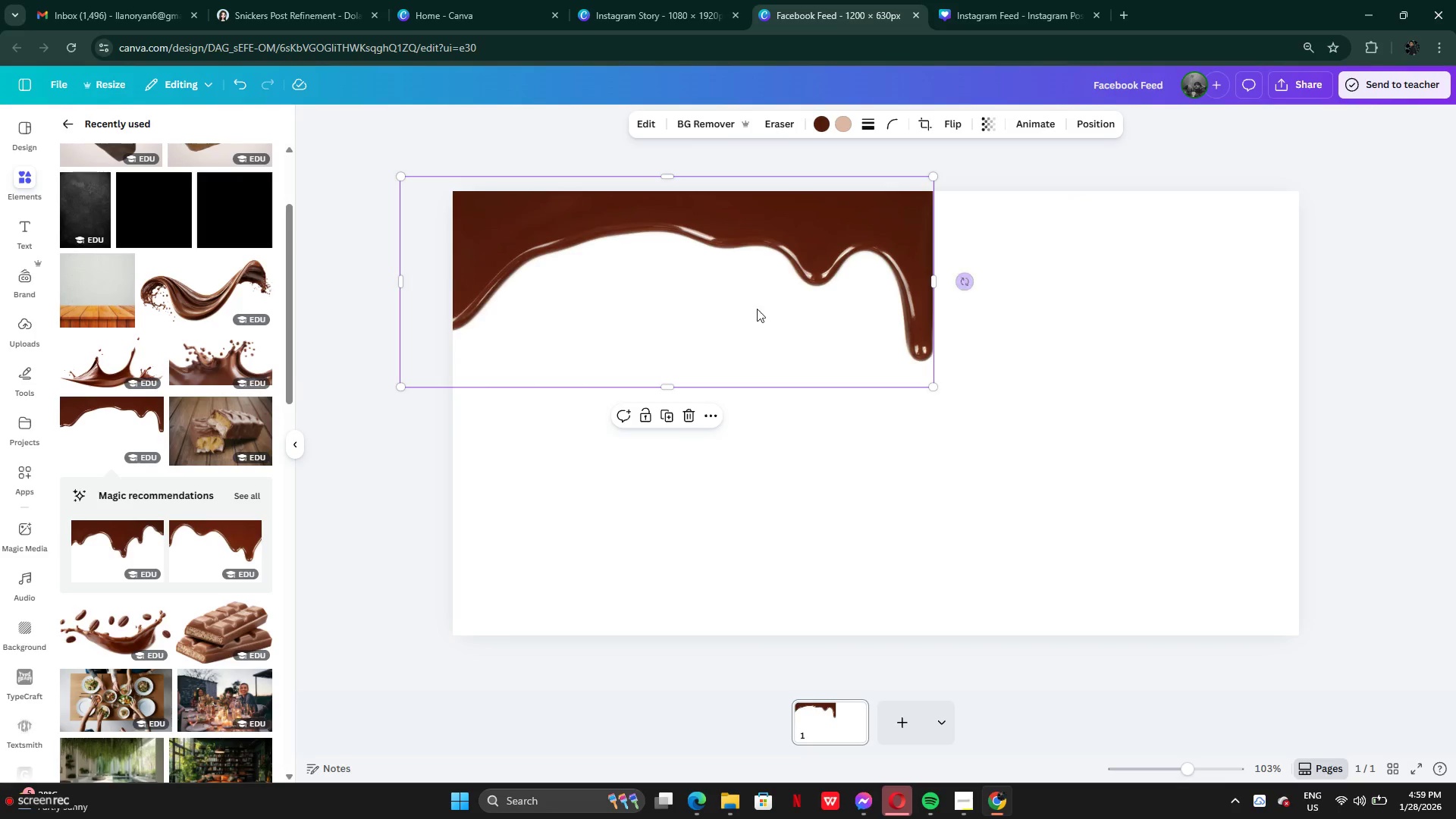 
left_click([165, 232])
 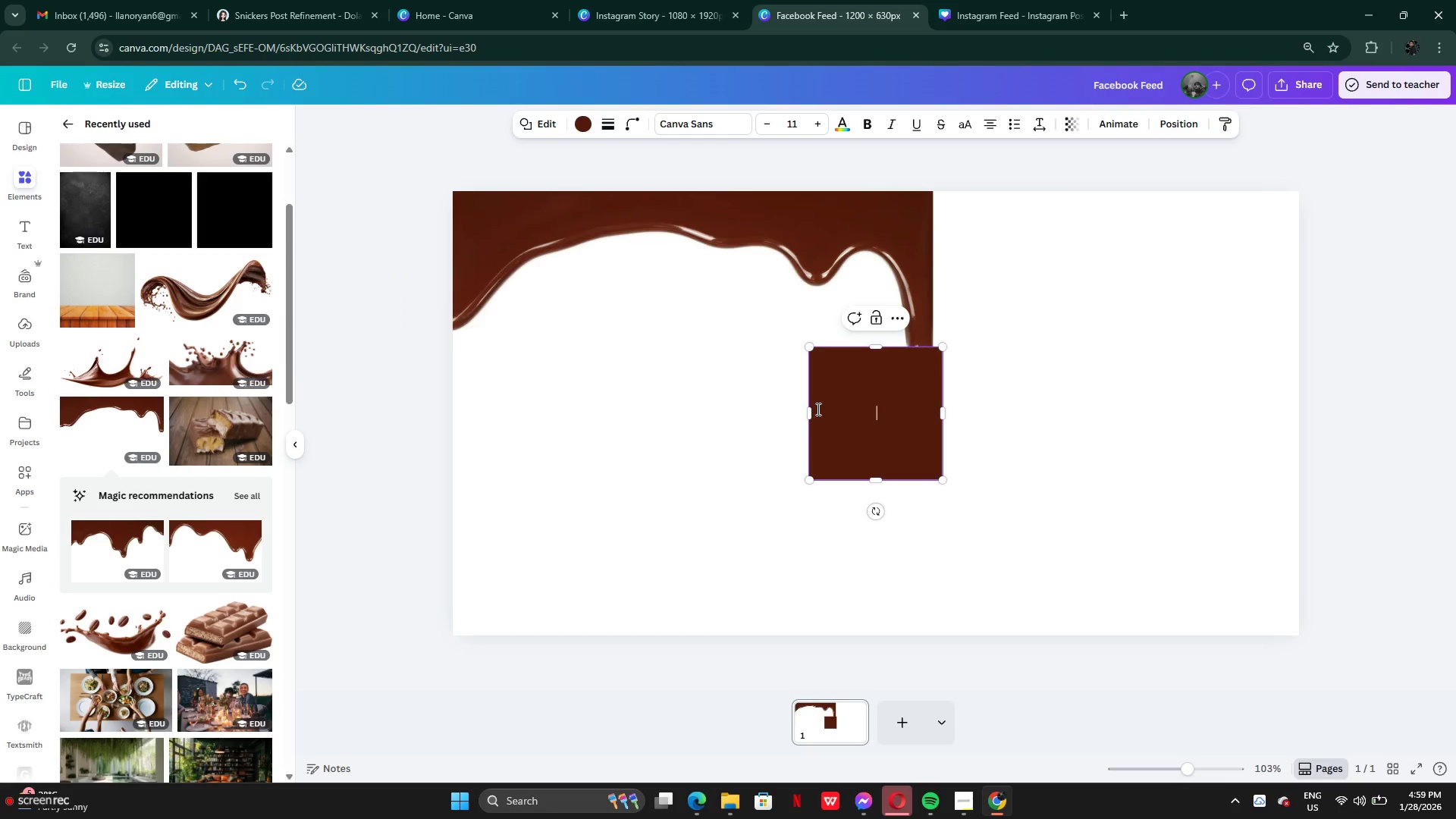 
left_click_drag(start_coordinate=[812, 416], to_coordinate=[331, 401])
 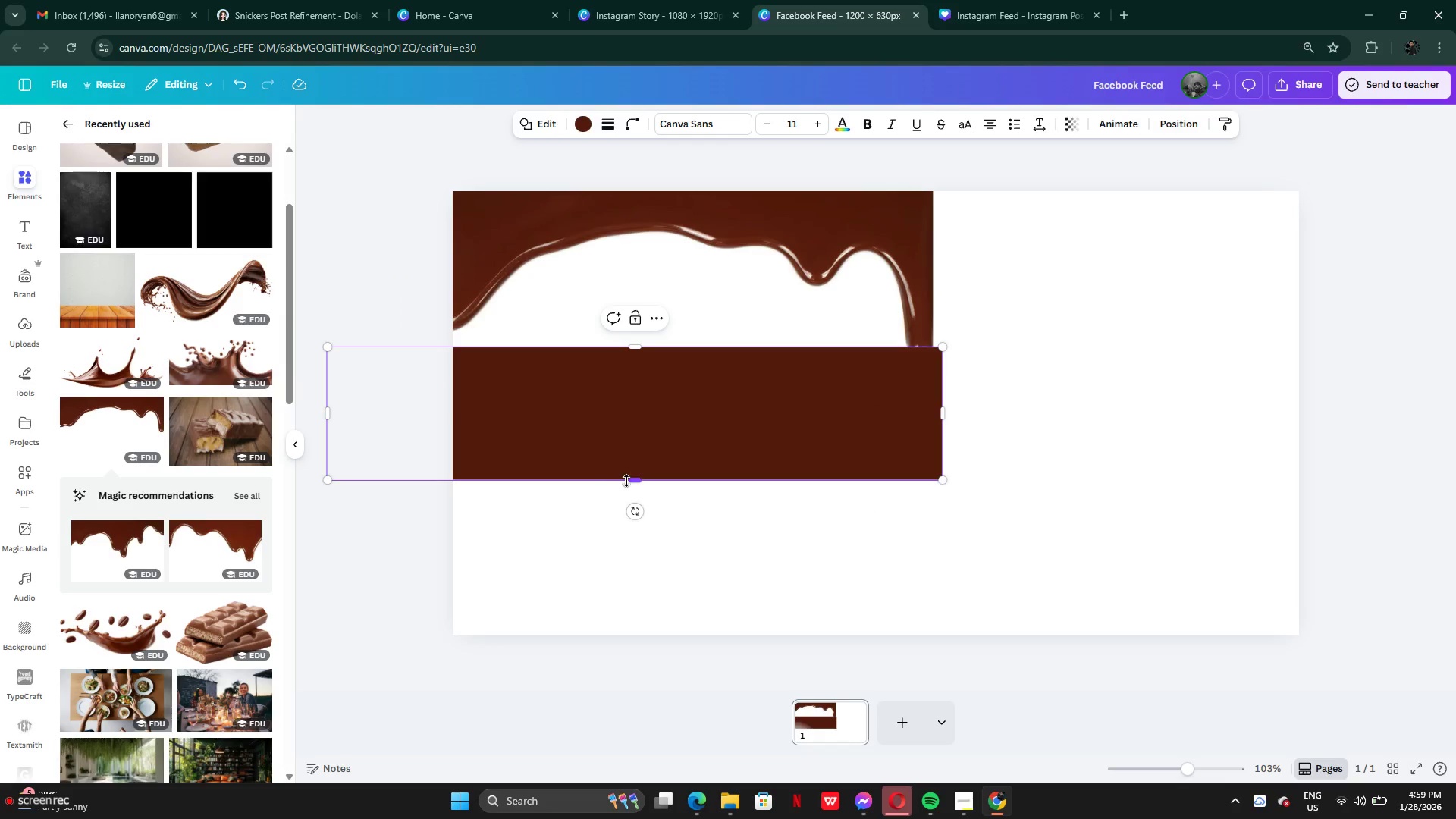 
left_click_drag(start_coordinate=[627, 481], to_coordinate=[593, 695])
 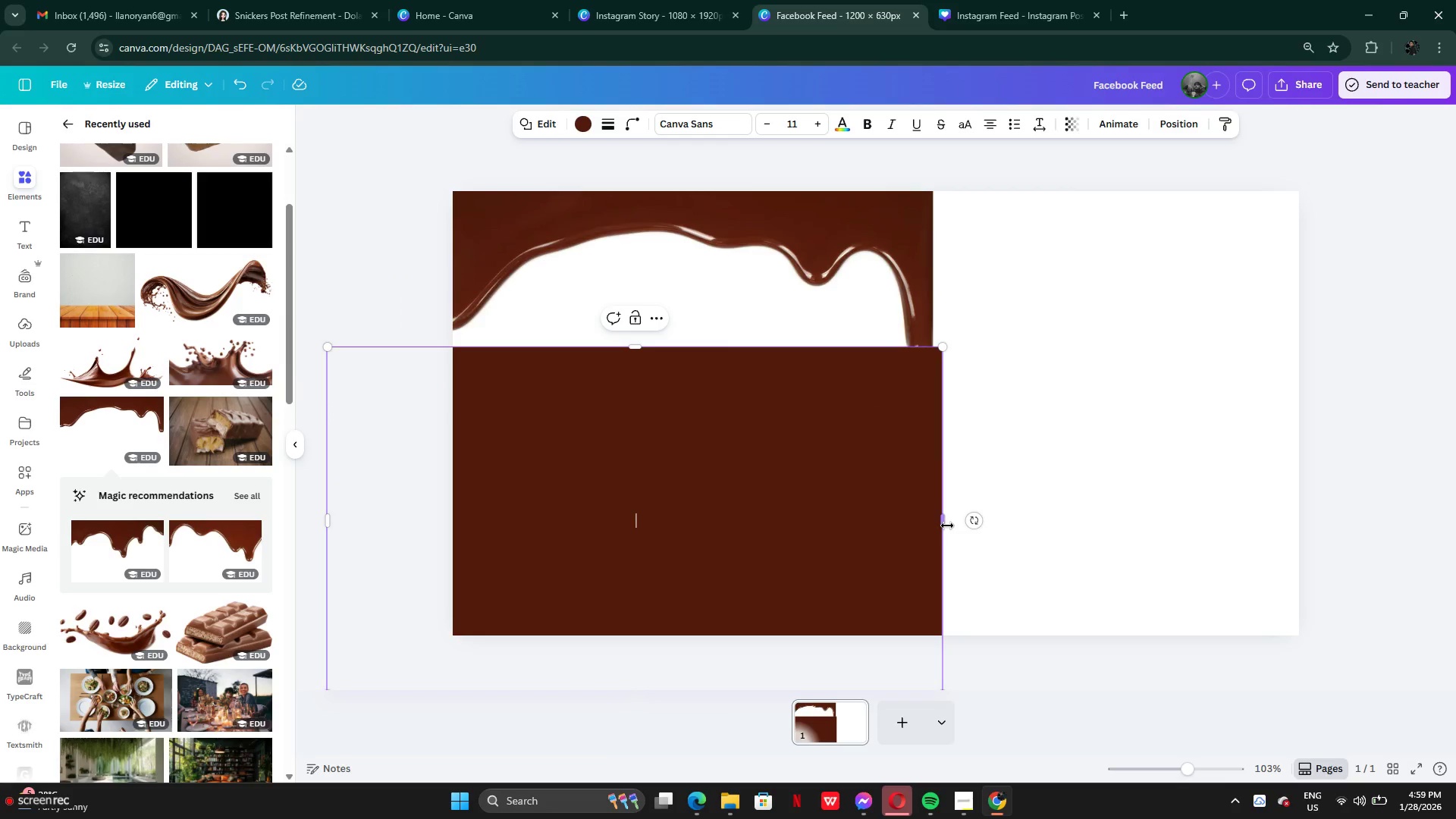 
left_click_drag(start_coordinate=[947, 526], to_coordinate=[1455, 521])
 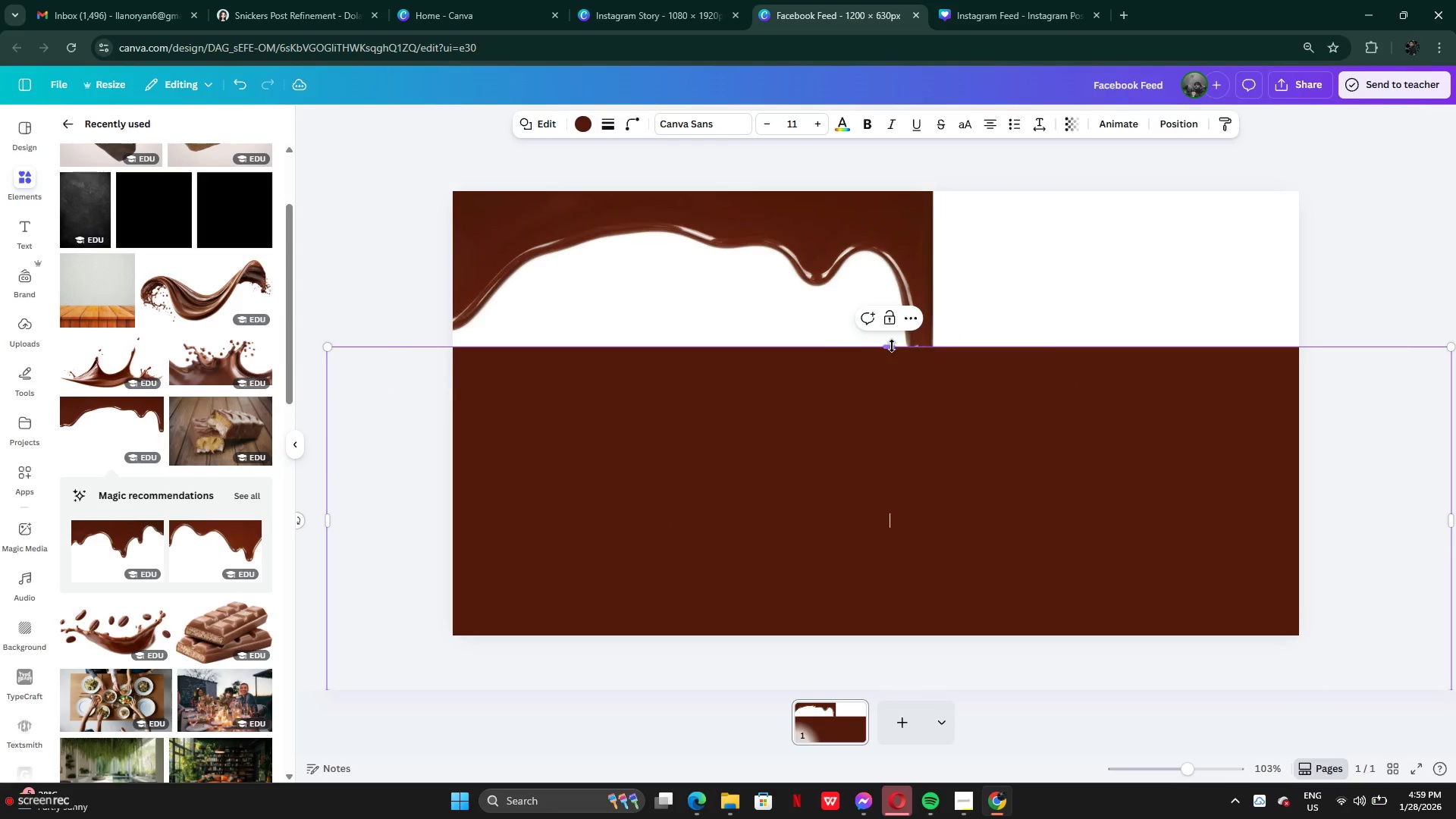 
left_click_drag(start_coordinate=[892, 346], to_coordinate=[892, 416])
 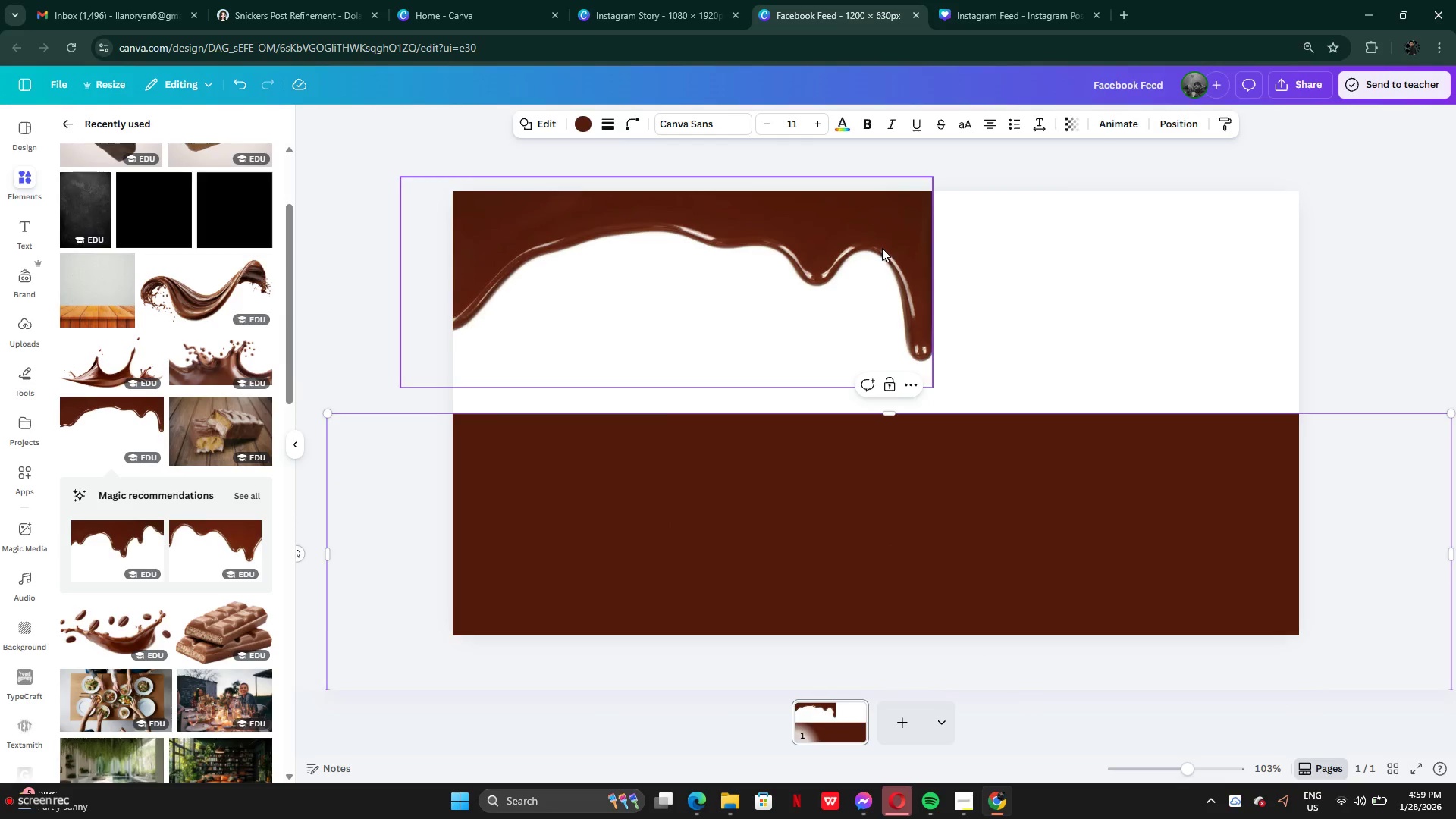 
left_click_drag(start_coordinate=[882, 248], to_coordinate=[990, 385])
 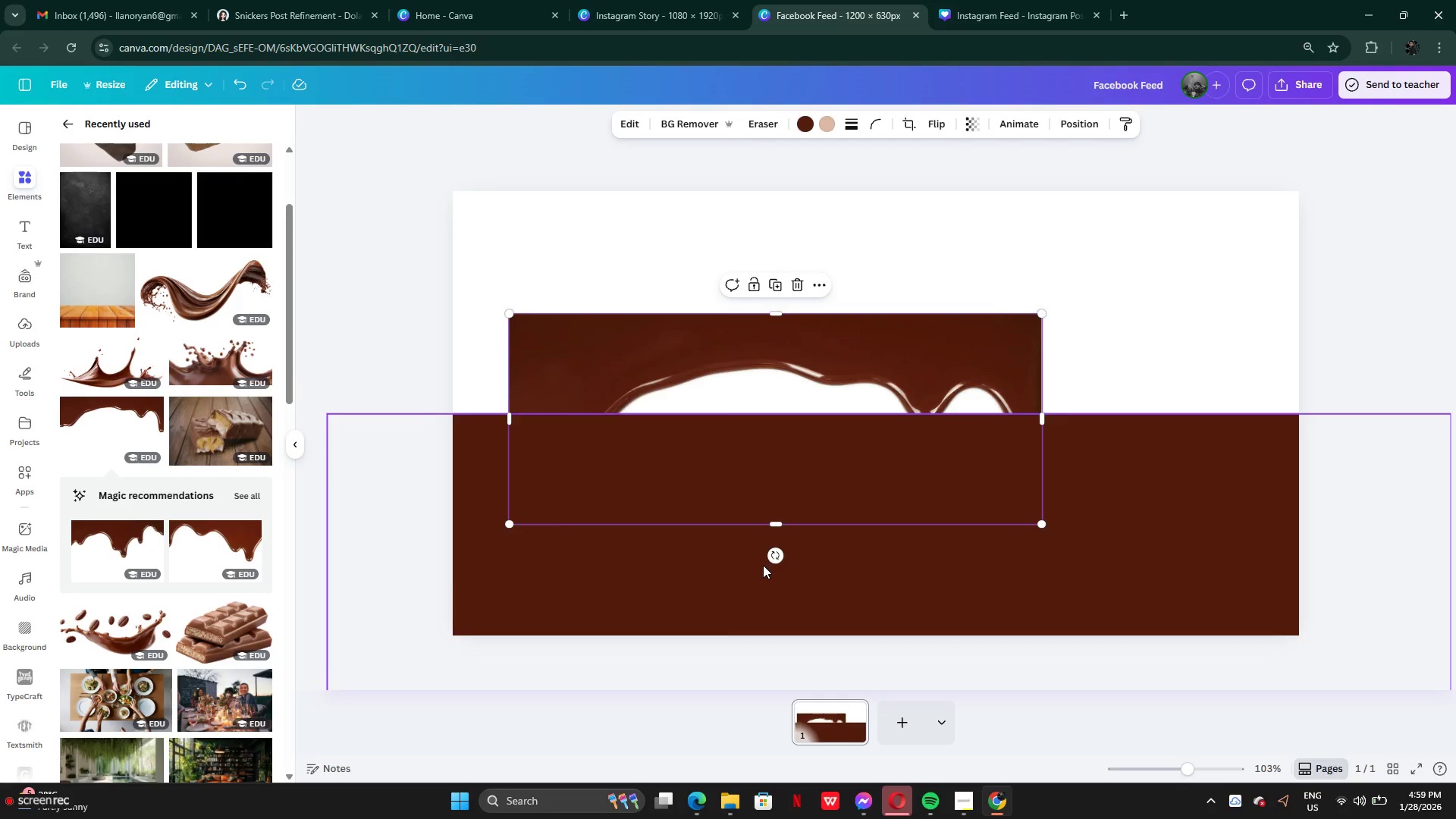 
left_click_drag(start_coordinate=[770, 554], to_coordinate=[786, 210])
 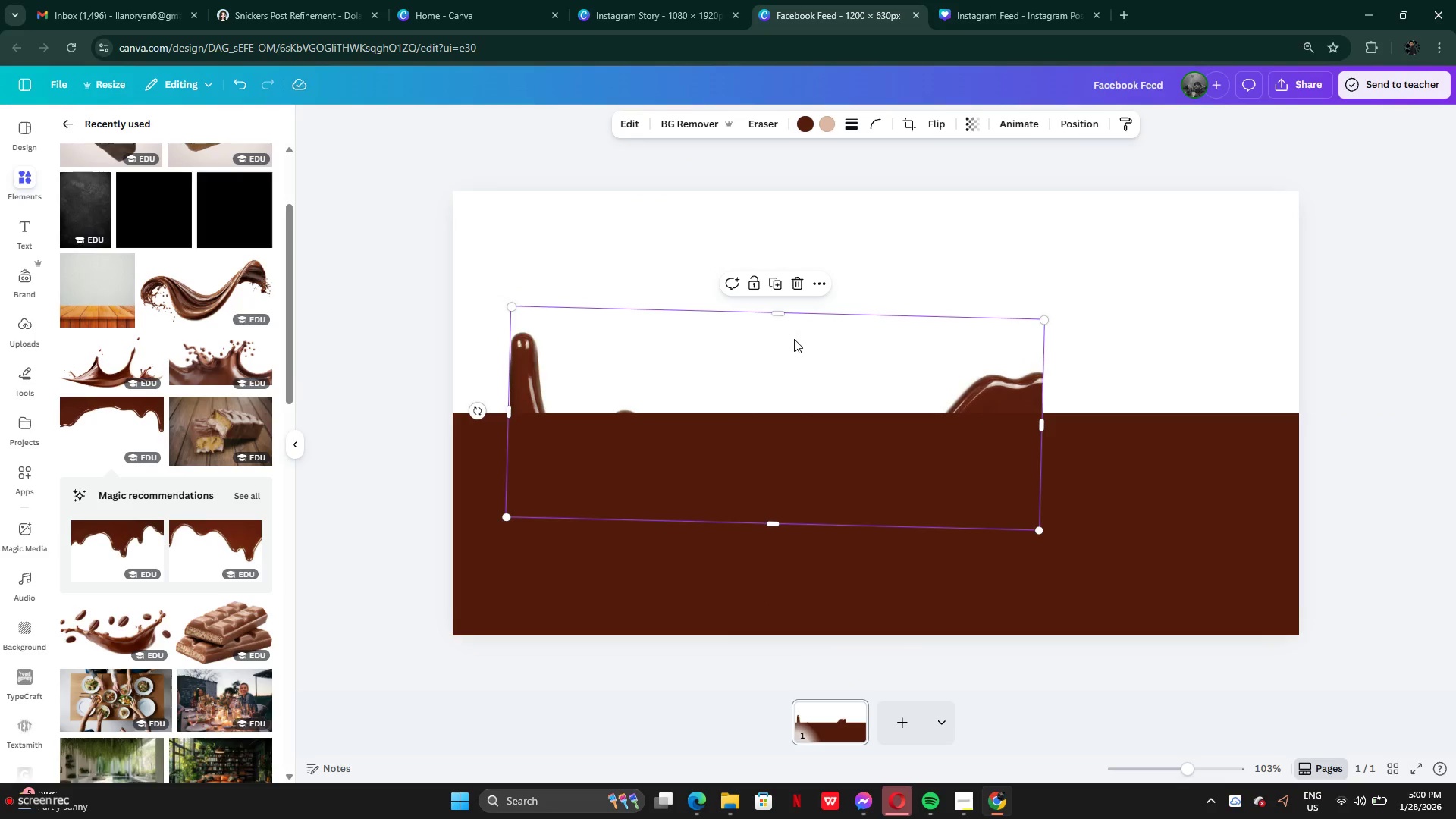 
left_click_drag(start_coordinate=[794, 339], to_coordinate=[726, 284])
 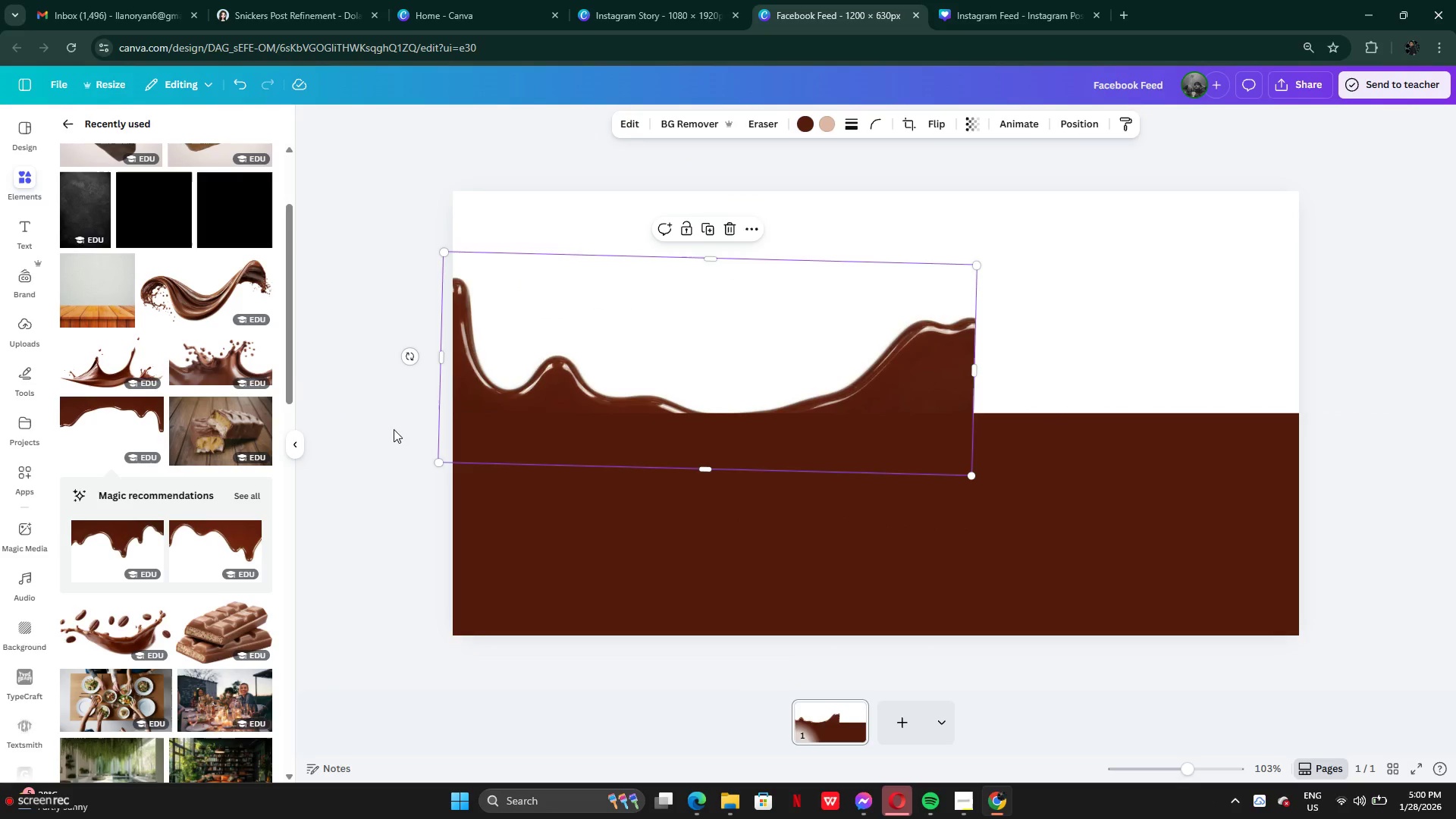 
left_click_drag(start_coordinate=[405, 359], to_coordinate=[405, 369])
 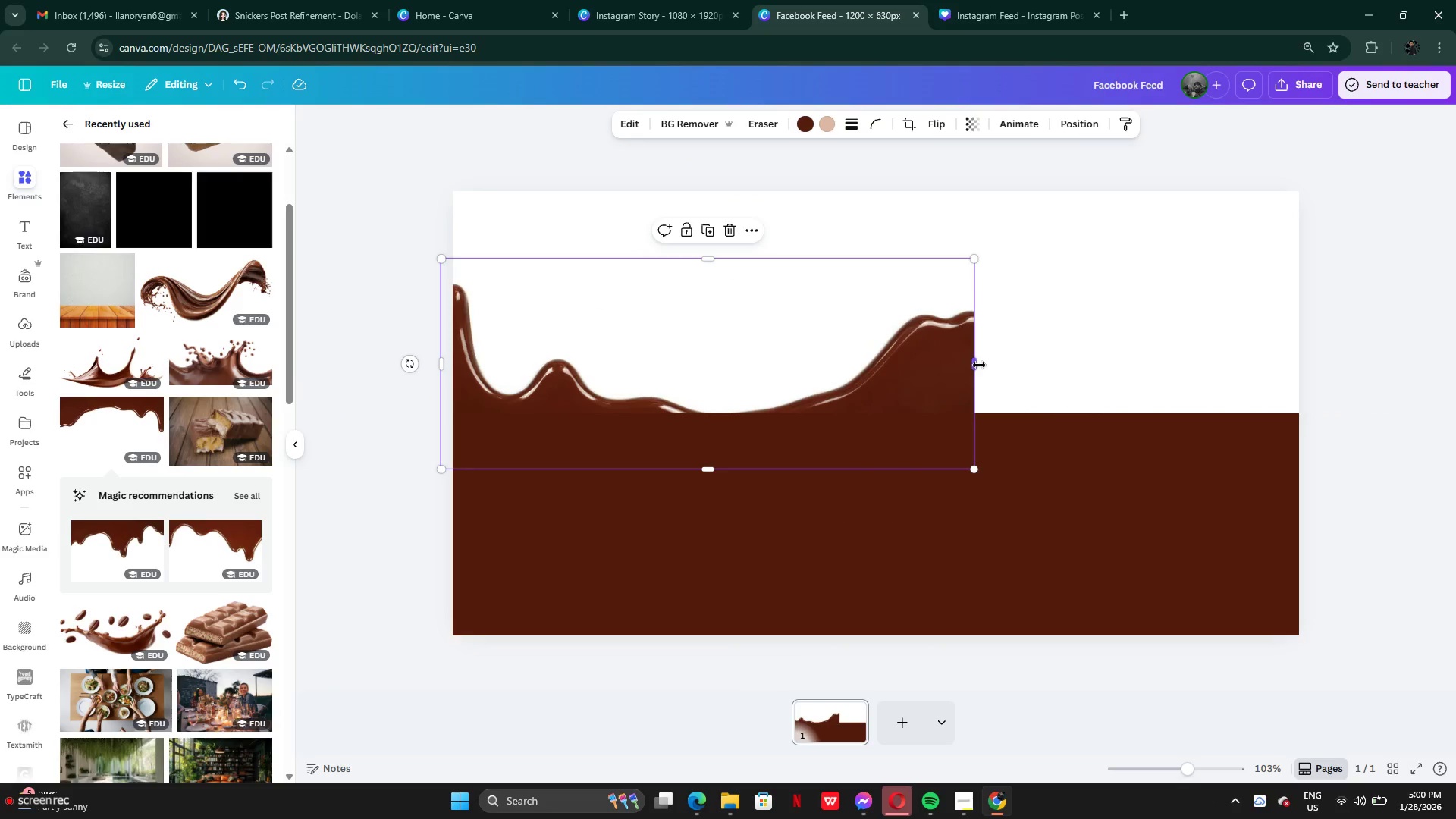 
left_click_drag(start_coordinate=[979, 365], to_coordinate=[1344, 342])
 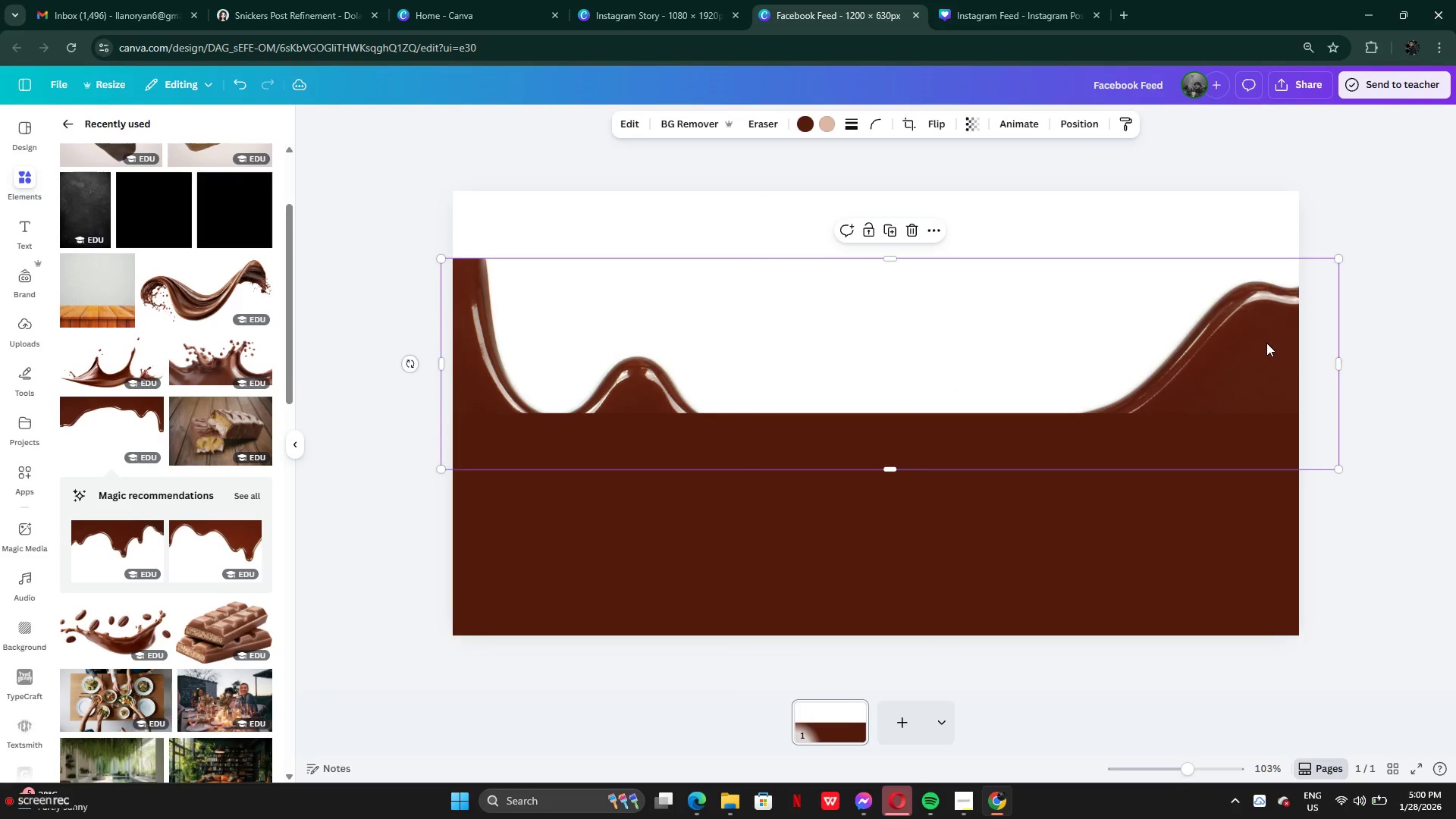 
left_click_drag(start_coordinate=[1265, 343], to_coordinate=[1242, 303])
 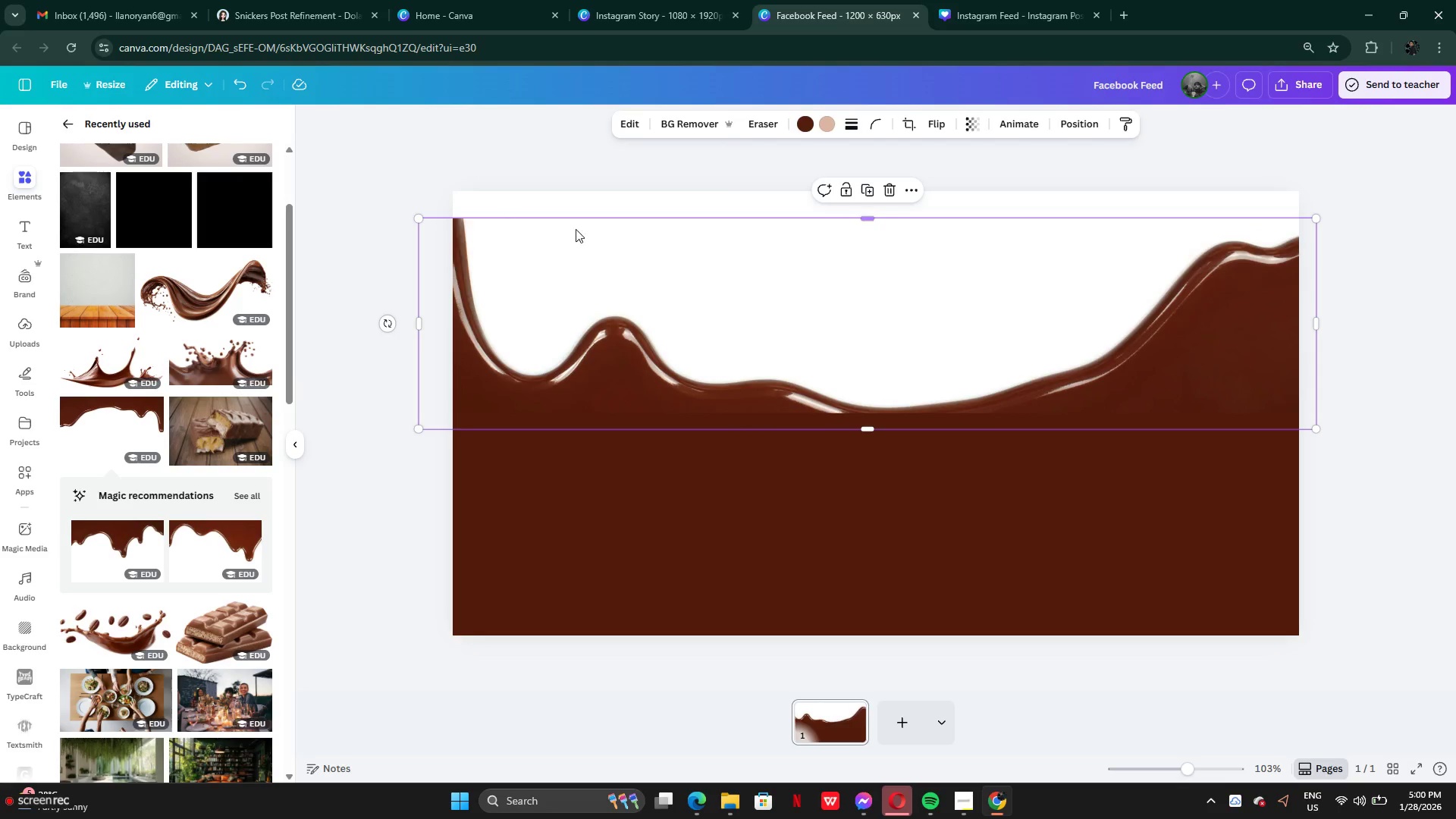 
left_click([587, 229])
 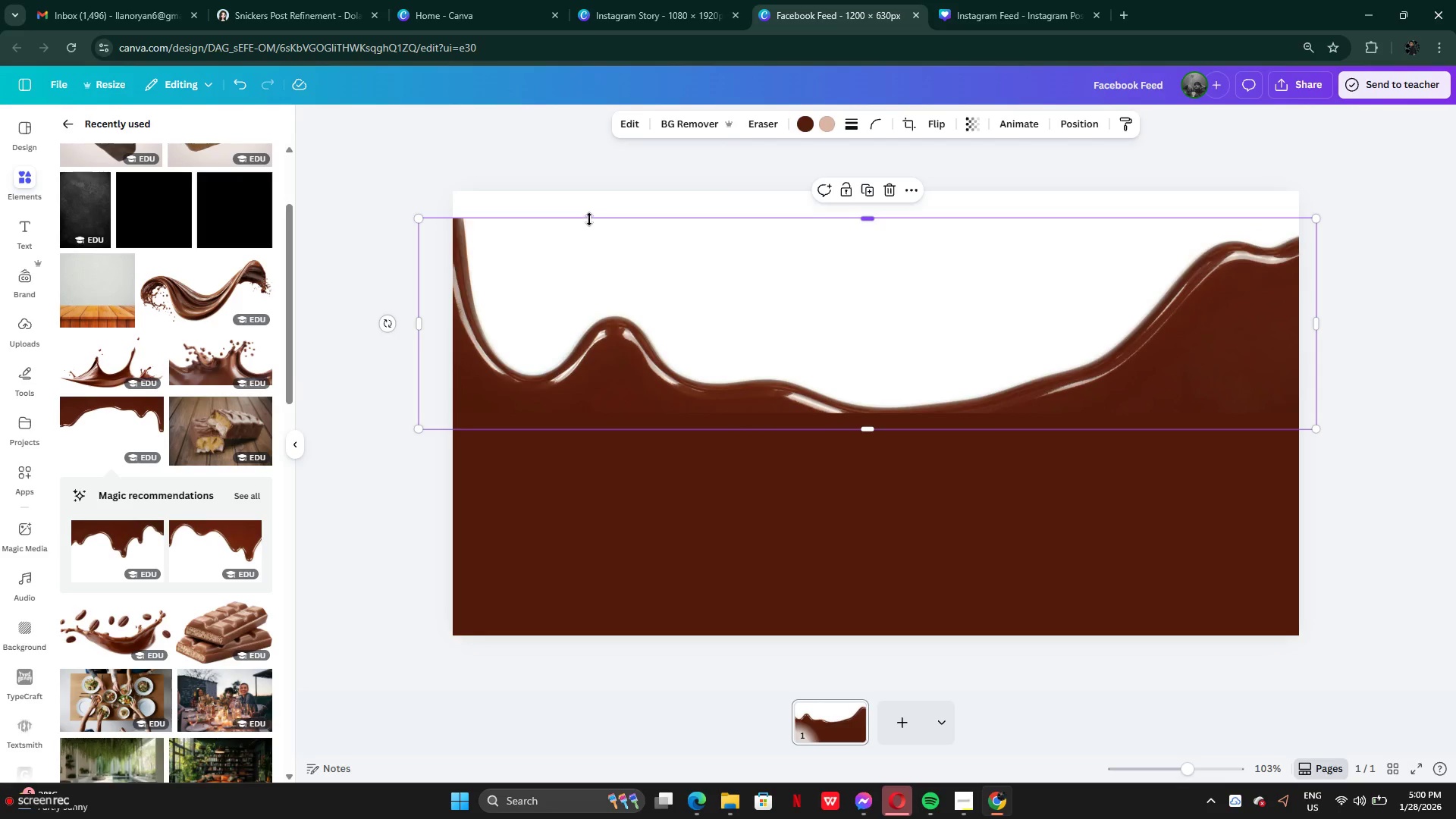 
left_click_drag(start_coordinate=[589, 219], to_coordinate=[590, 176])
 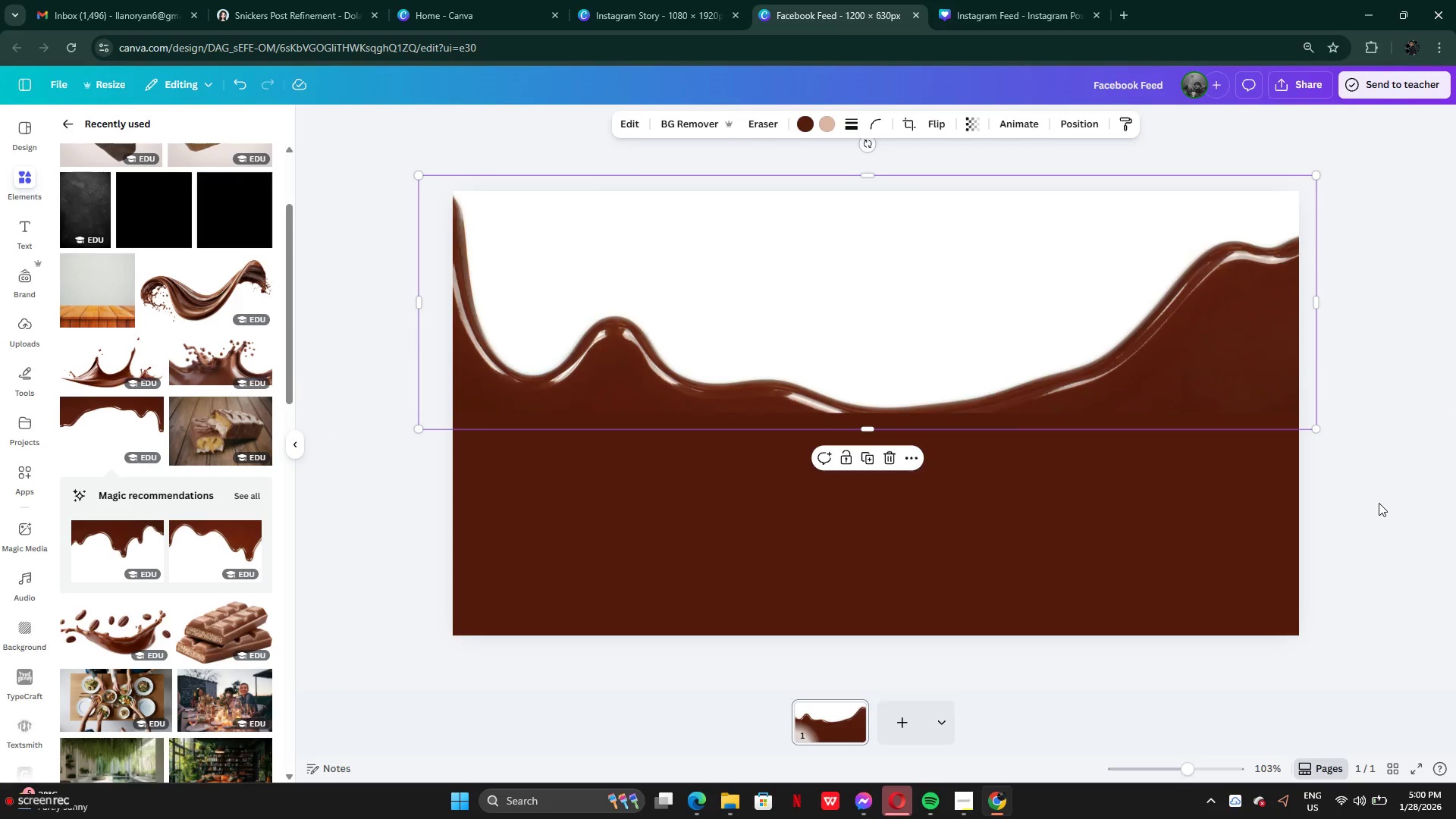 
left_click([1382, 502])
 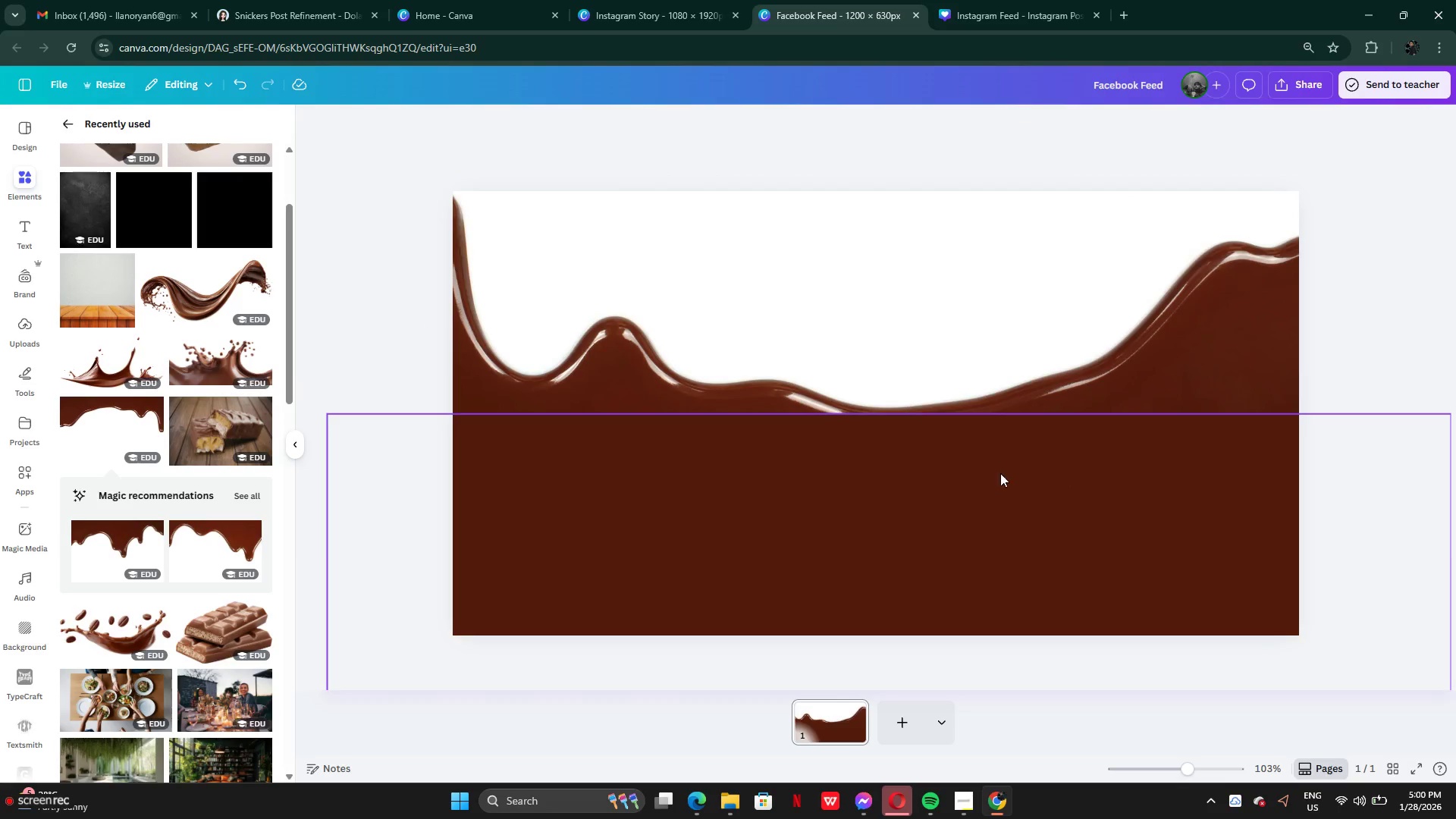 
left_click_drag(start_coordinate=[999, 473], to_coordinate=[999, 490])
 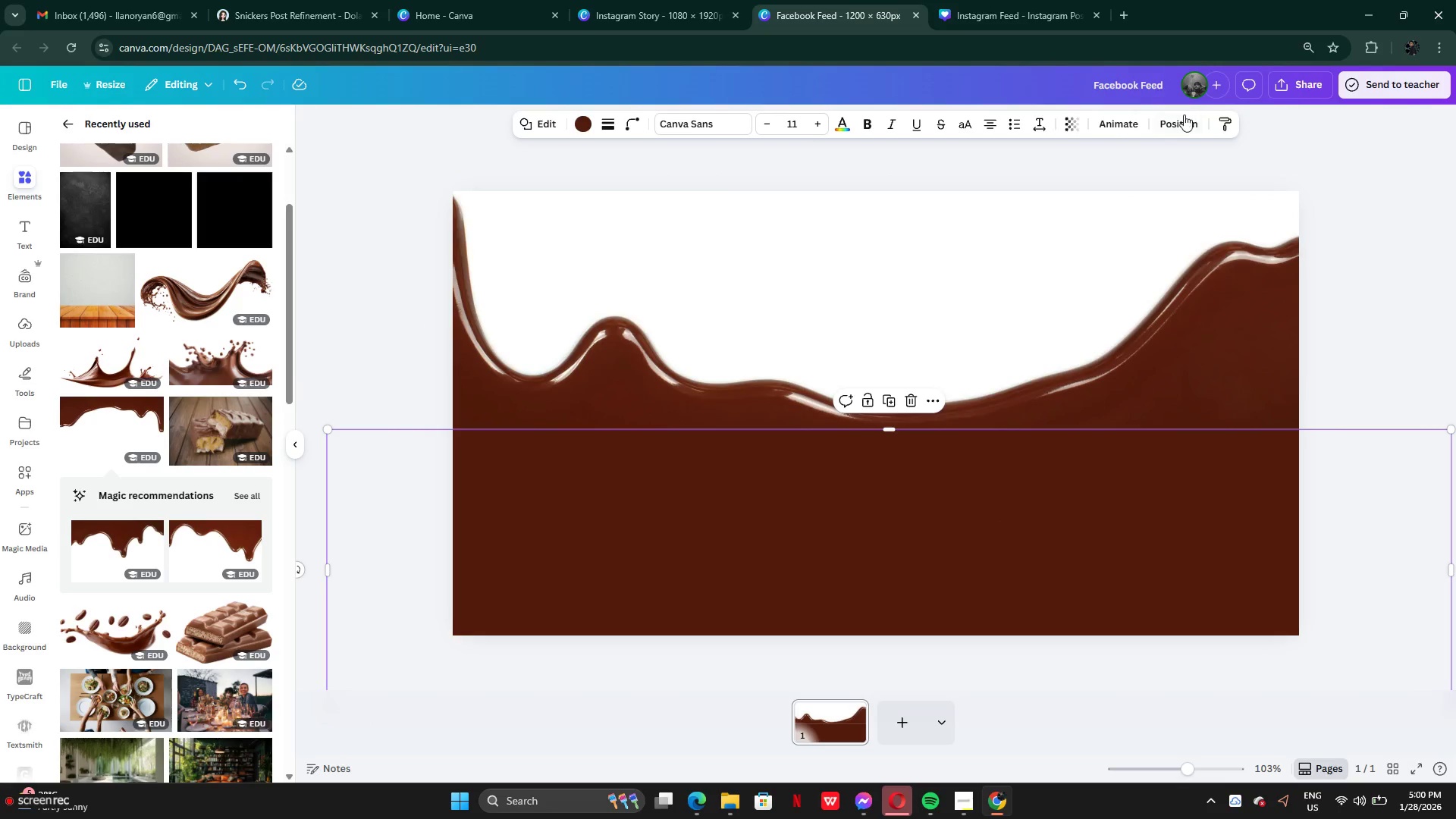 
left_click([1183, 116])
 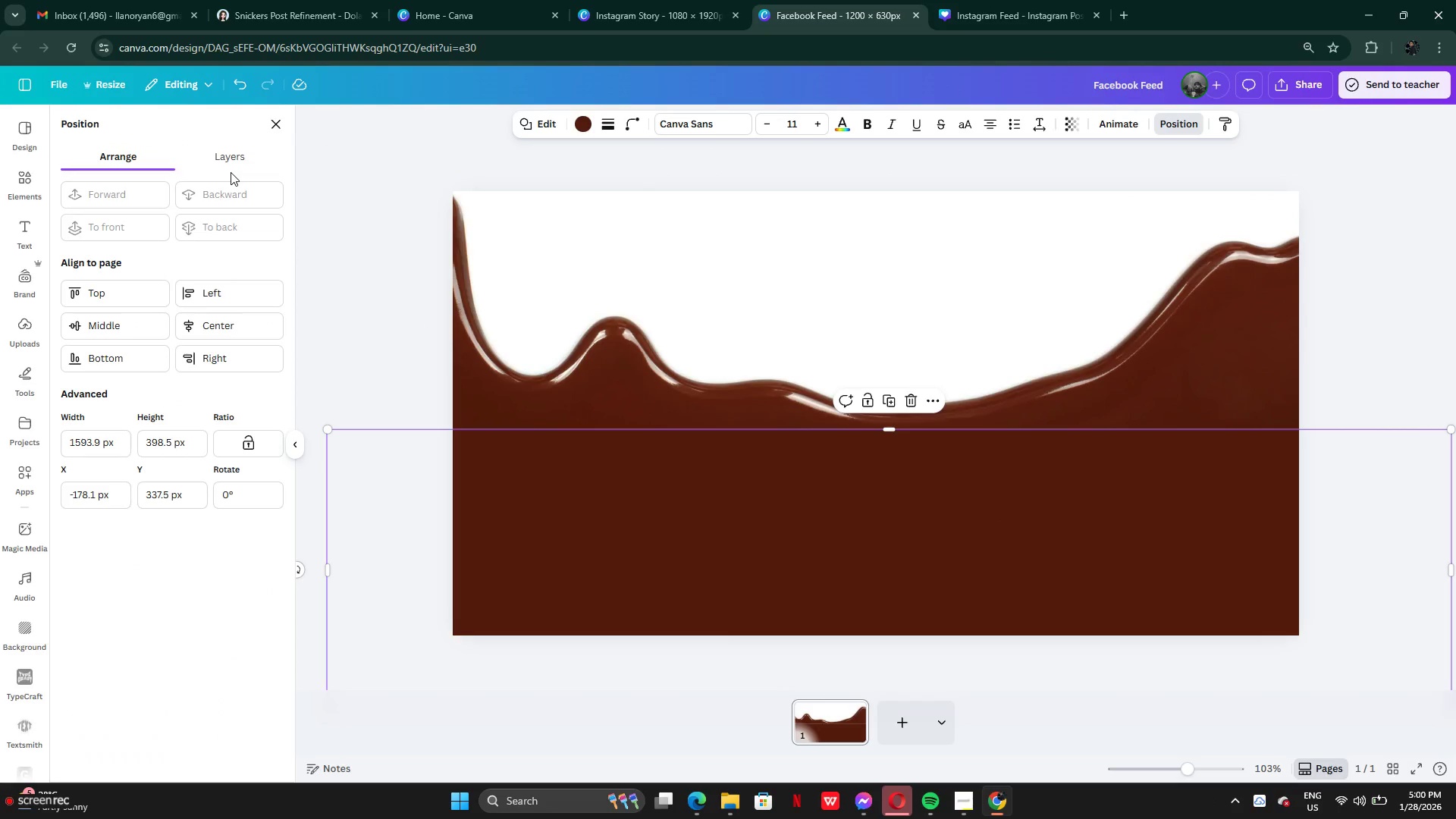 
left_click([231, 172])
 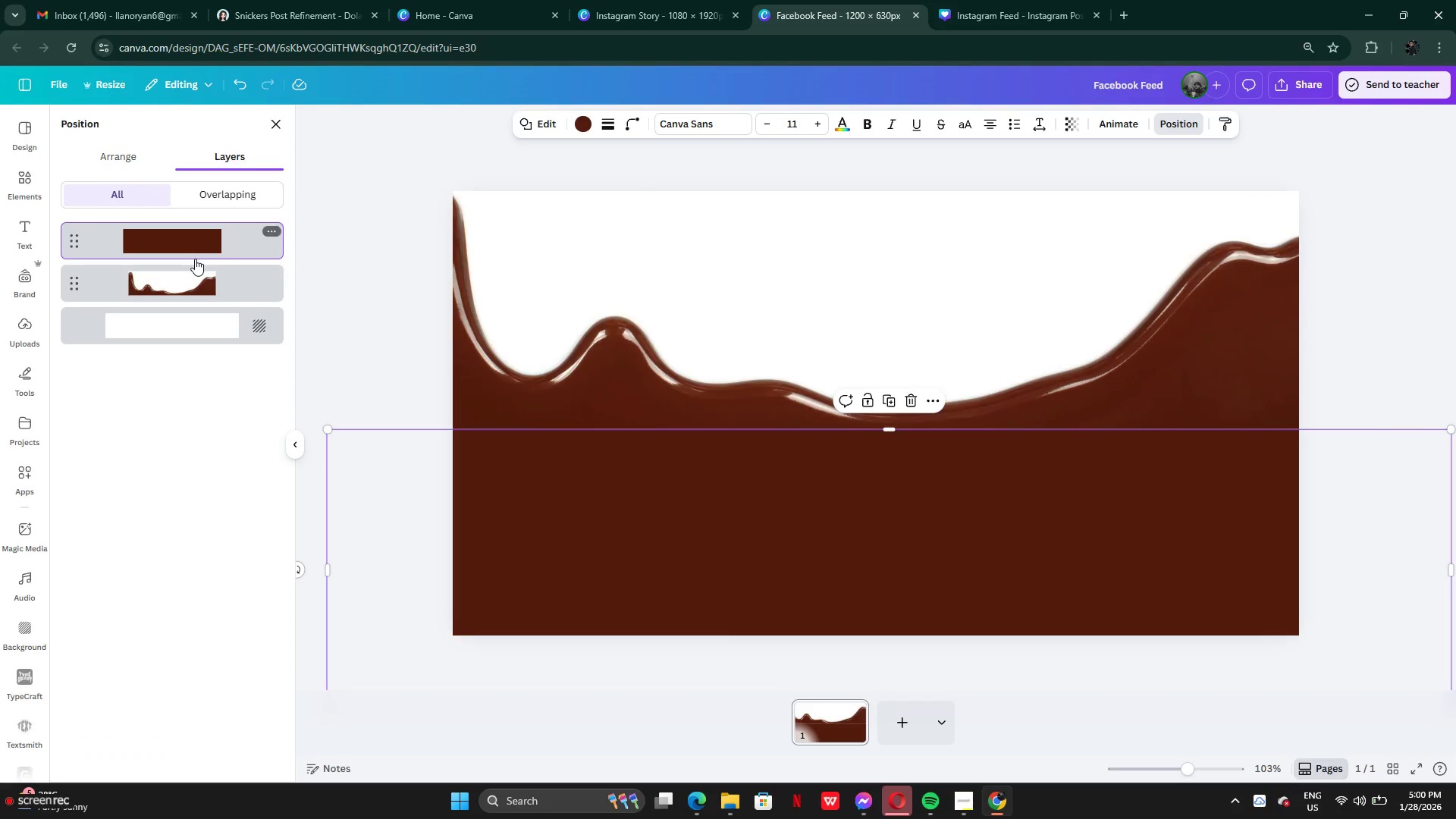 
left_click_drag(start_coordinate=[201, 229], to_coordinate=[204, 303])
 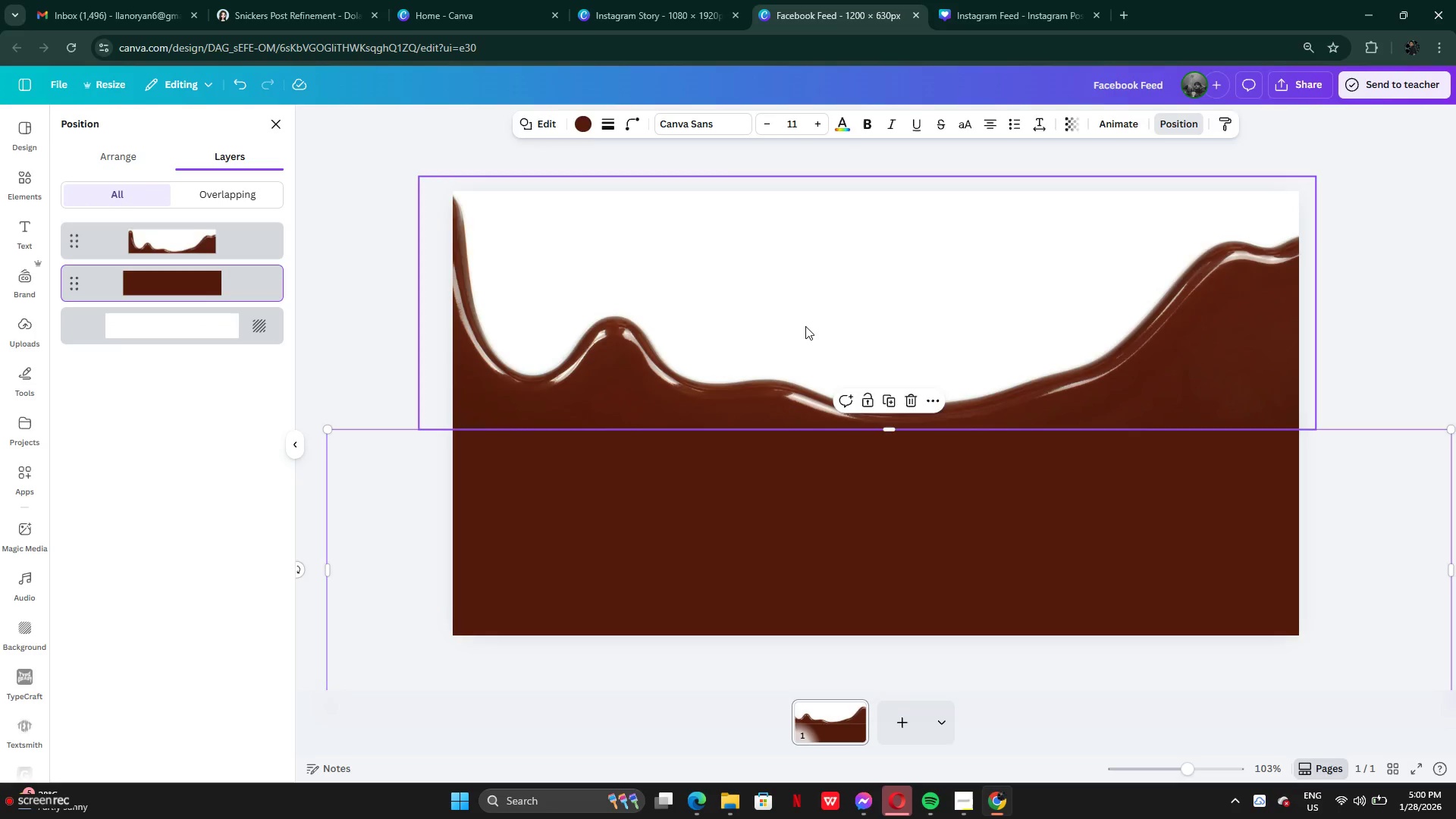 
left_click([806, 326])
 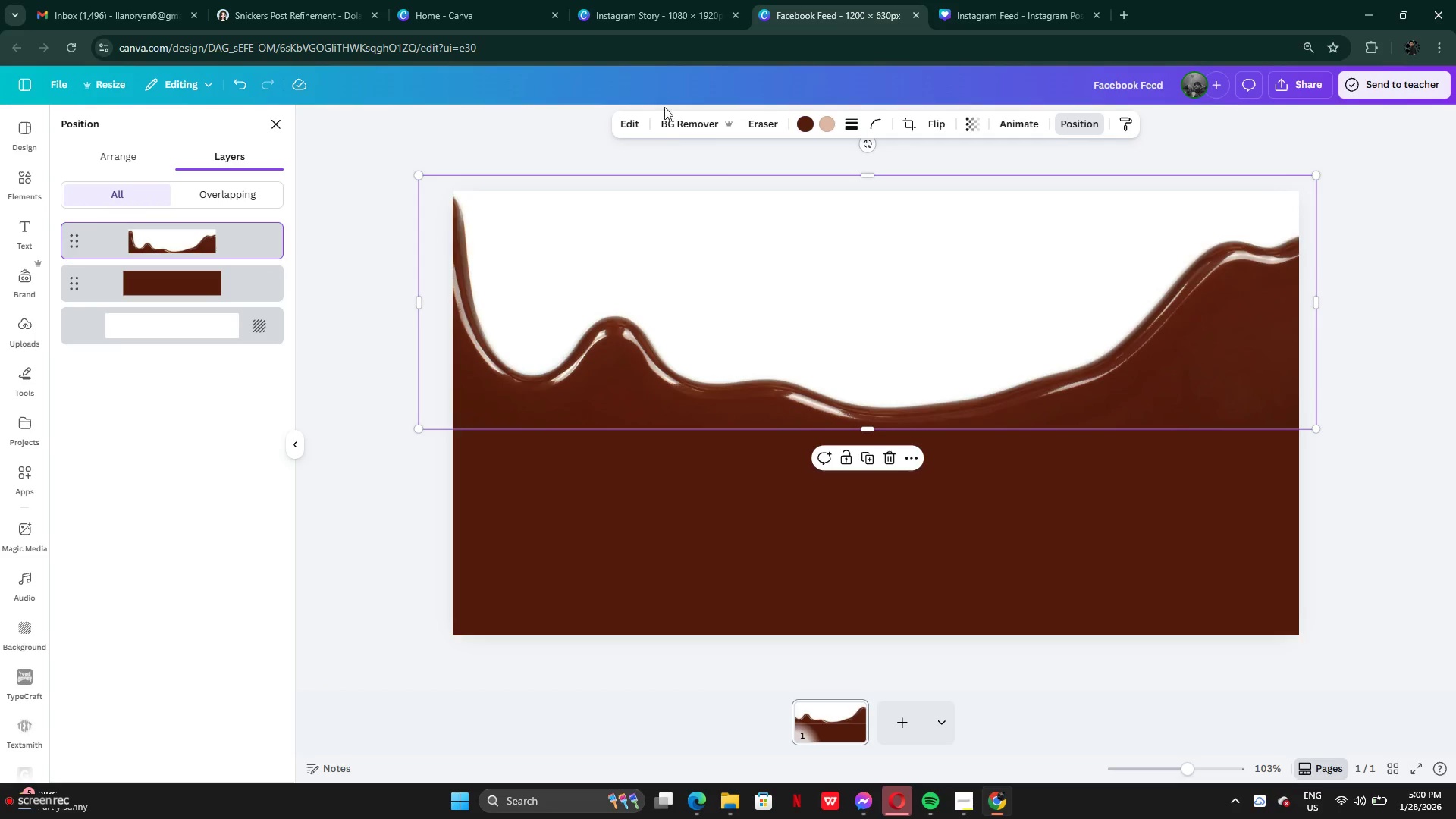 
left_click([676, 123])
 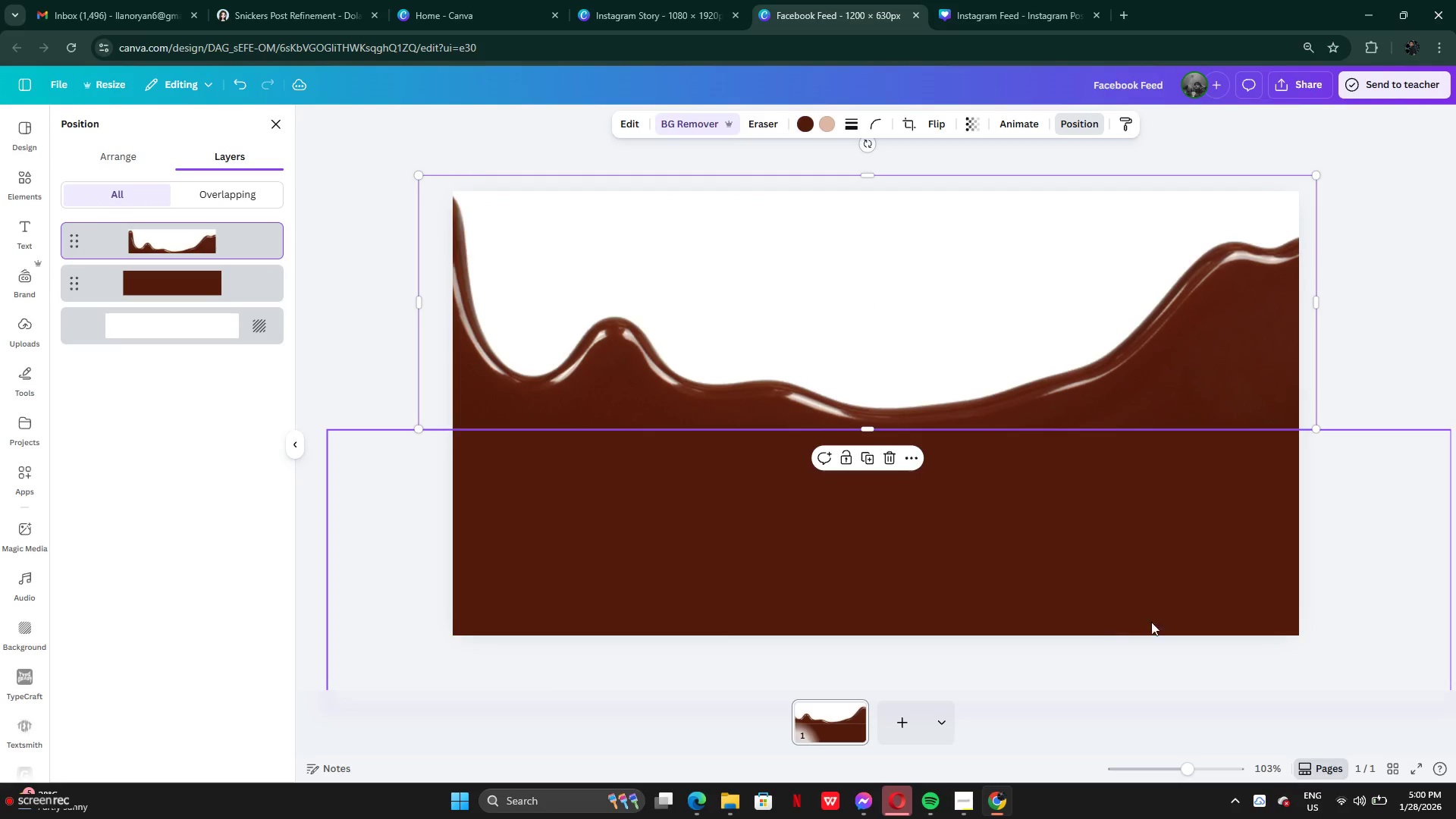 
left_click([1398, 397])
 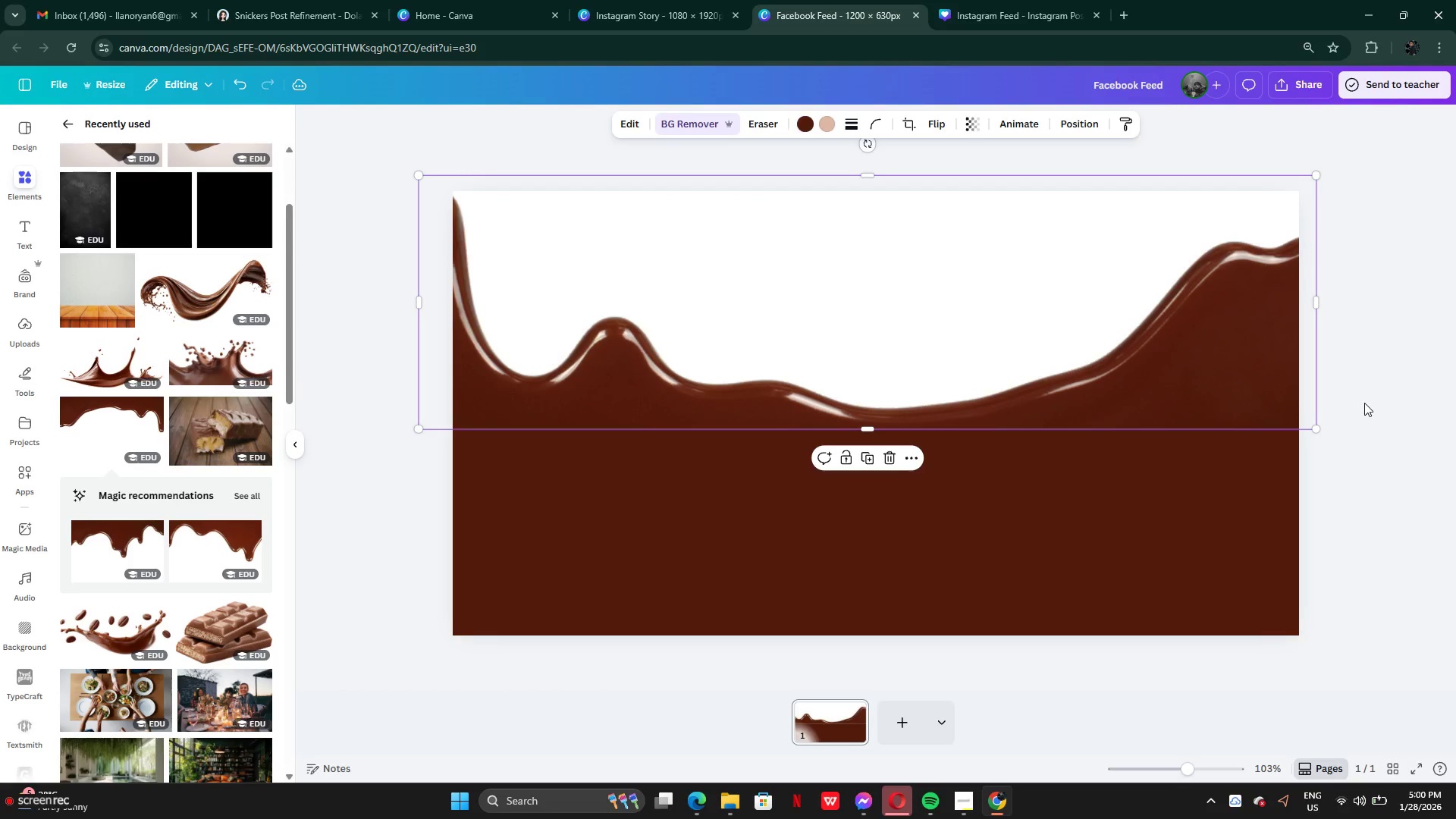 
left_click([1373, 406])
 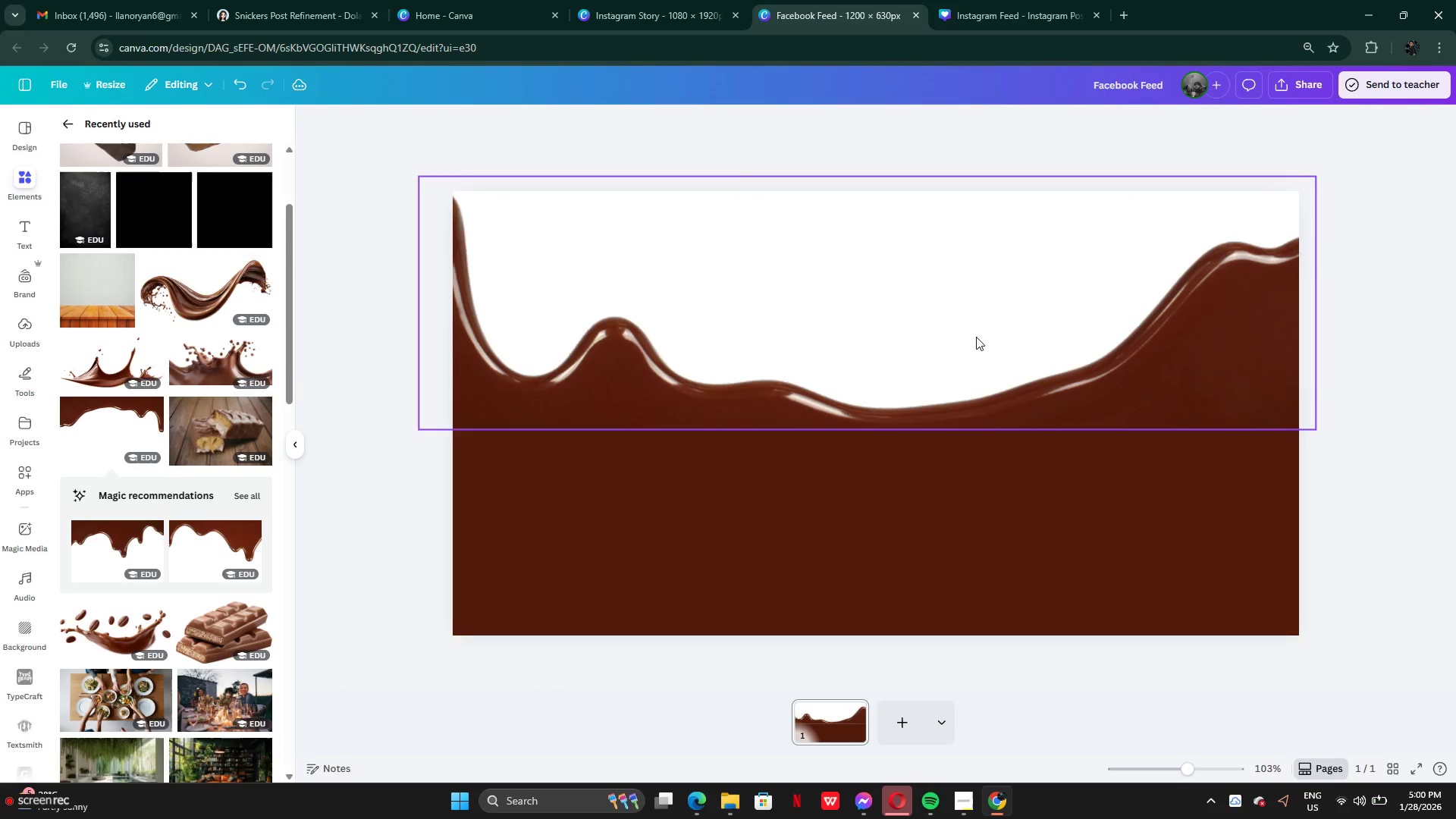 
left_click_drag(start_coordinate=[976, 337], to_coordinate=[975, 349])
 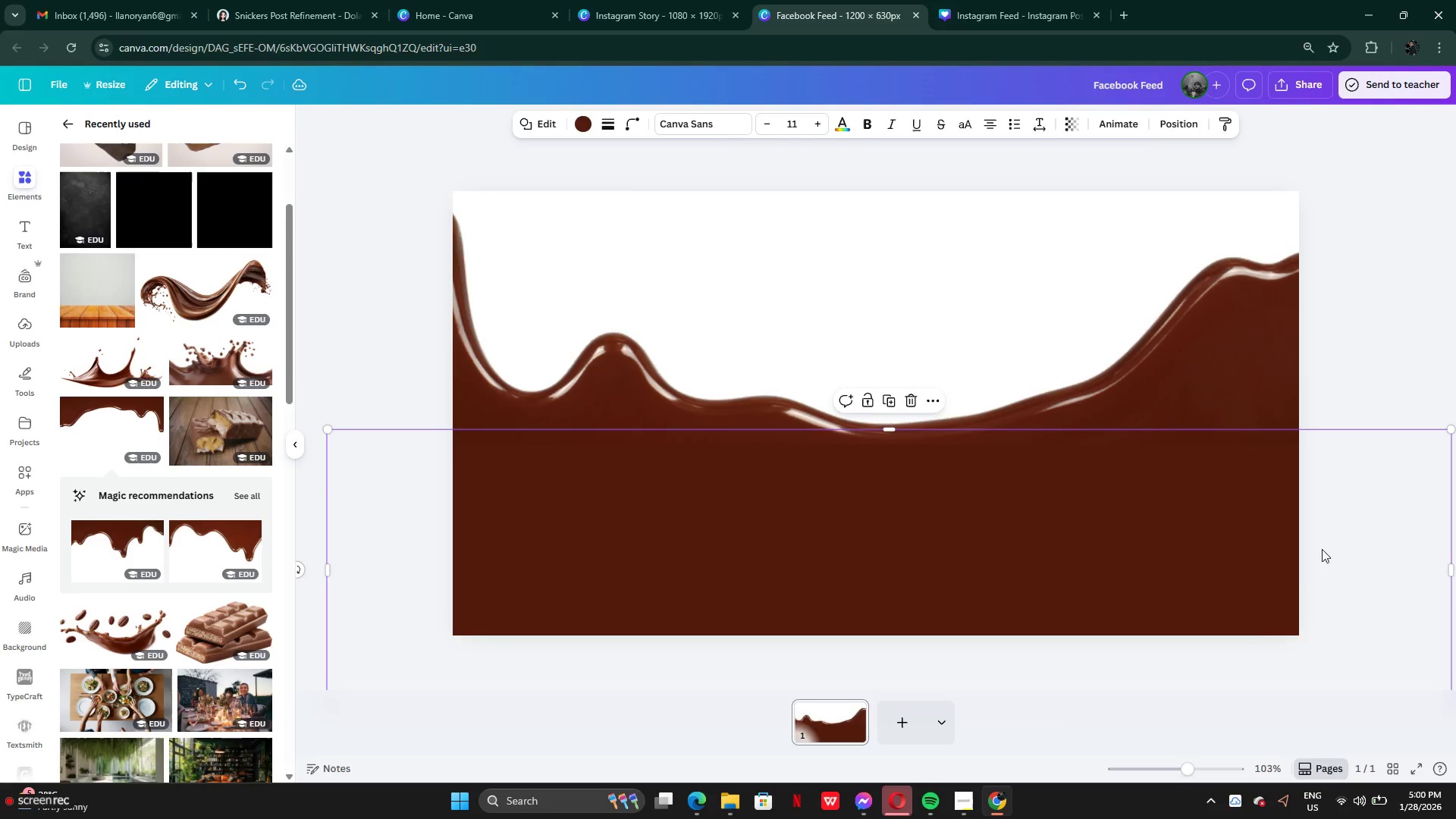 
double_click([1337, 546])
 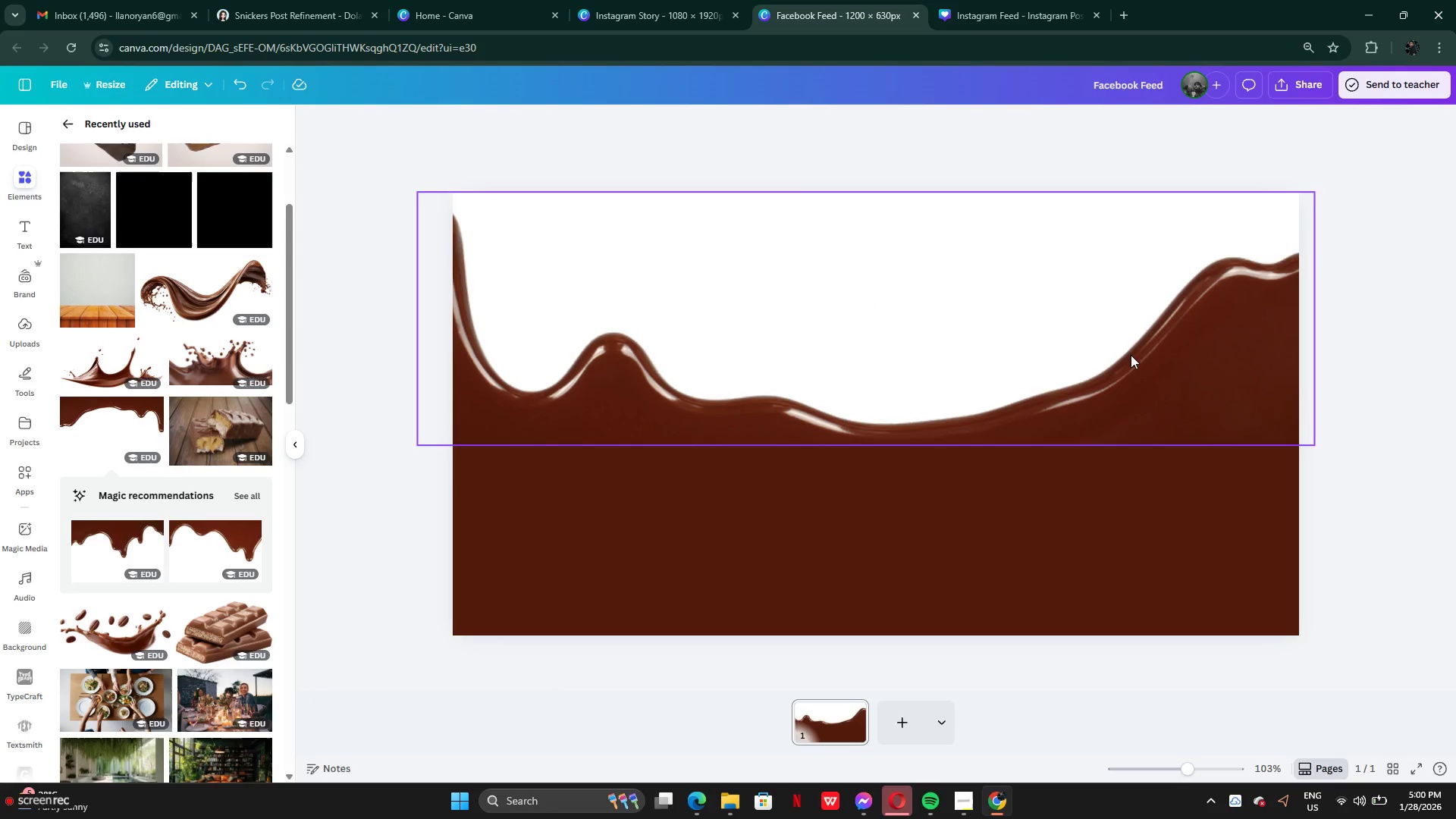 
left_click_drag(start_coordinate=[1130, 348], to_coordinate=[1141, 344])
 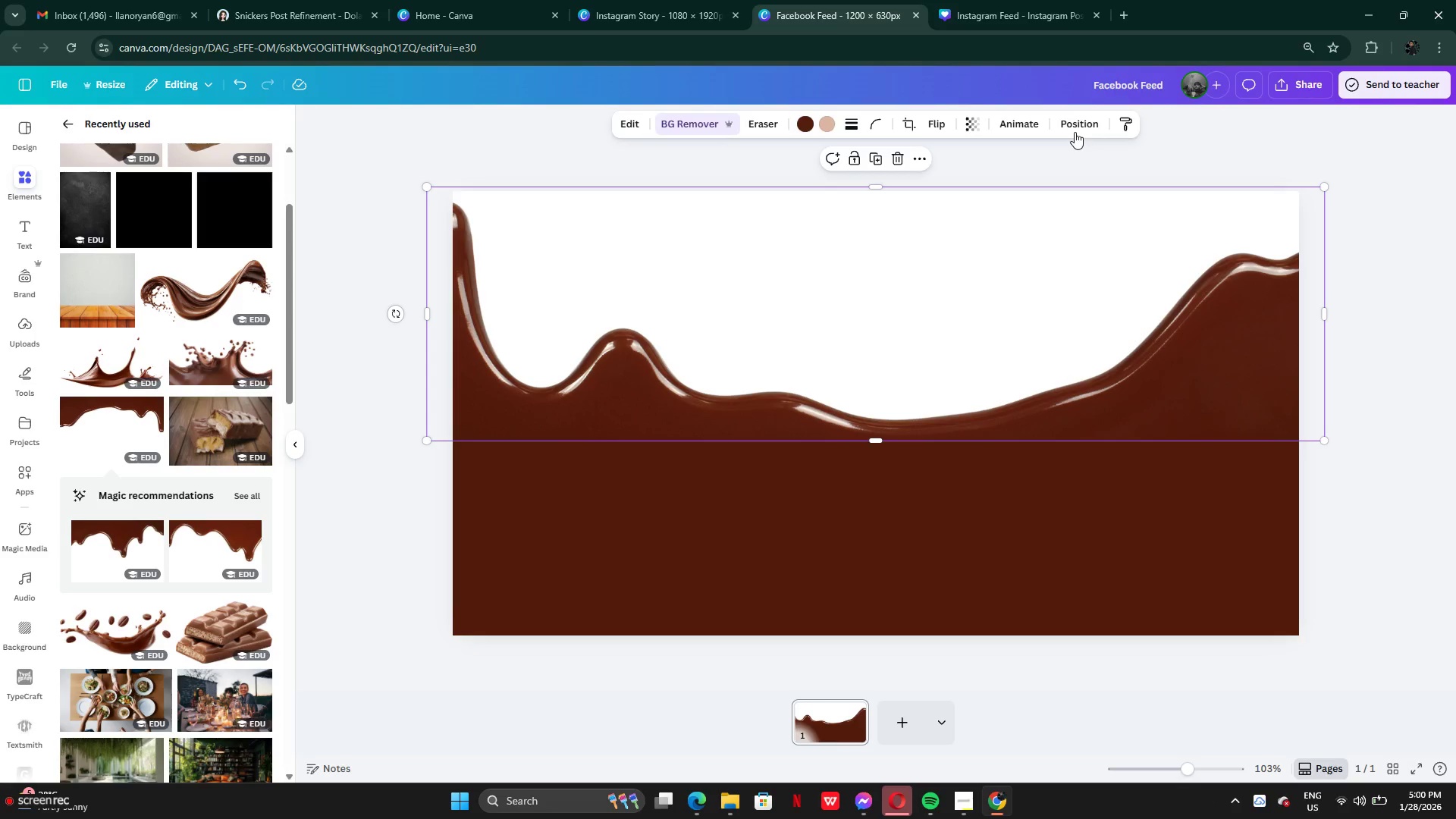 
left_click([1075, 130])
 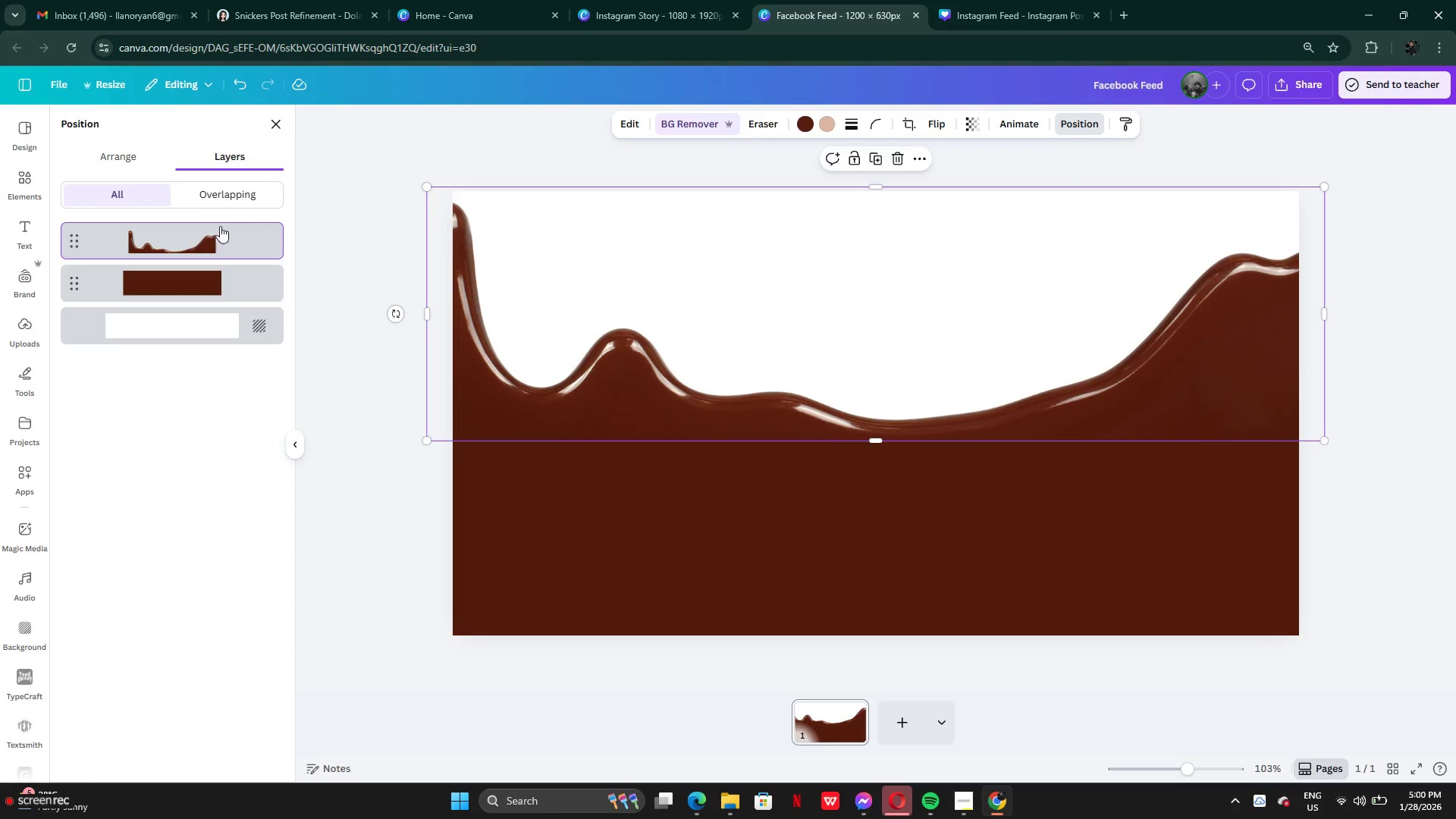 
left_click_drag(start_coordinate=[219, 232], to_coordinate=[209, 296])
 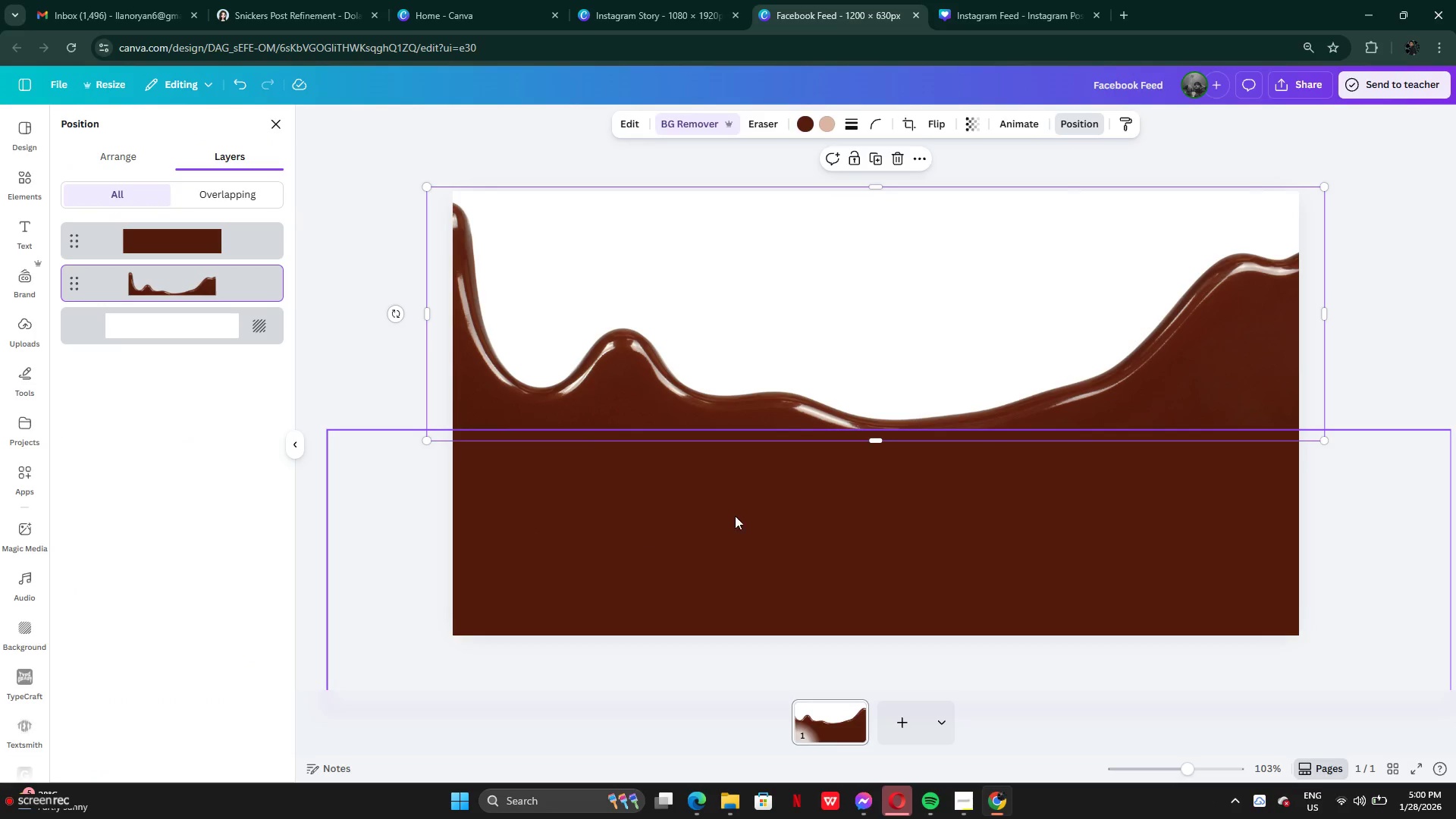 
left_click([736, 515])
 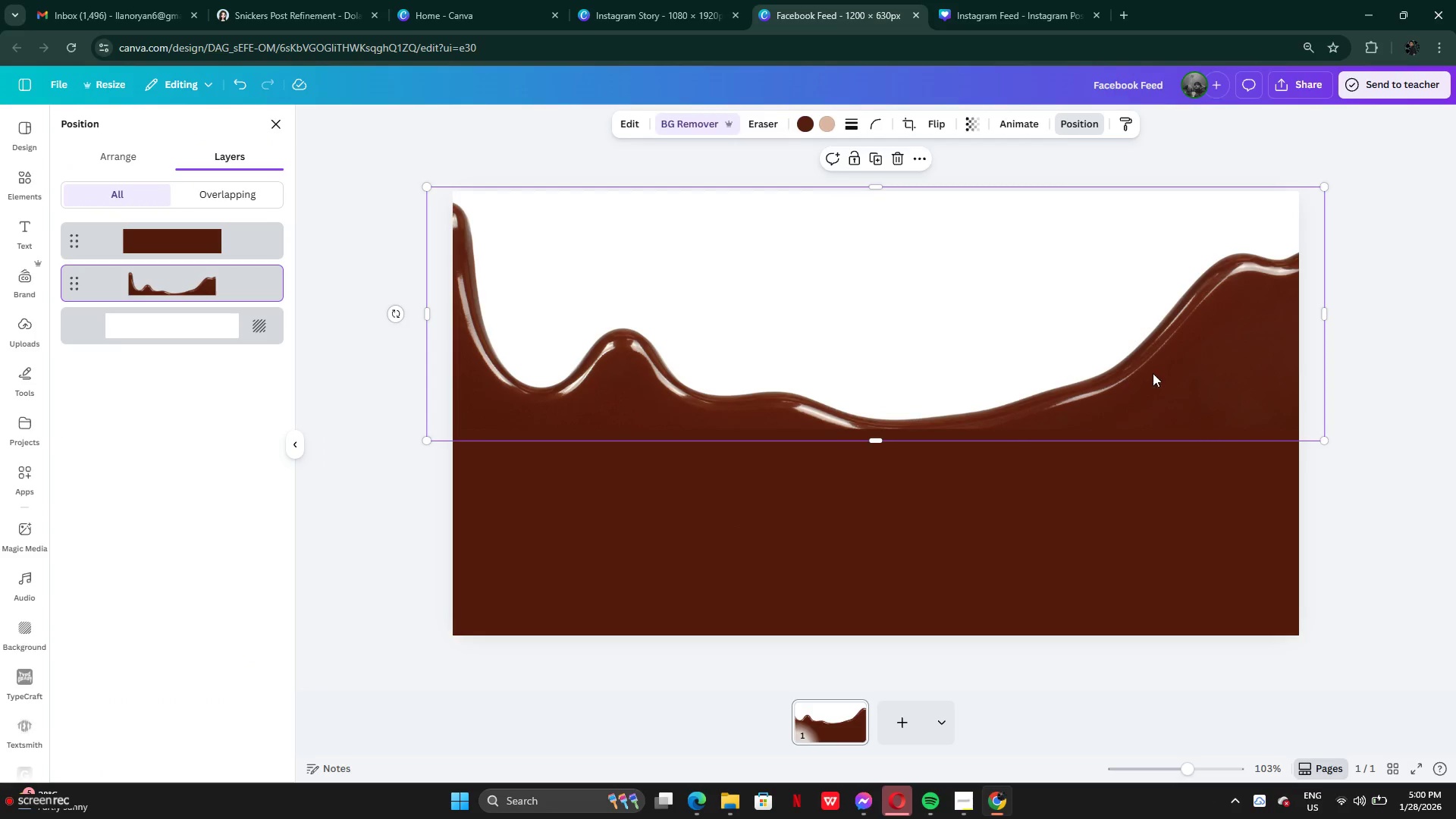 
double_click([1421, 336])
 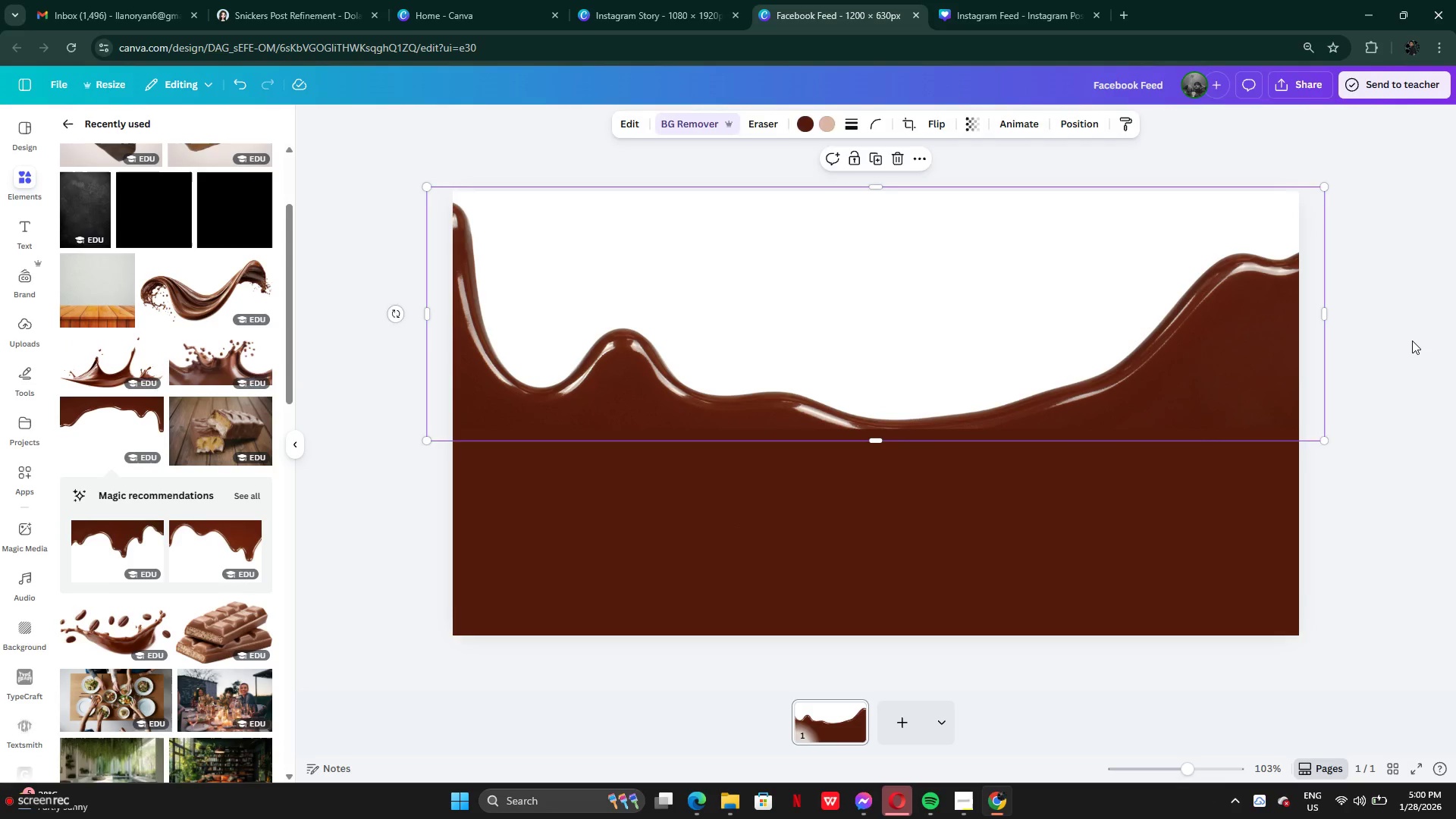 
left_click([1412, 340])
 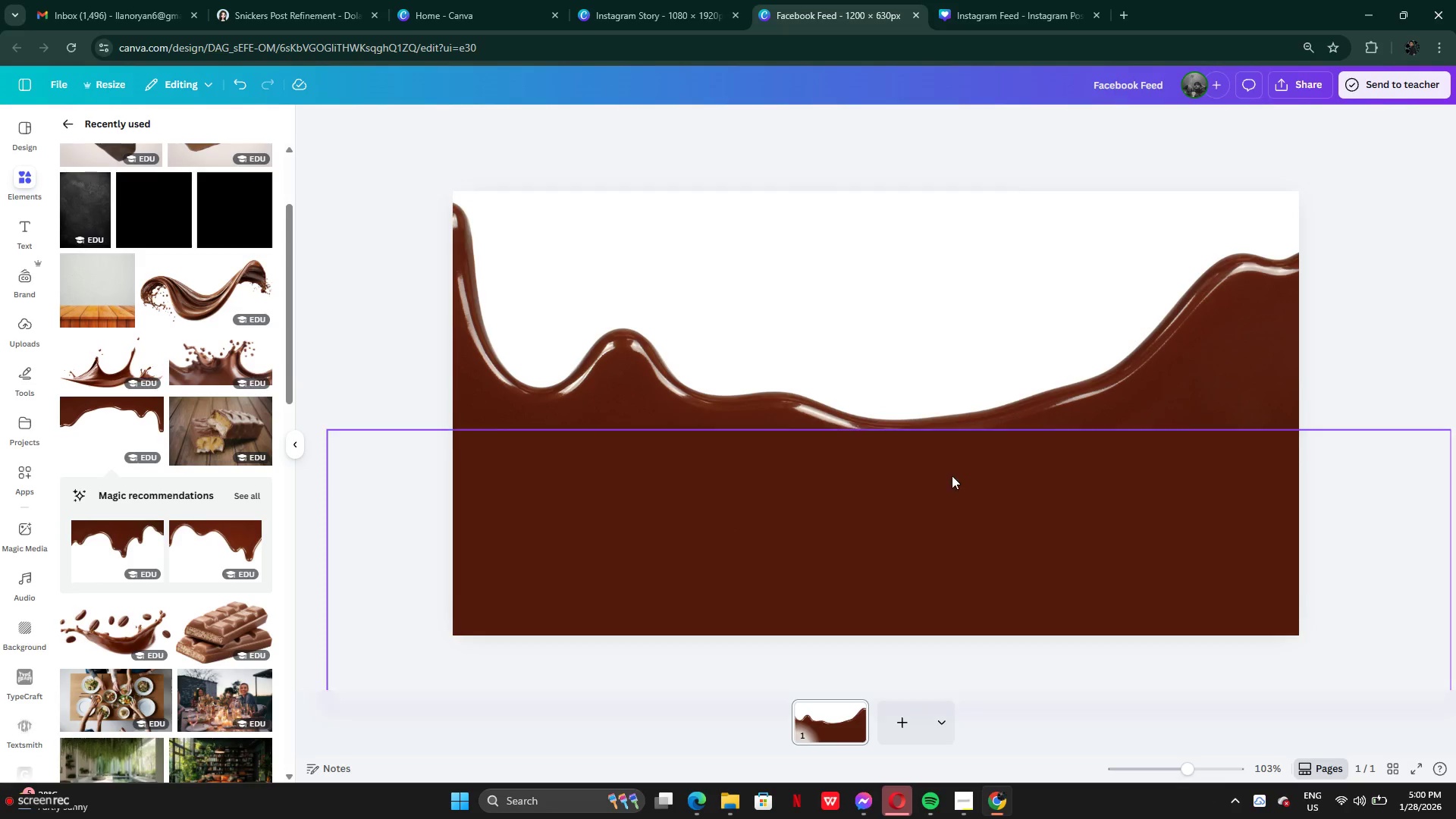 
left_click_drag(start_coordinate=[935, 478], to_coordinate=[943, 506])
 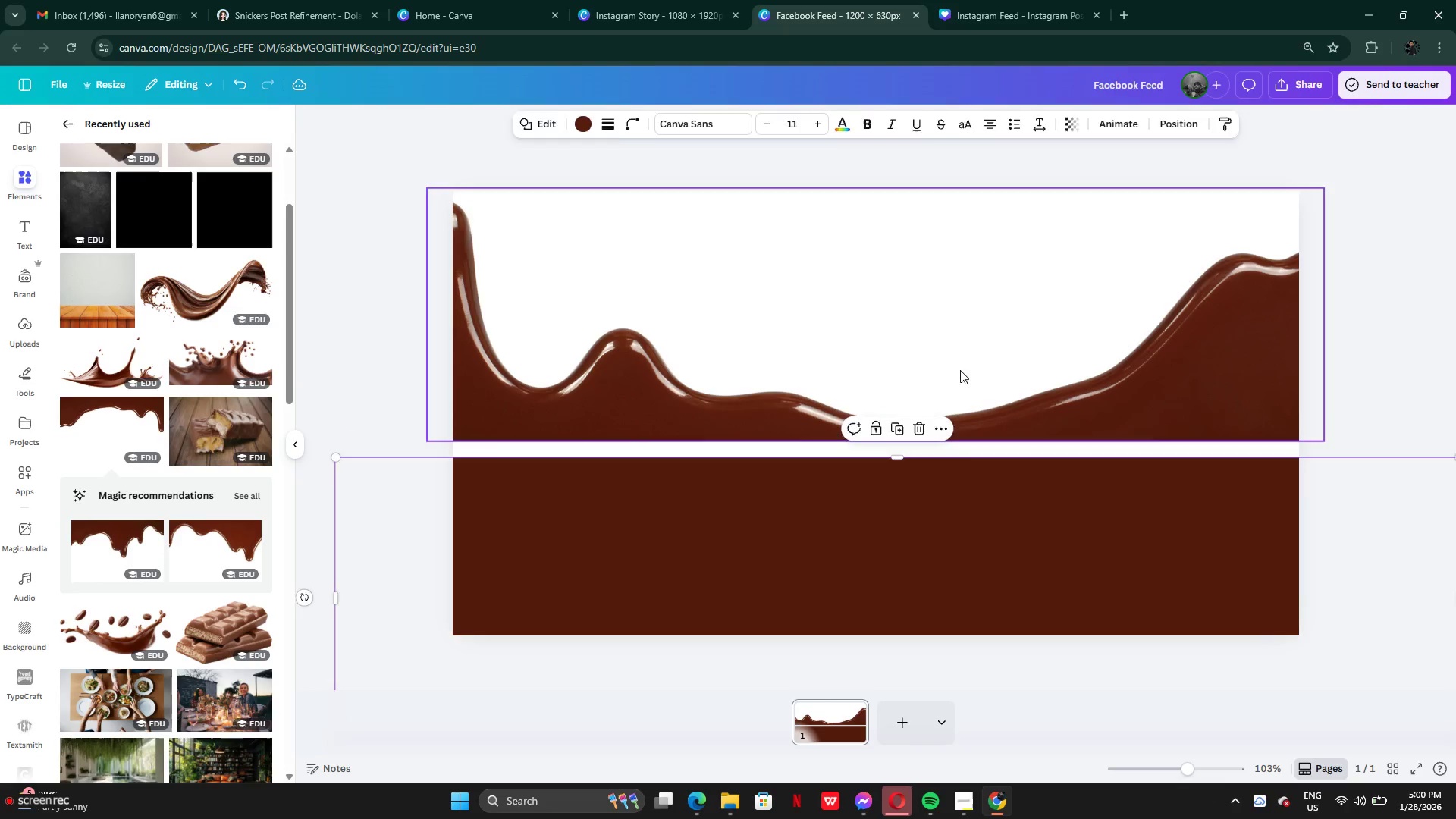 
left_click_drag(start_coordinate=[960, 370], to_coordinate=[1027, 396])
 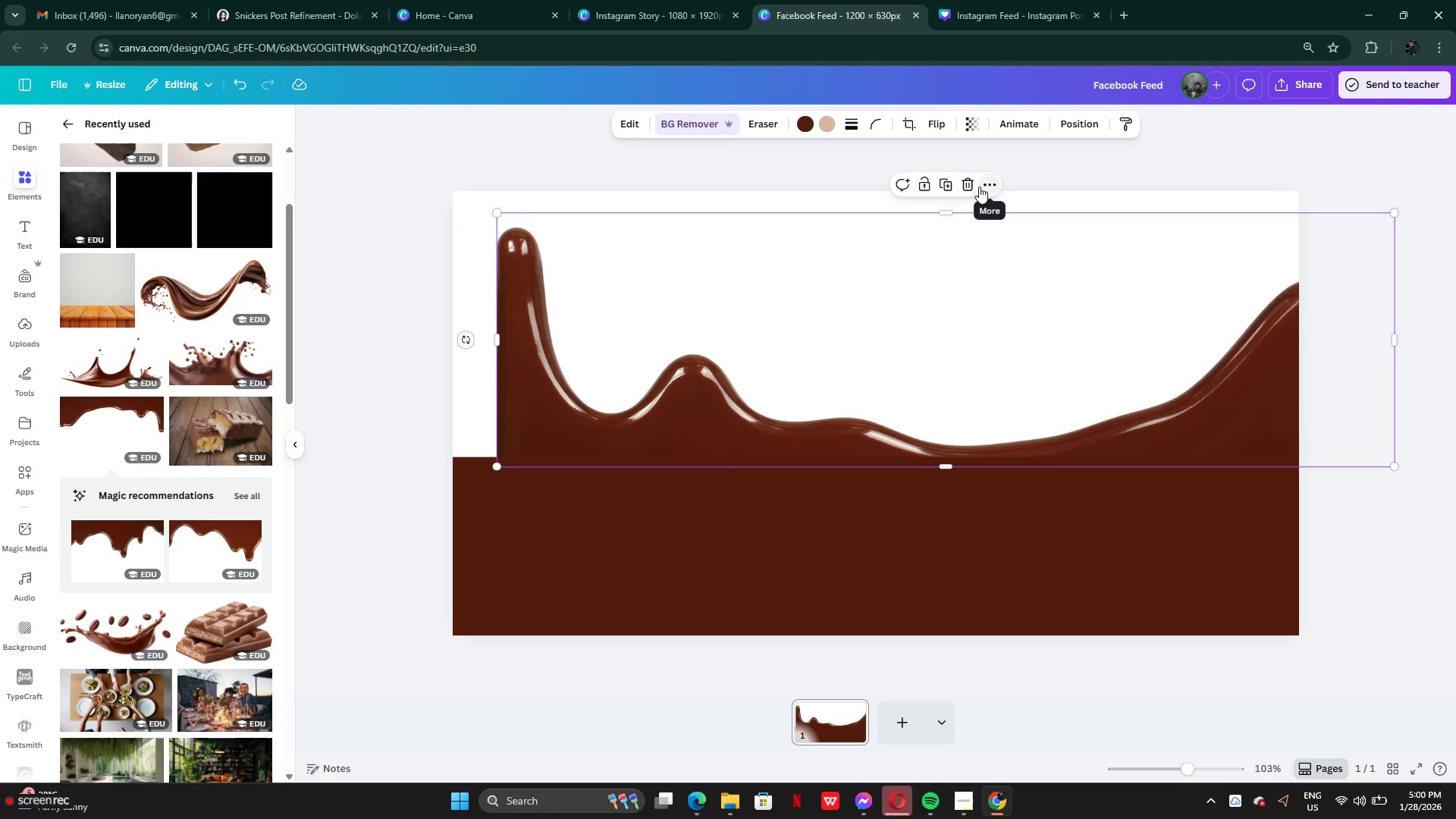 
left_click([974, 187])
 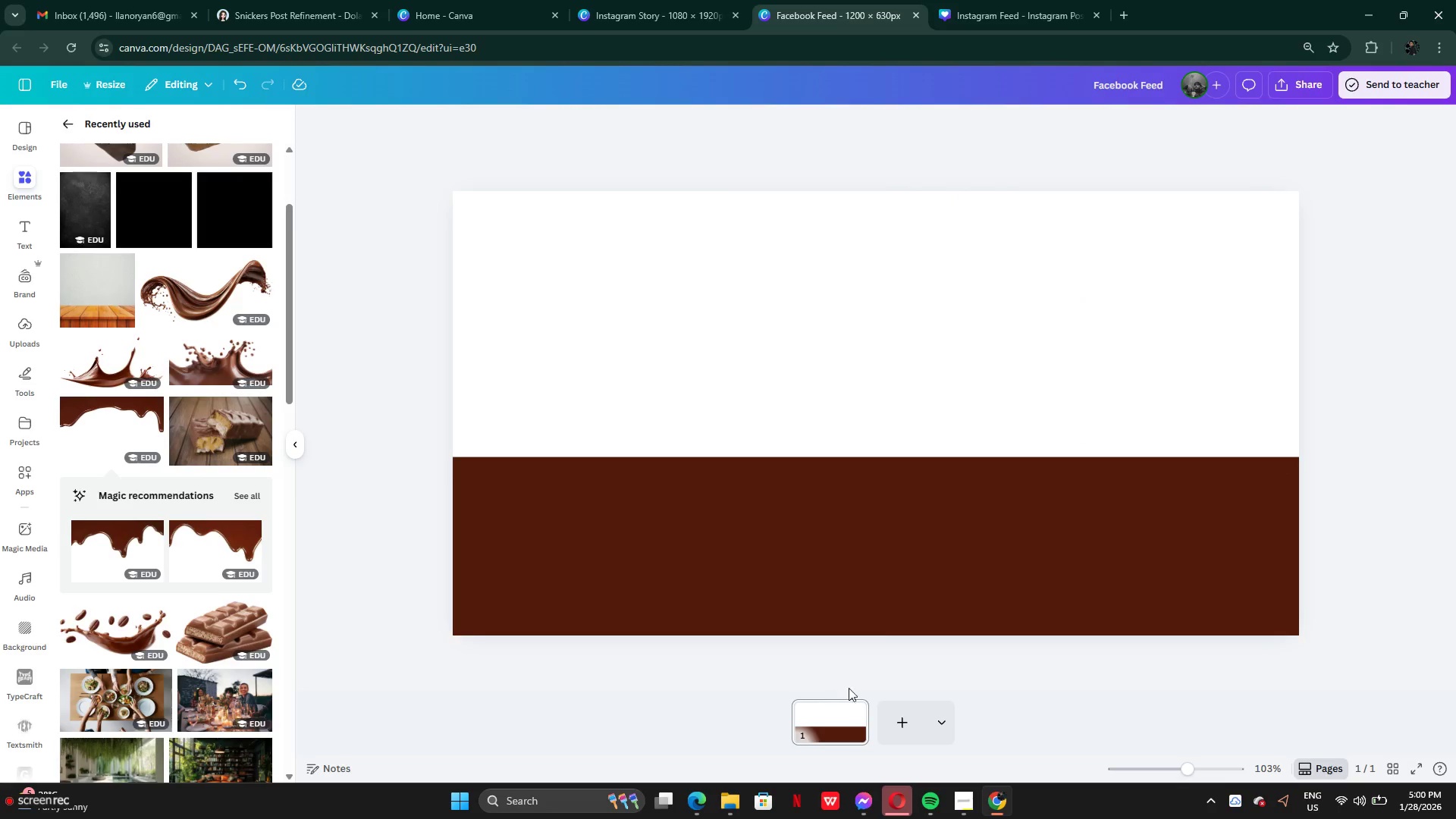 
left_click_drag(start_coordinate=[891, 616], to_coordinate=[901, 547])
 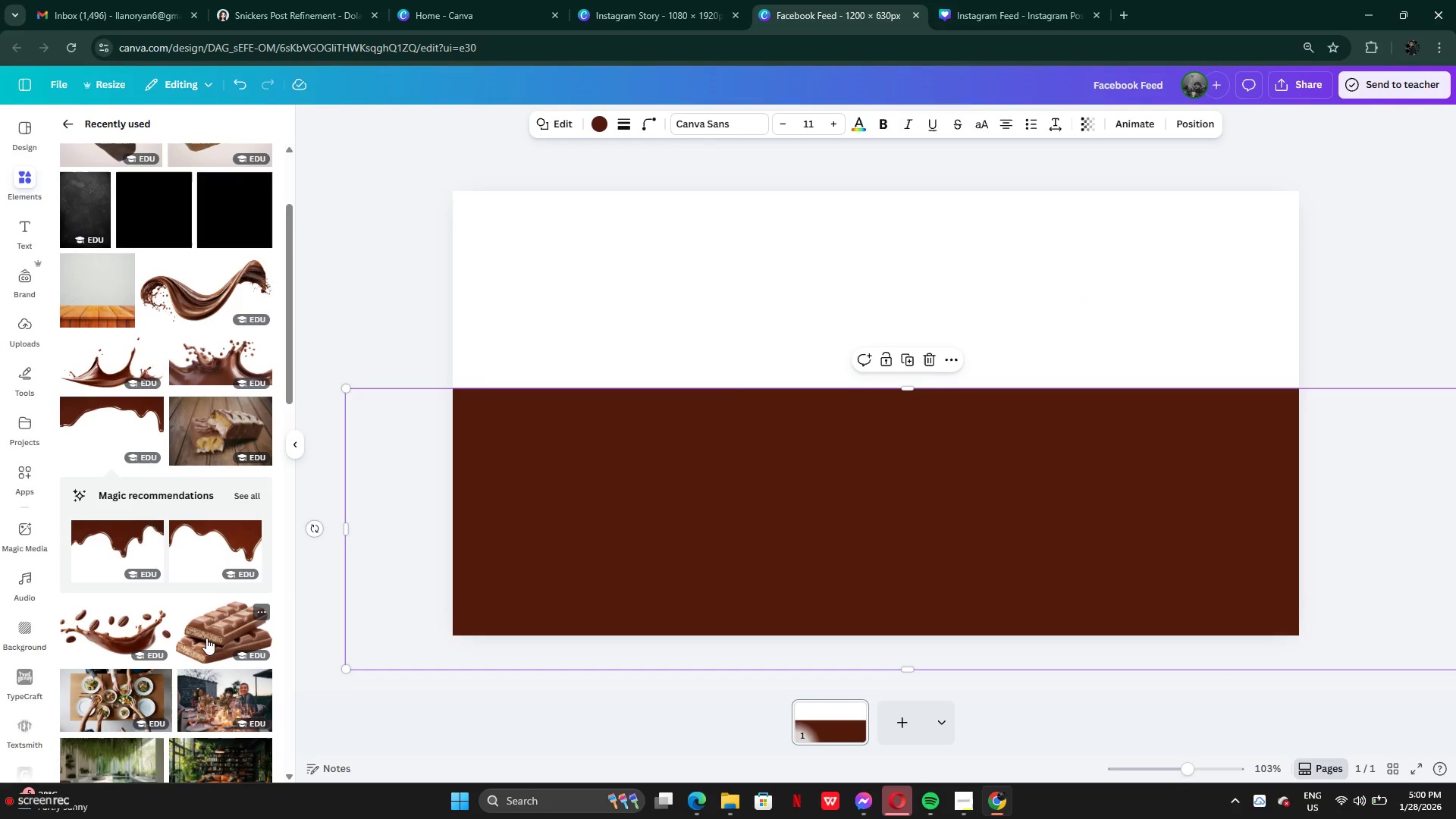 
scroll: coordinate [206, 635], scroll_direction: up, amount: 3.0
 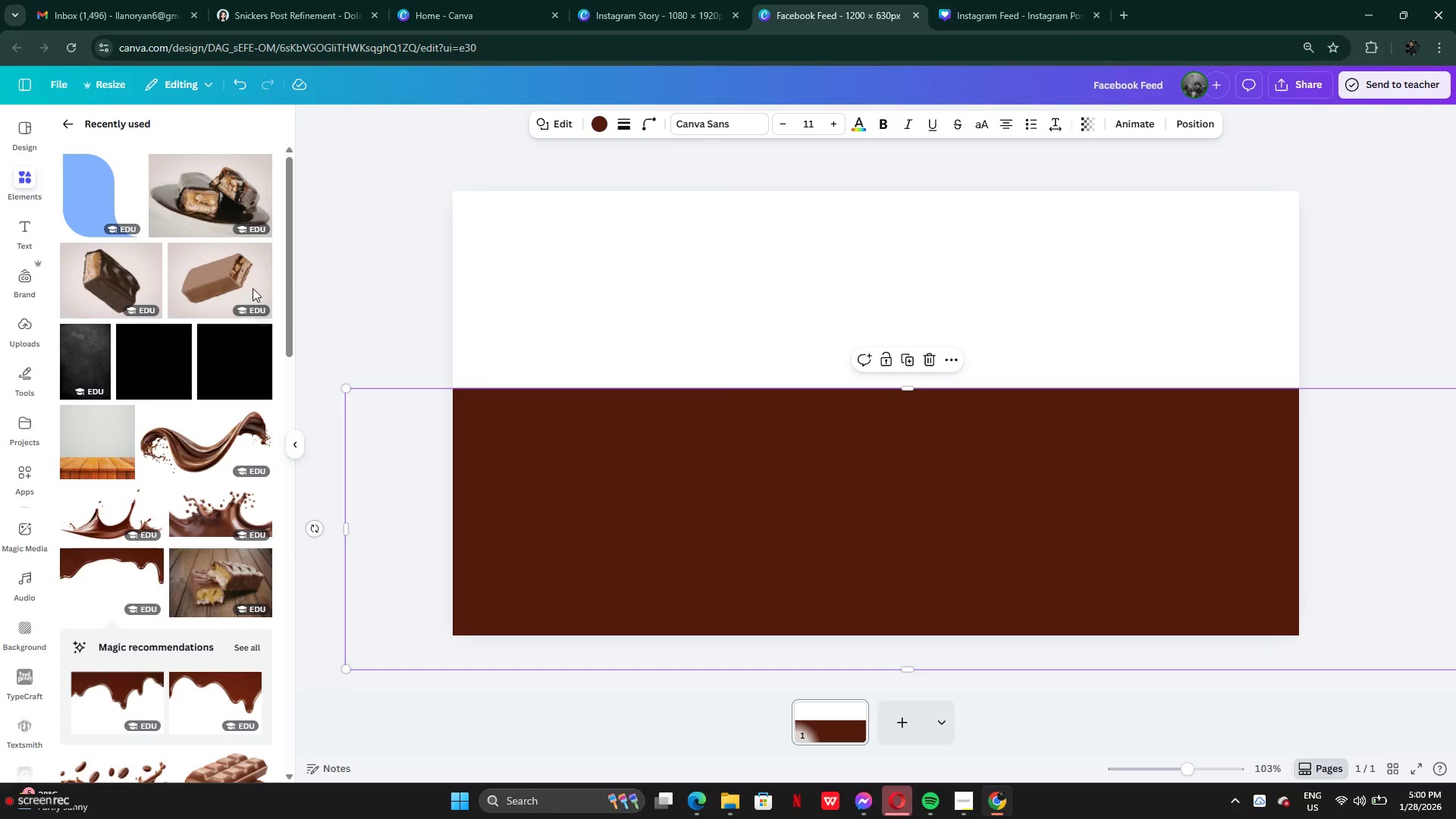 
mouse_move([211, 219])
 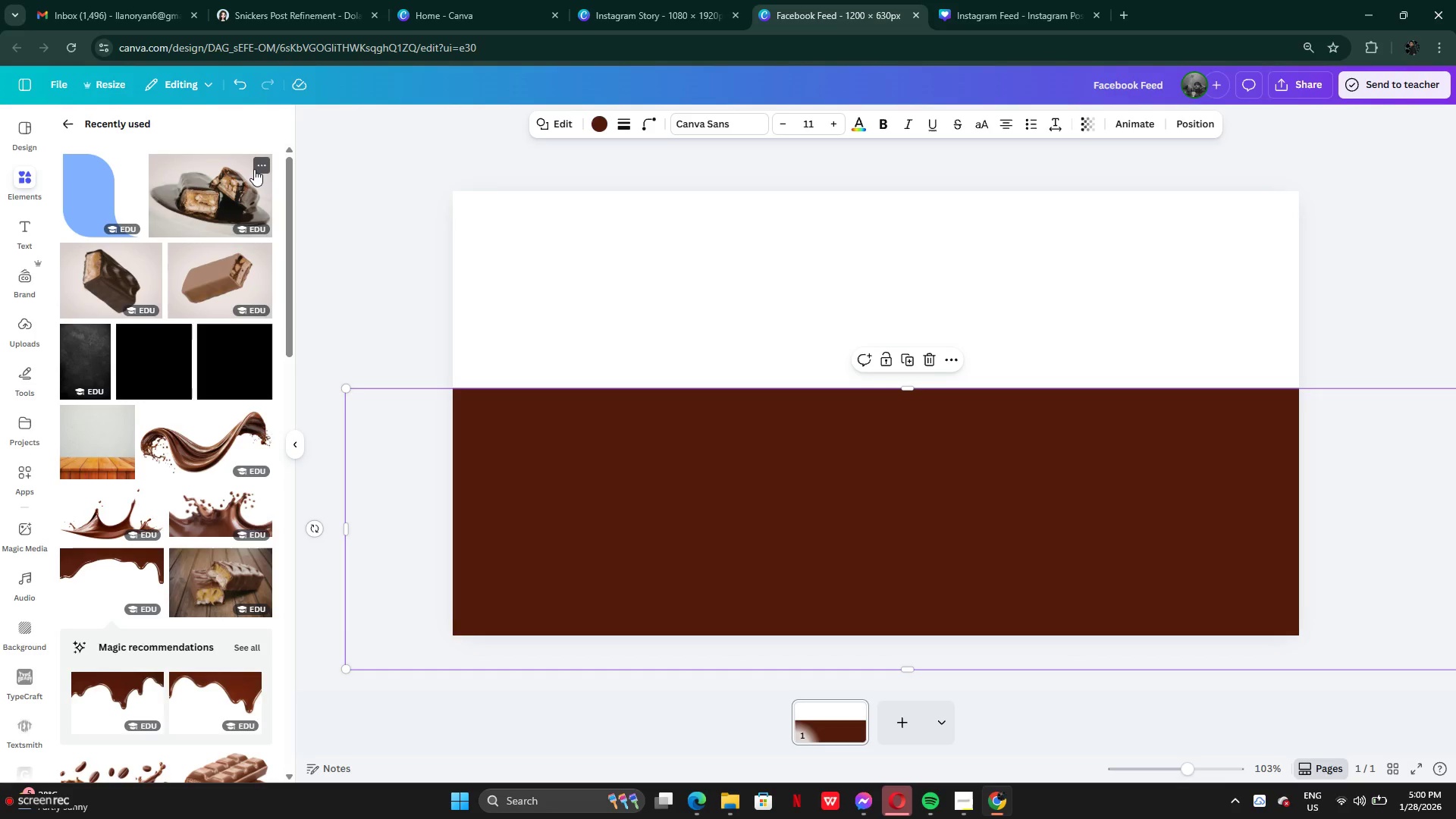 
left_click([254, 168])
 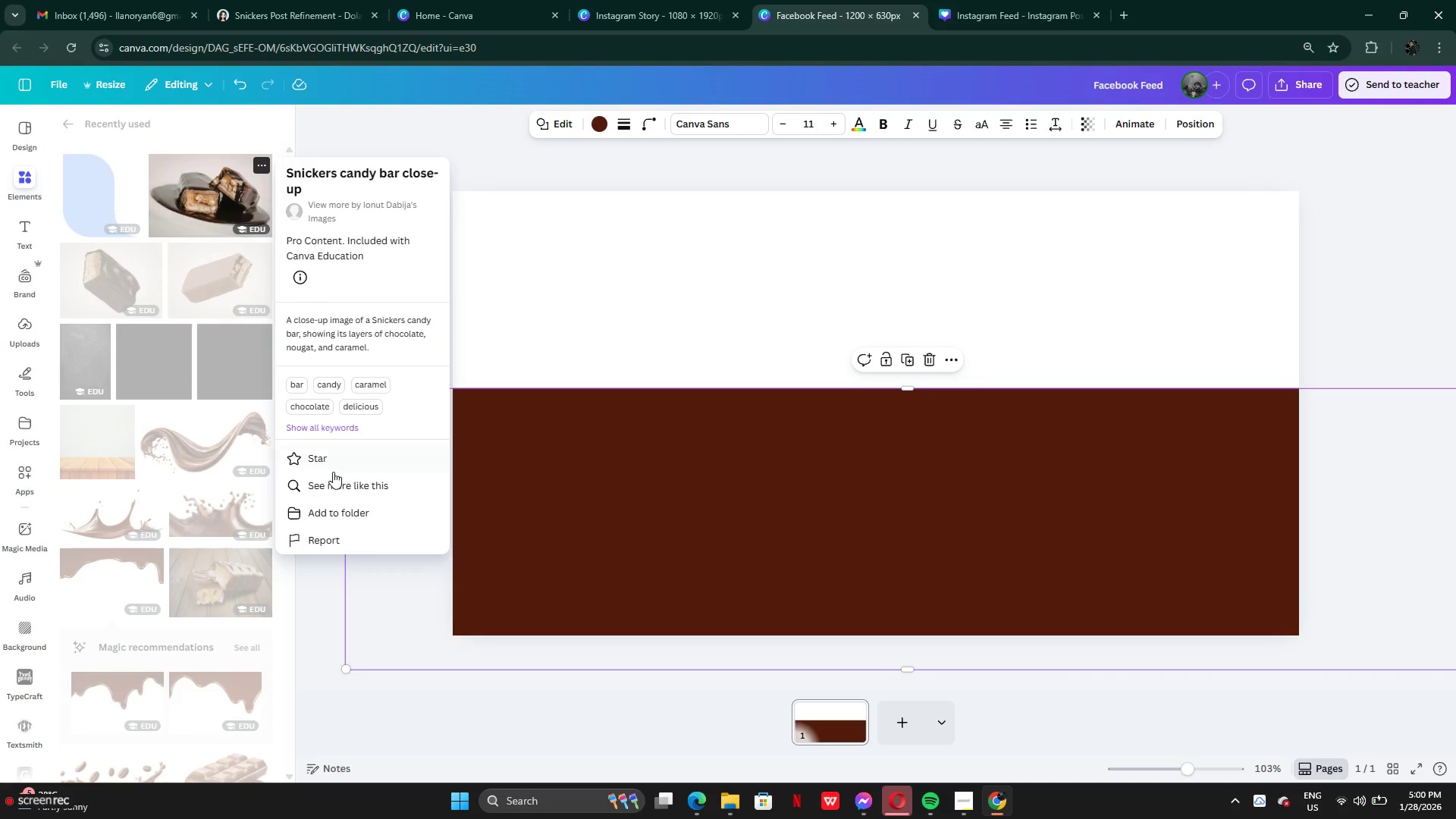 
left_click([342, 487])
 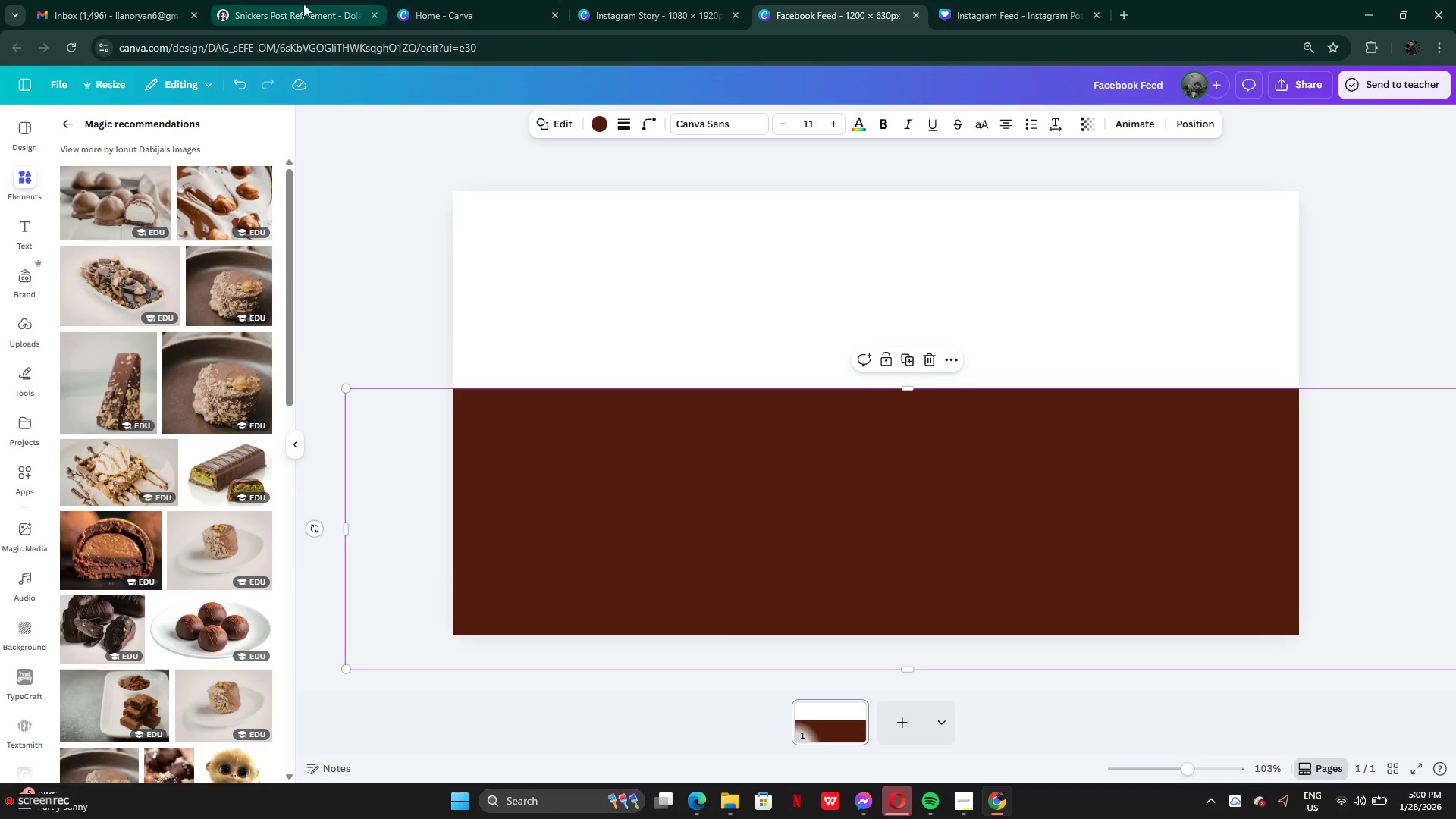 
left_click([293, 8])
 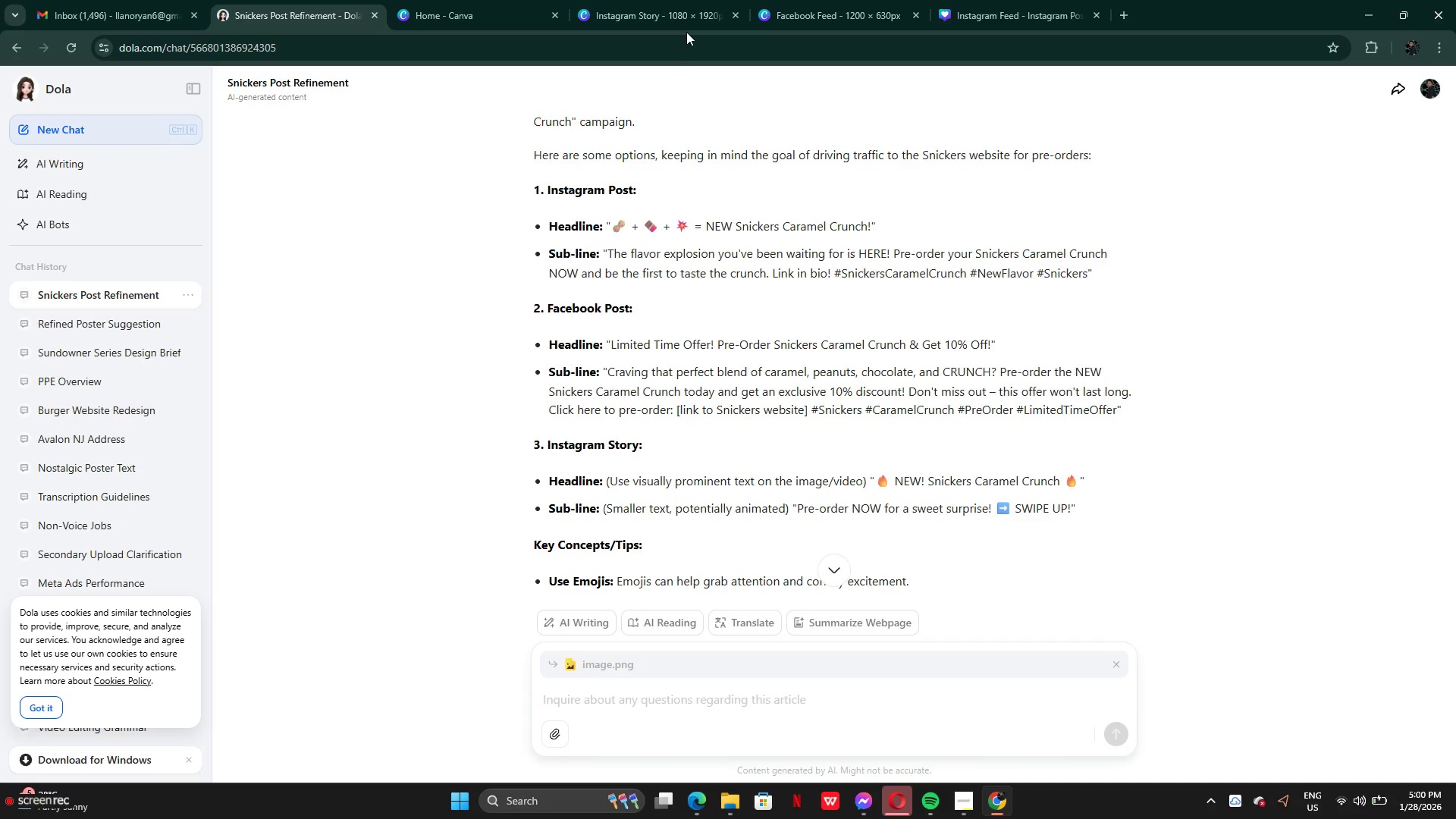 
left_click([638, 16])
 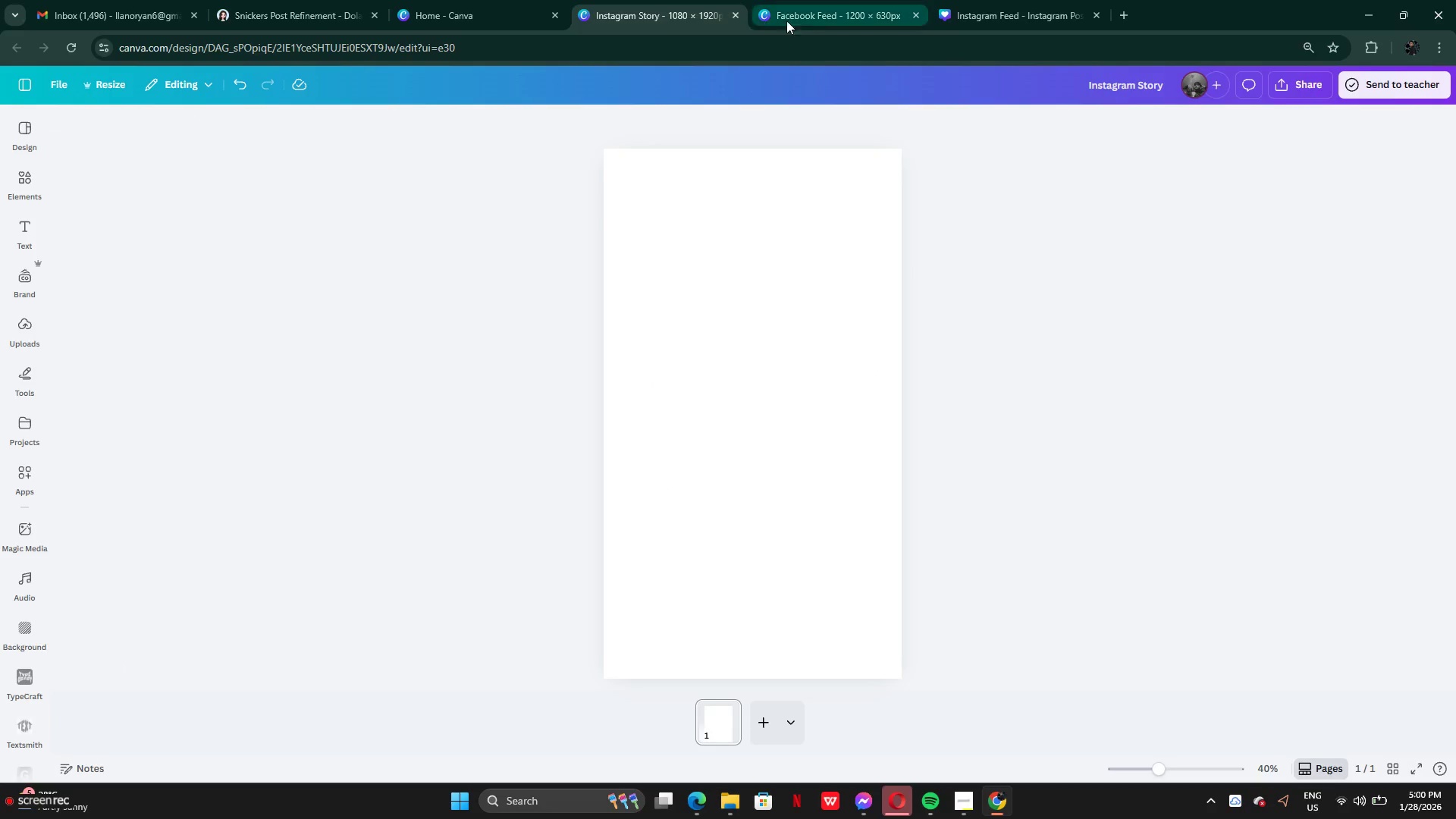 
left_click([798, 23])
 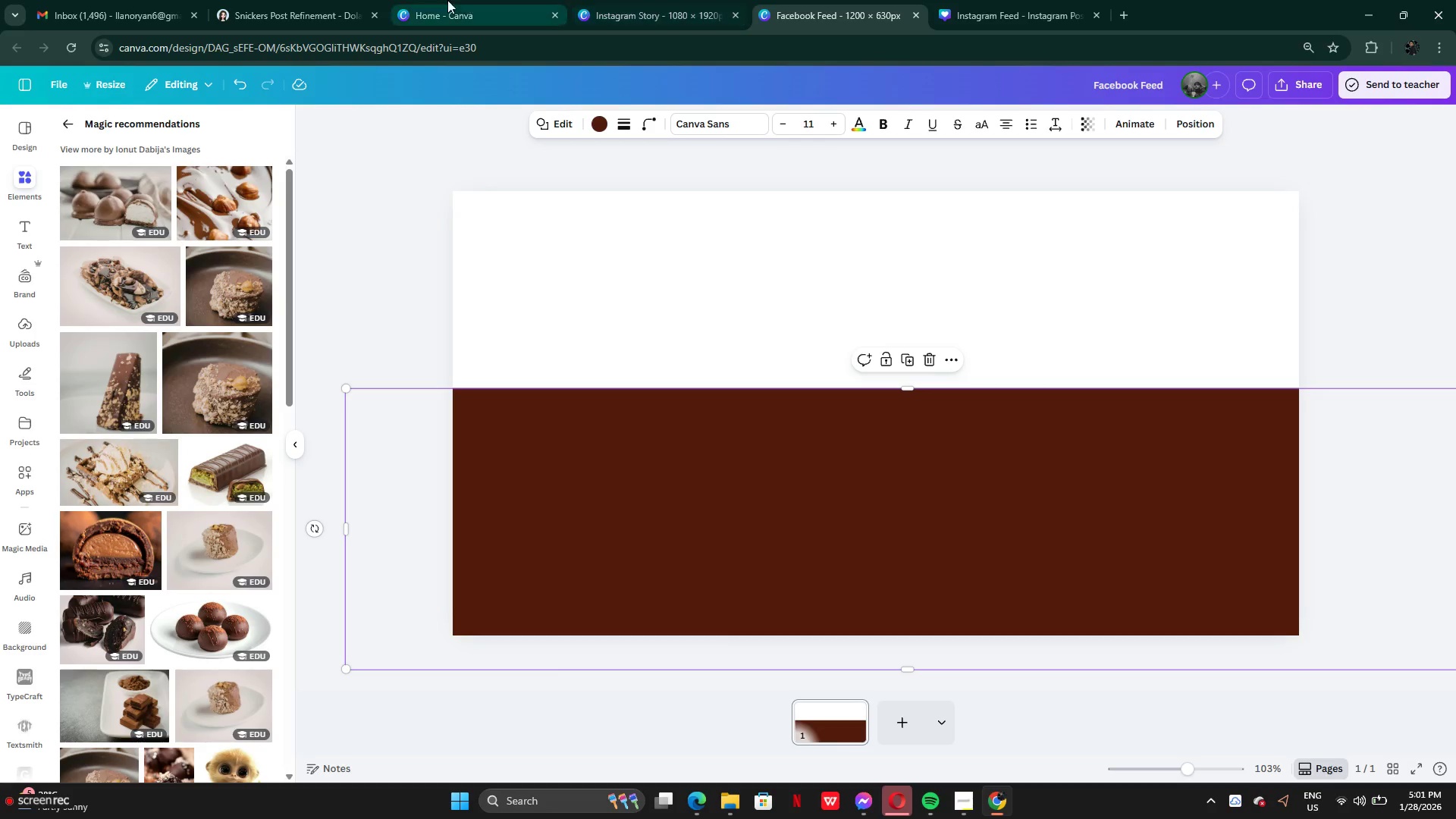 
left_click([441, 10])
 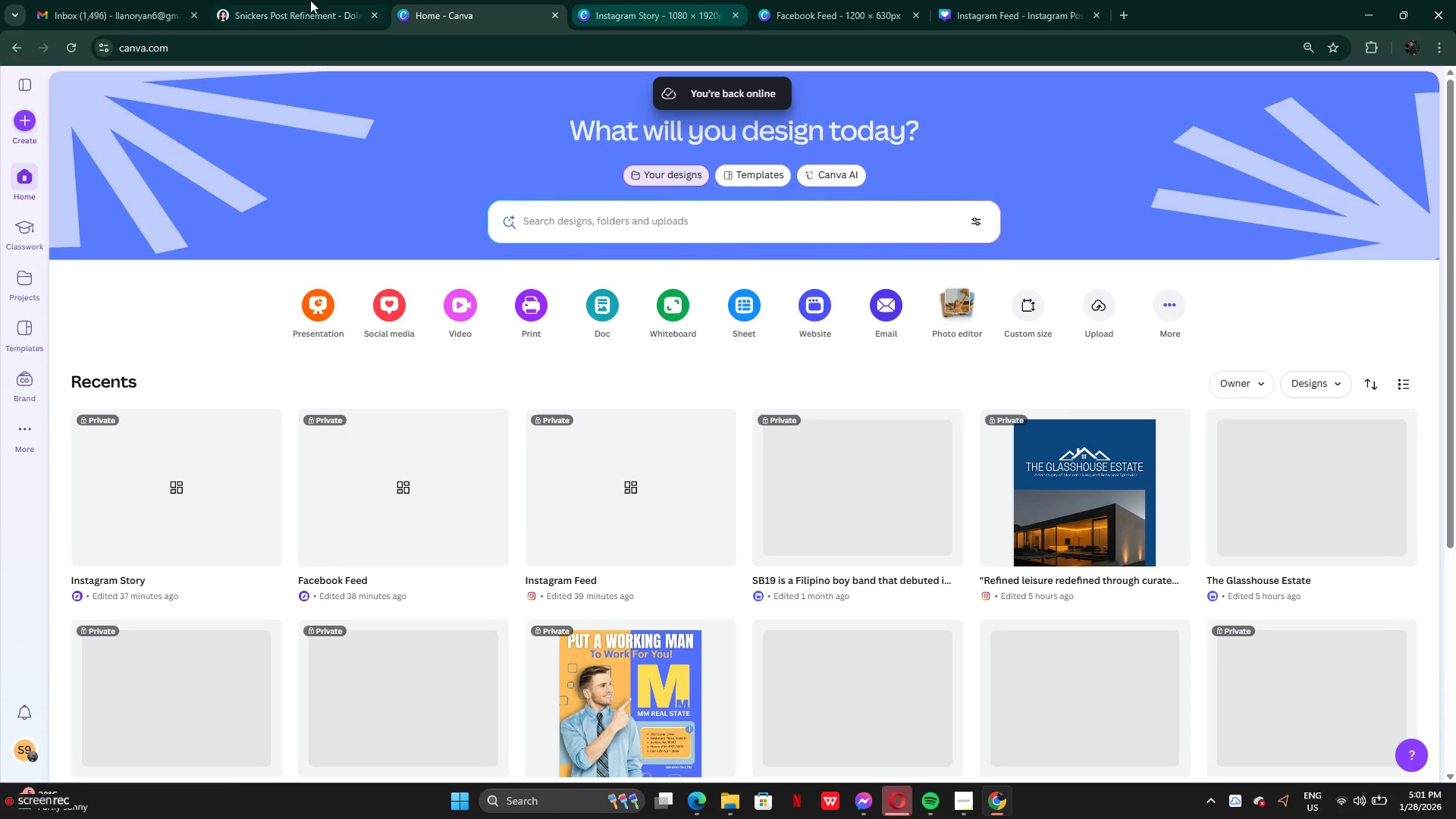 
left_click([303, 7])
 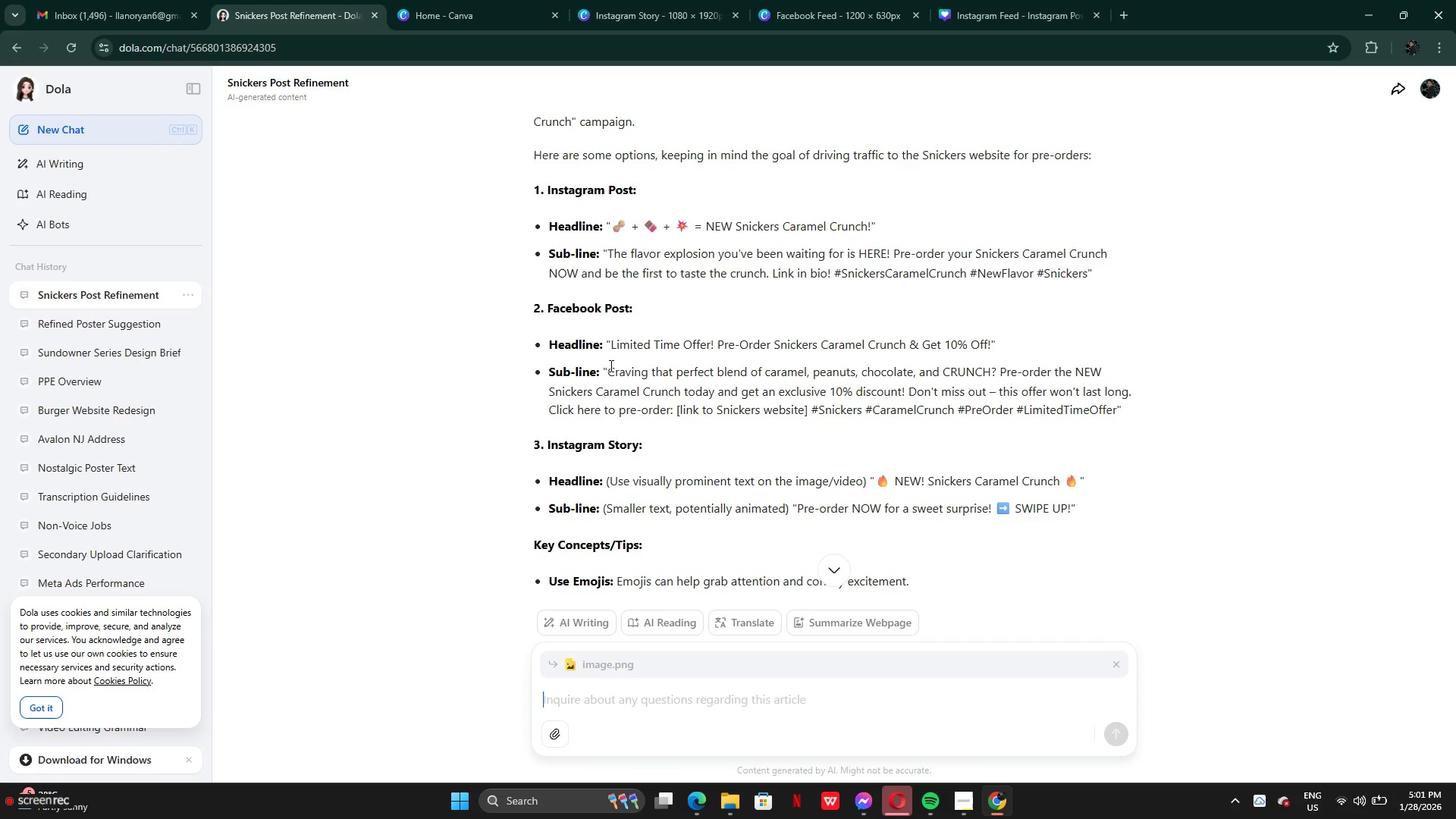 
left_click_drag(start_coordinate=[610, 344], to_coordinate=[716, 352])
 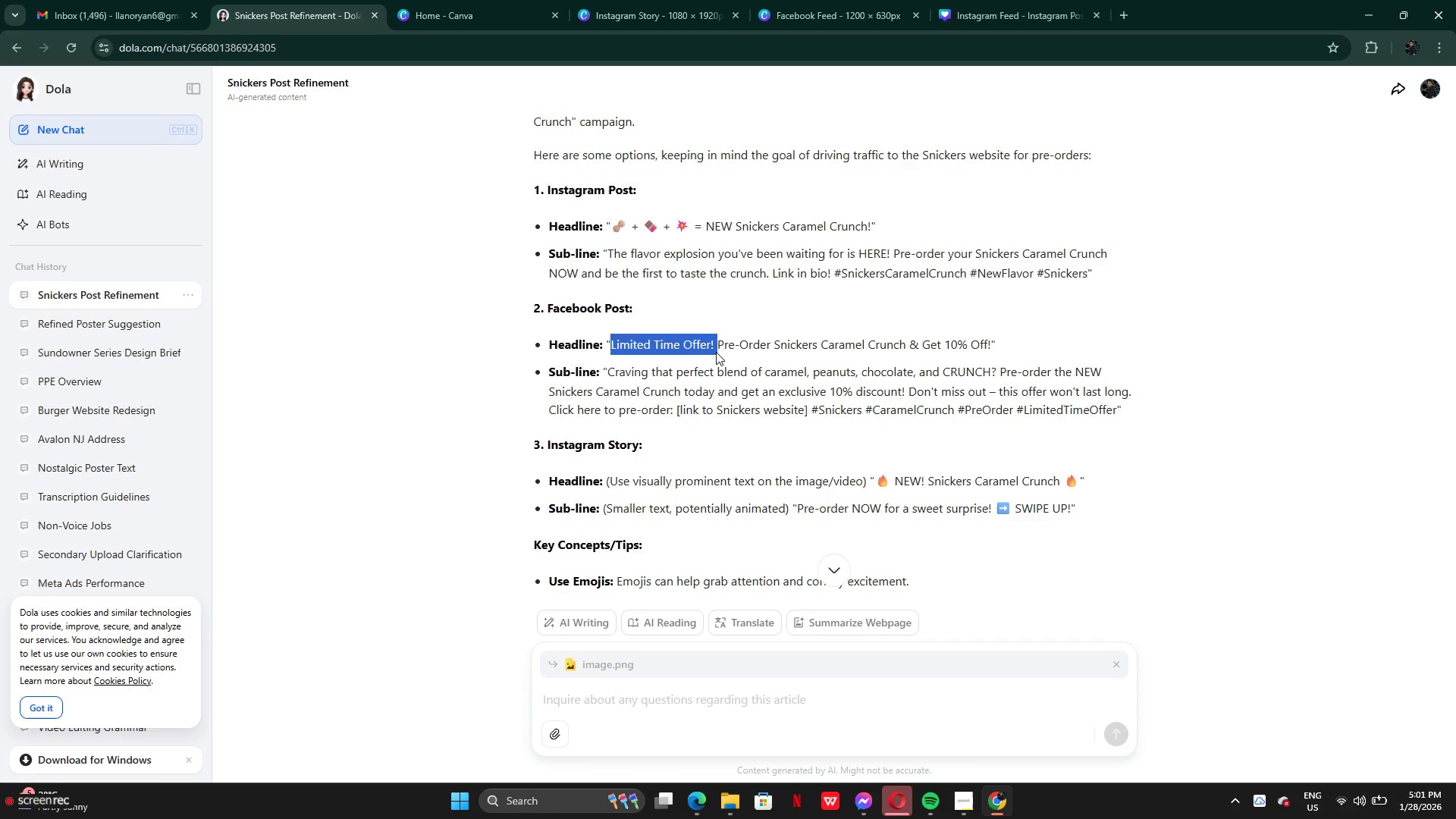 
key(Control+C)
 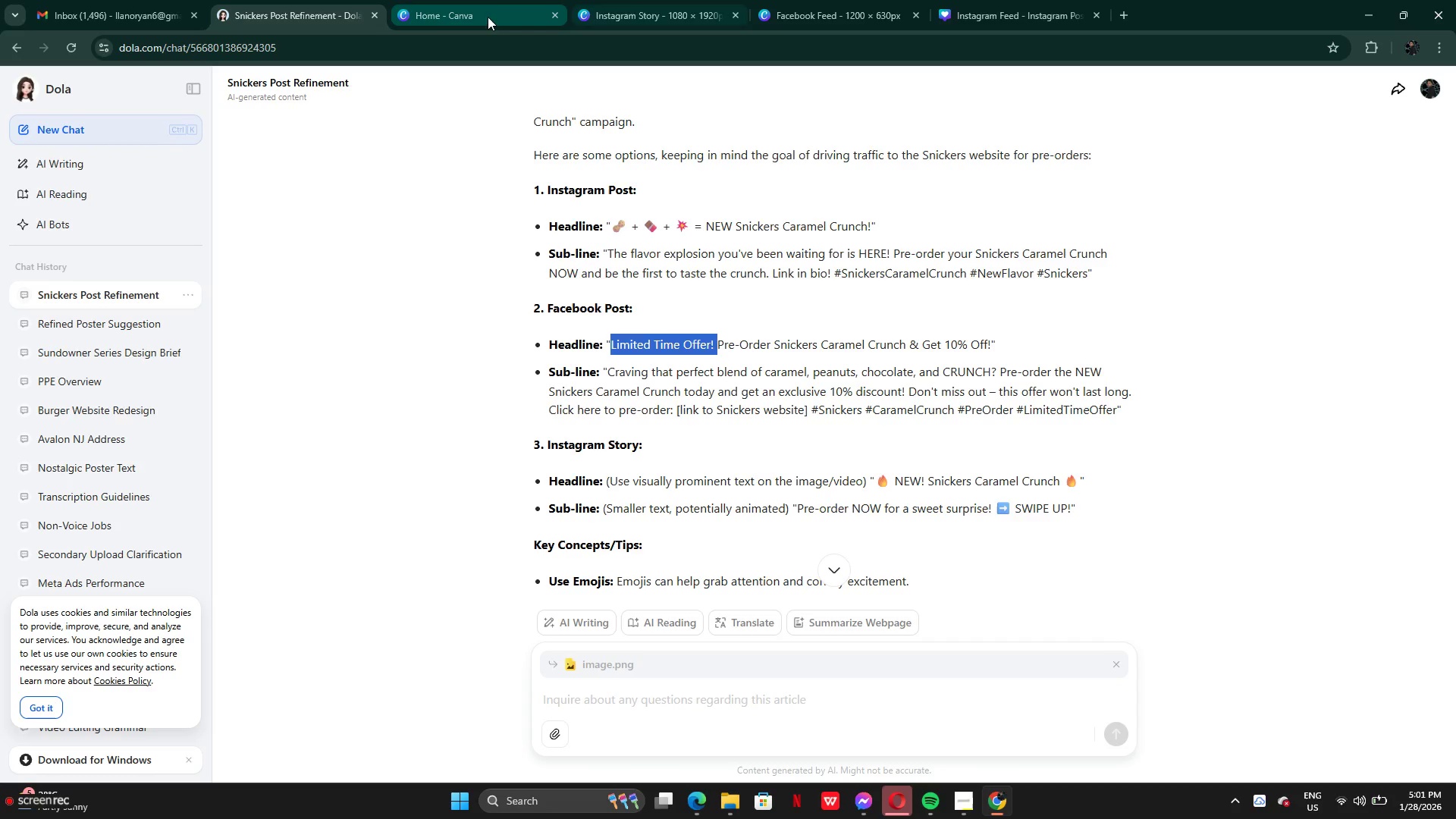 
left_click([487, 17])
 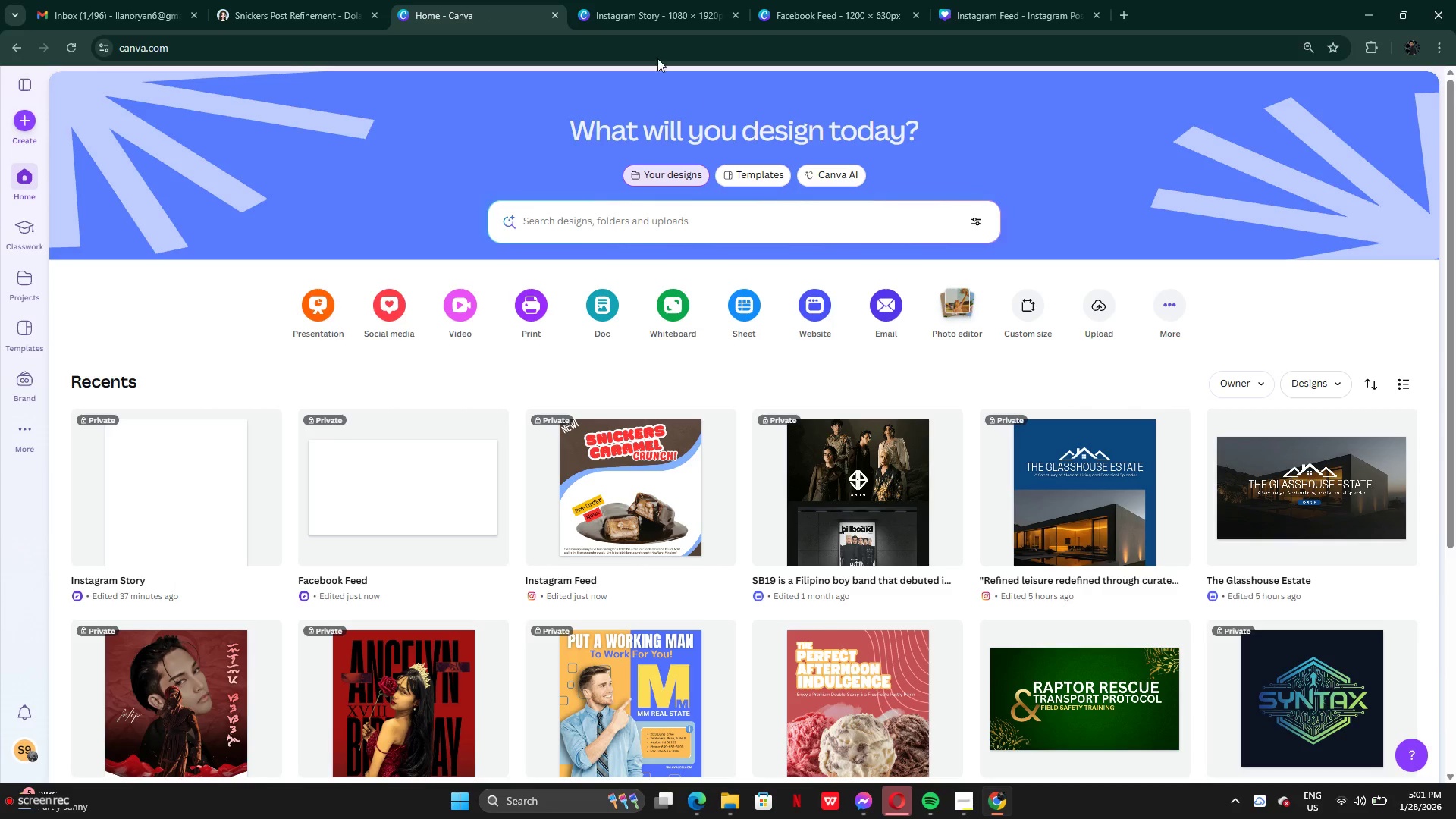 
left_click([632, 22])
 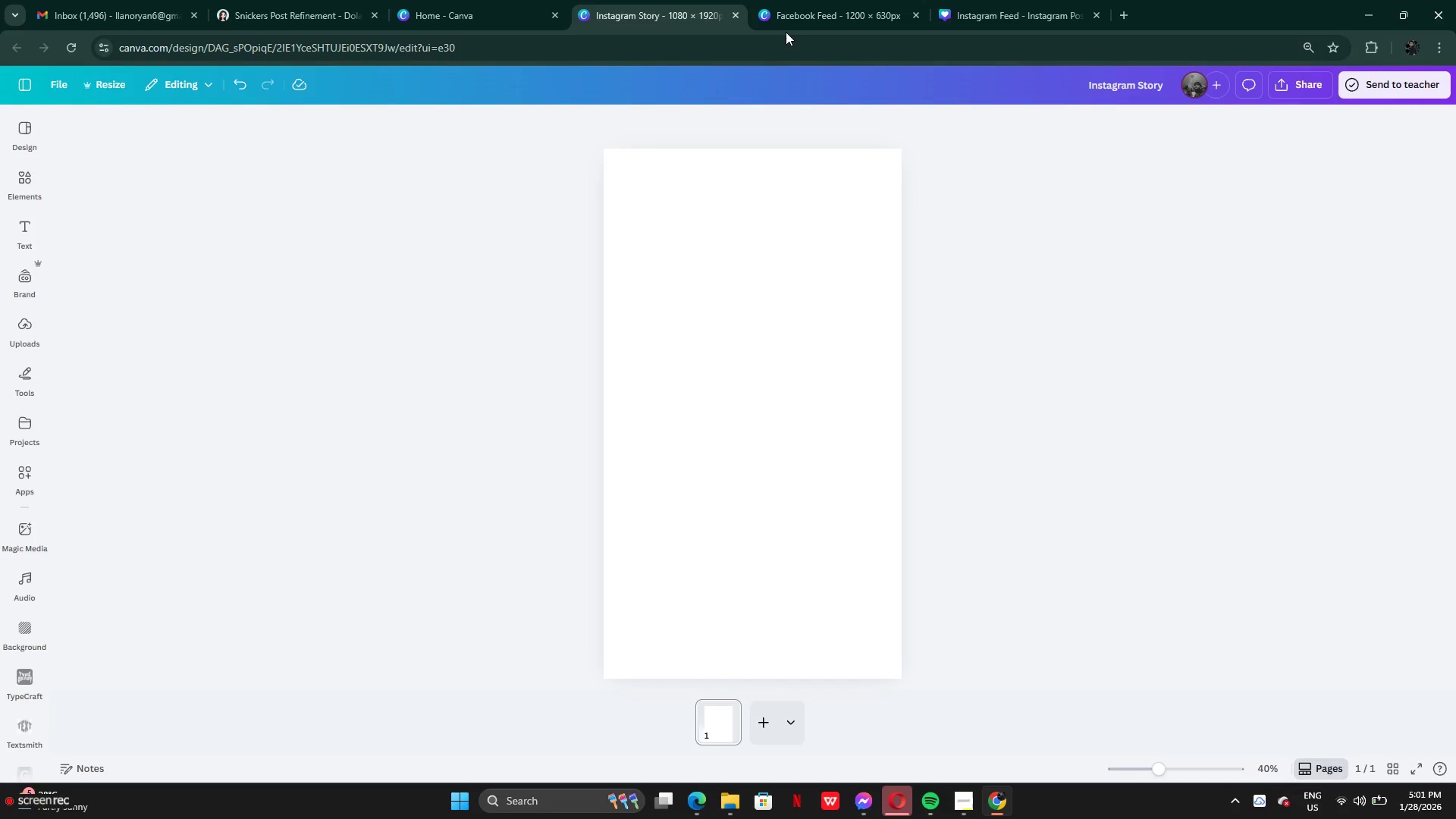 
left_click([786, 16])
 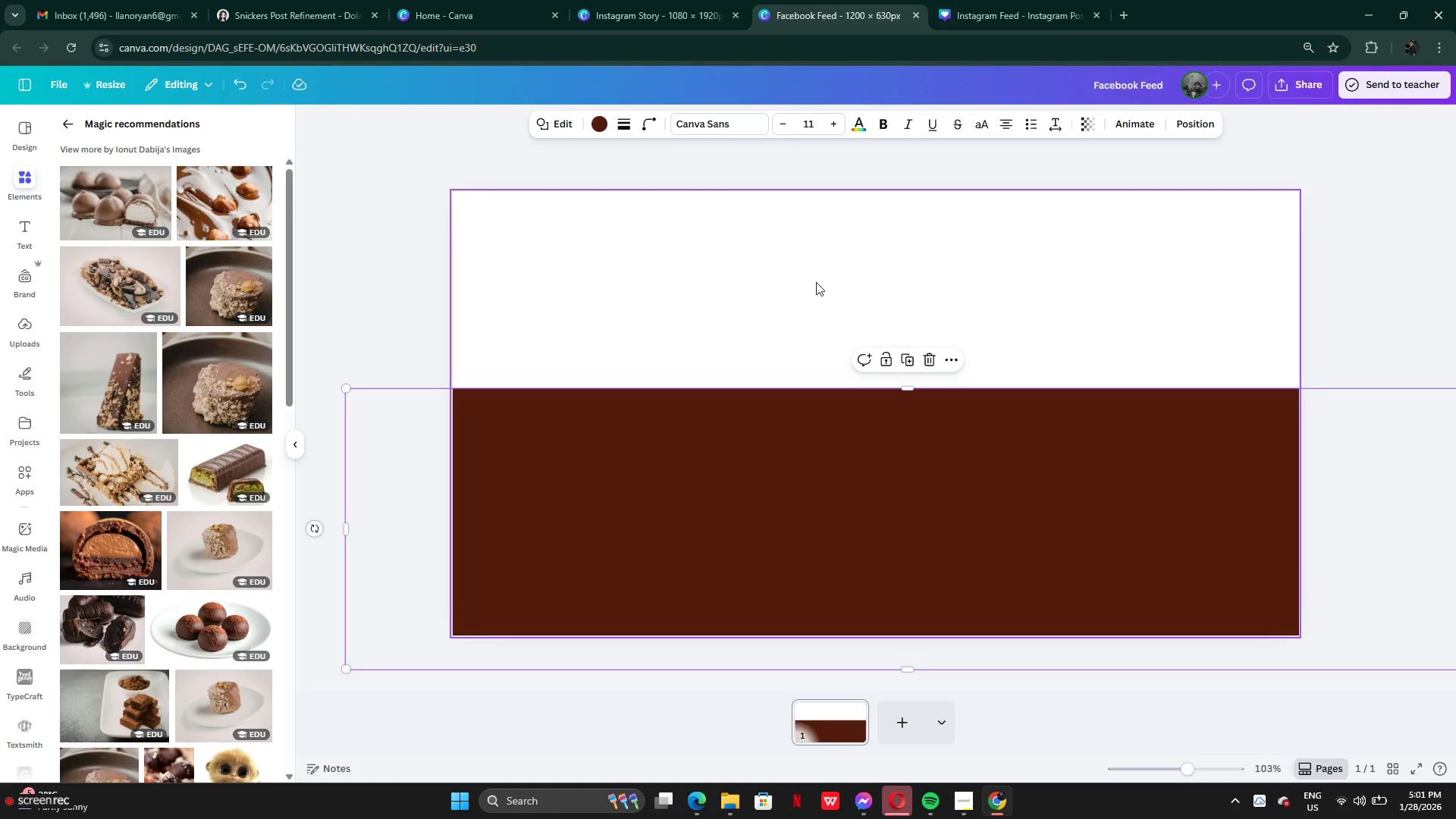 
left_click([819, 261])
 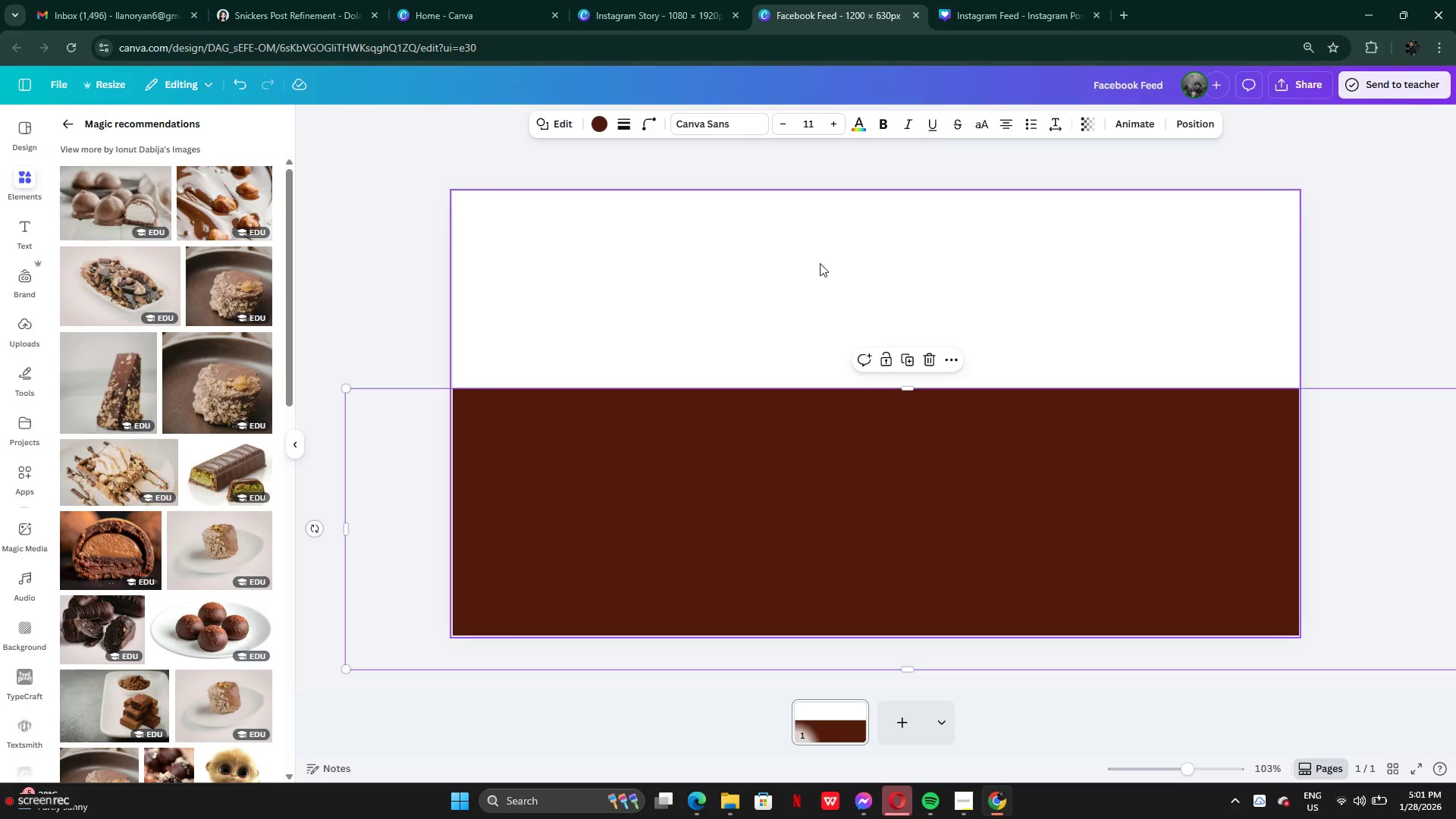 
key(Control+V)
 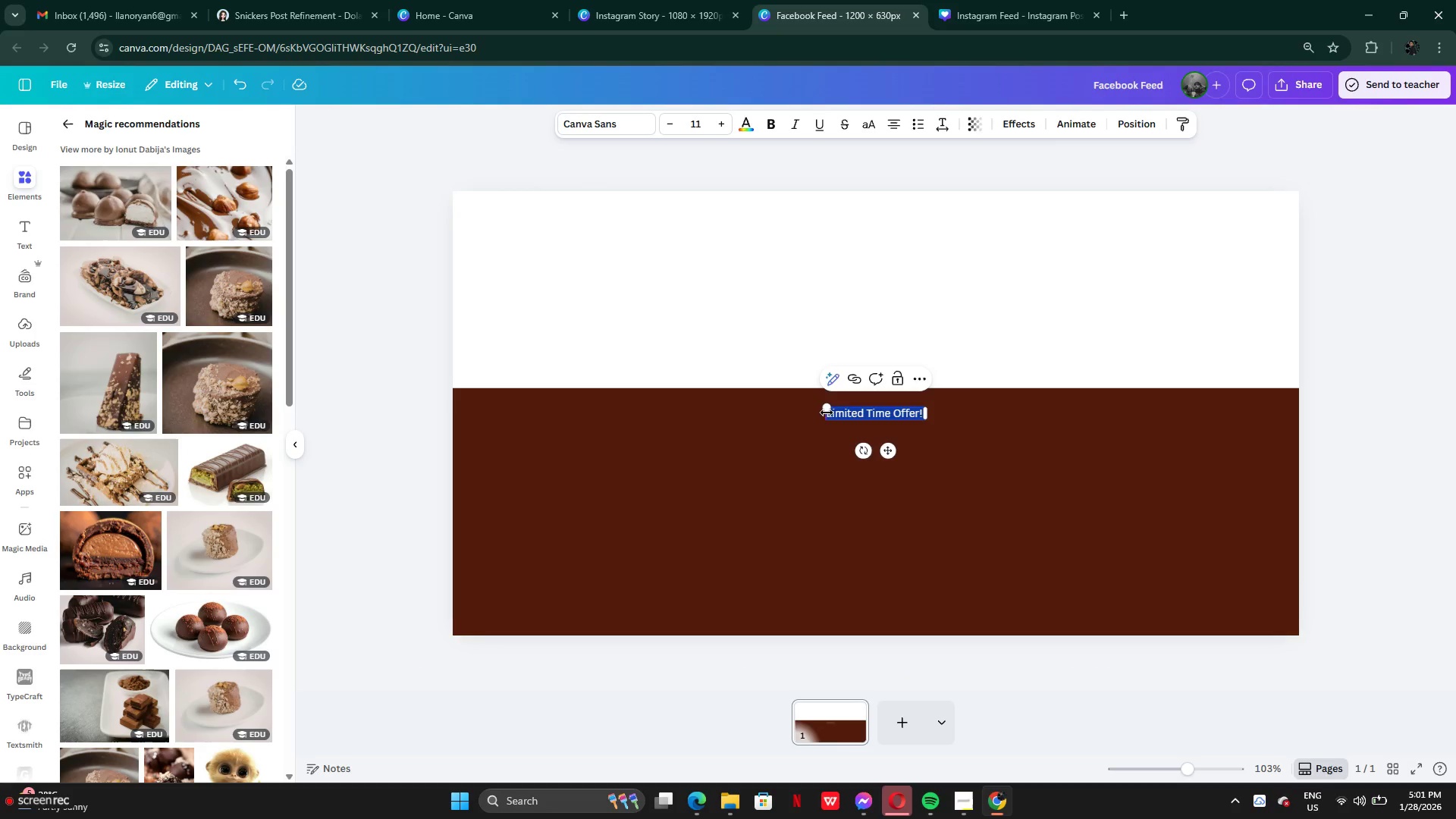 
left_click_drag(start_coordinate=[827, 411], to_coordinate=[686, 318])
 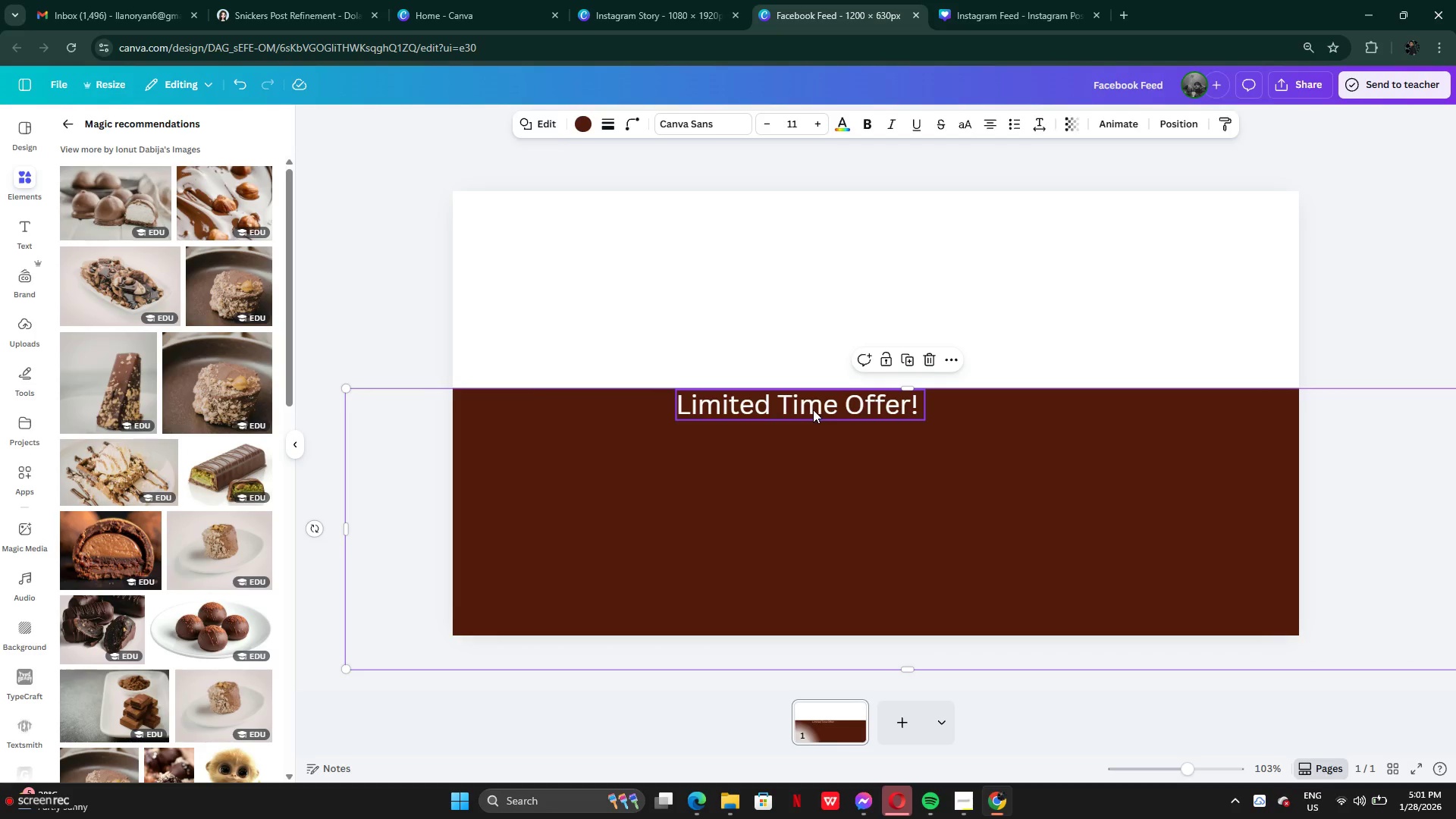 
left_click_drag(start_coordinate=[814, 409], to_coordinate=[864, 228])
 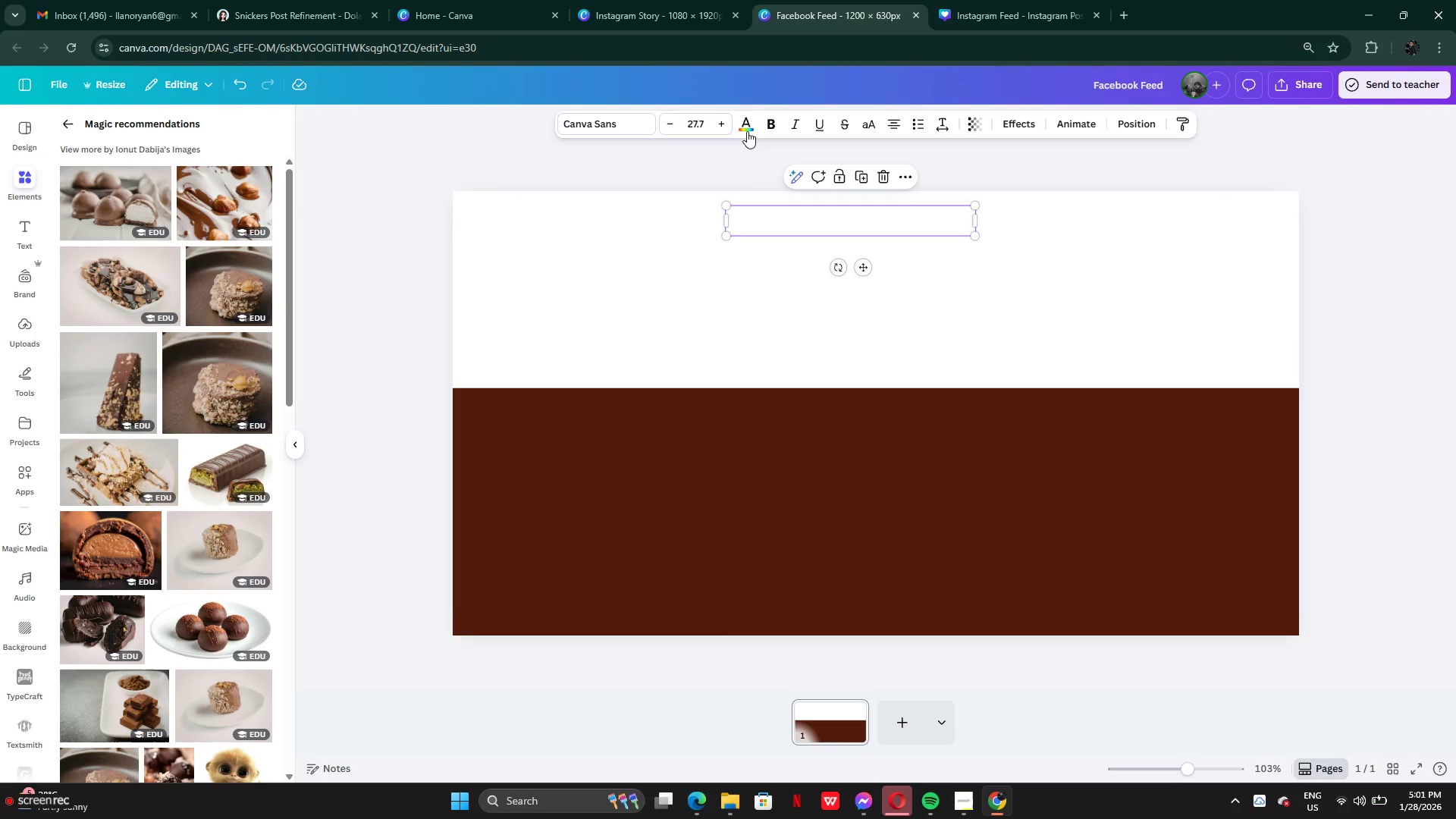 
left_click([747, 130])
 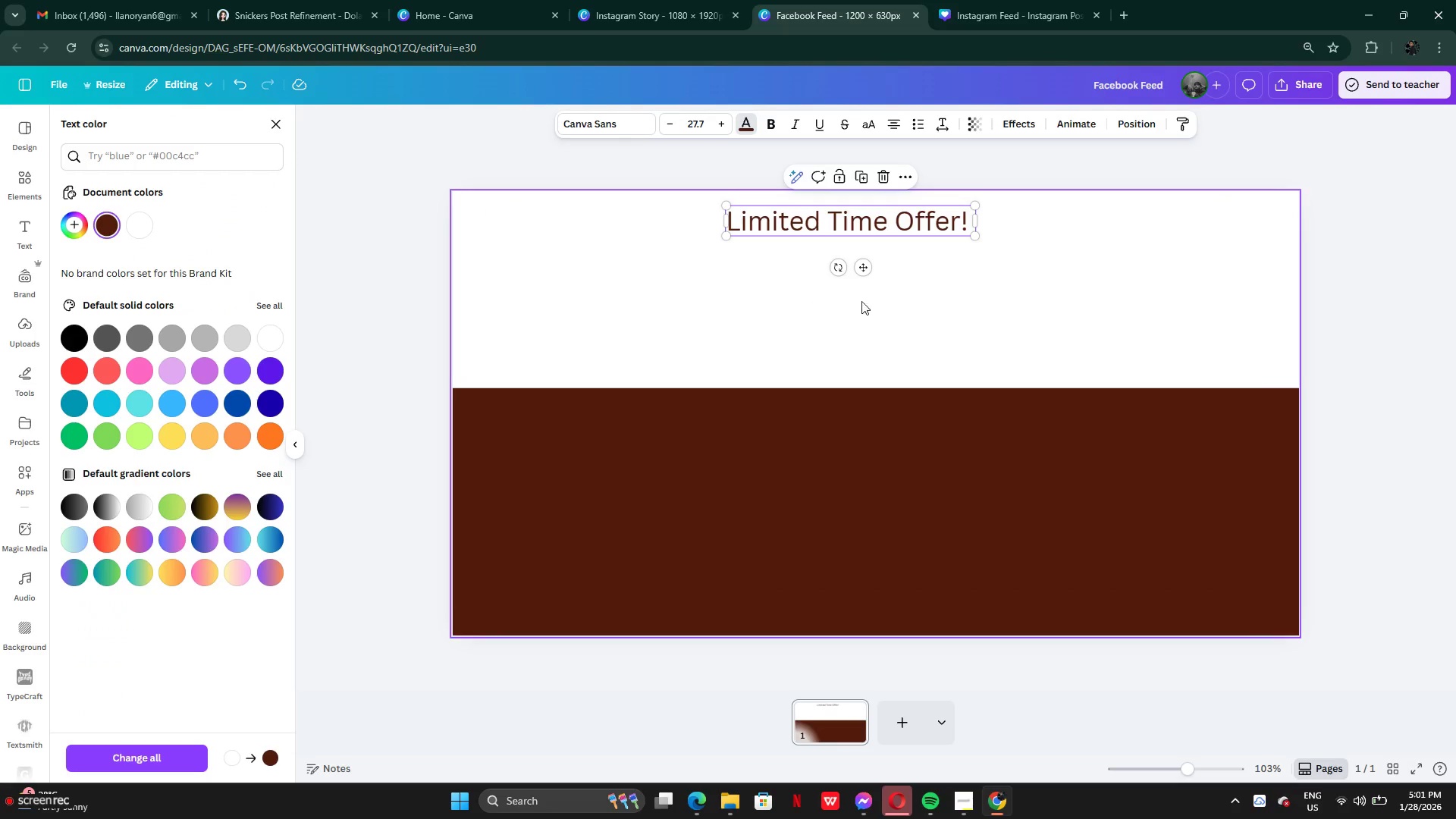 
left_click([854, 302])
 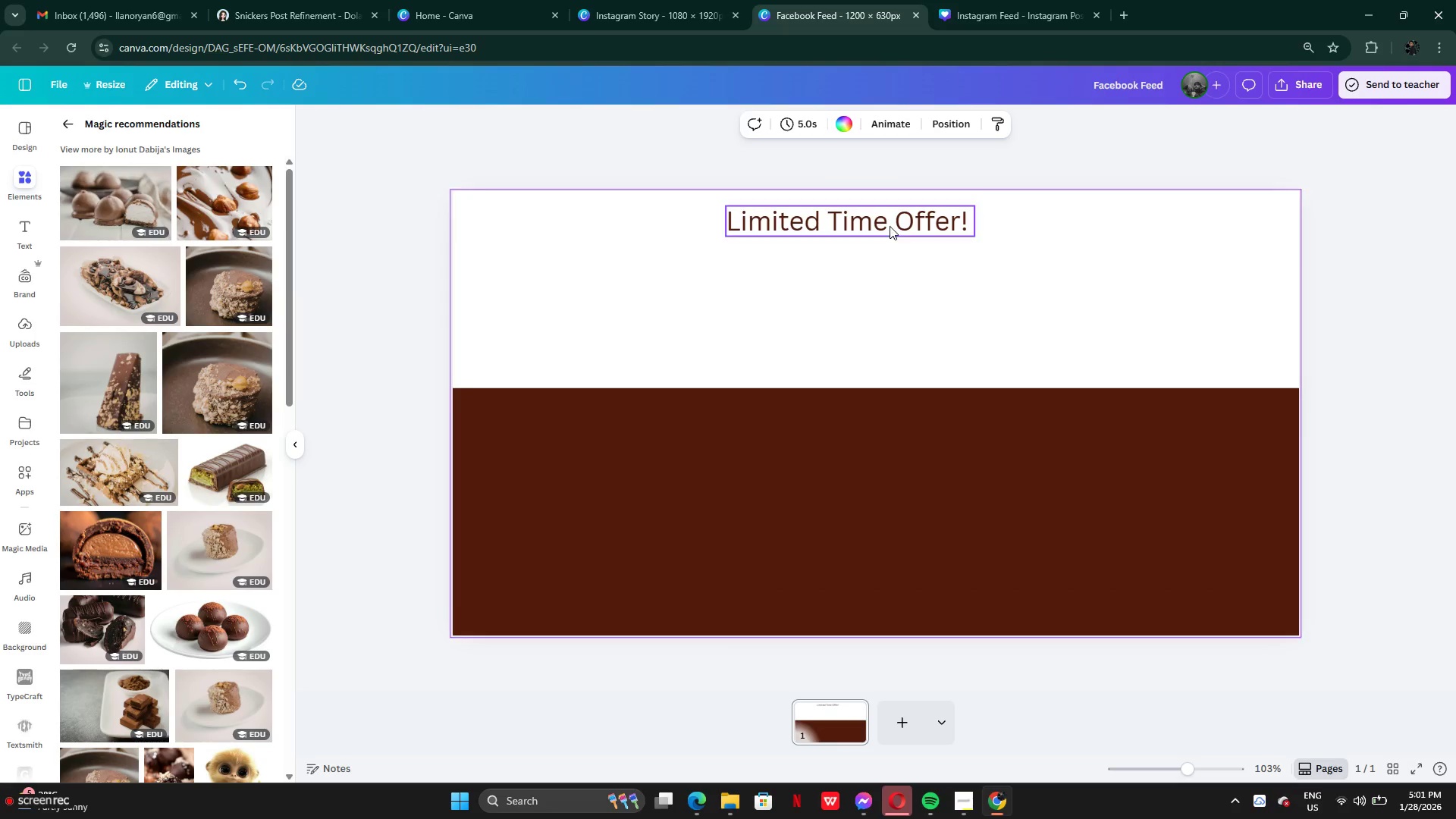 
left_click_drag(start_coordinate=[890, 225], to_coordinate=[906, 226])
 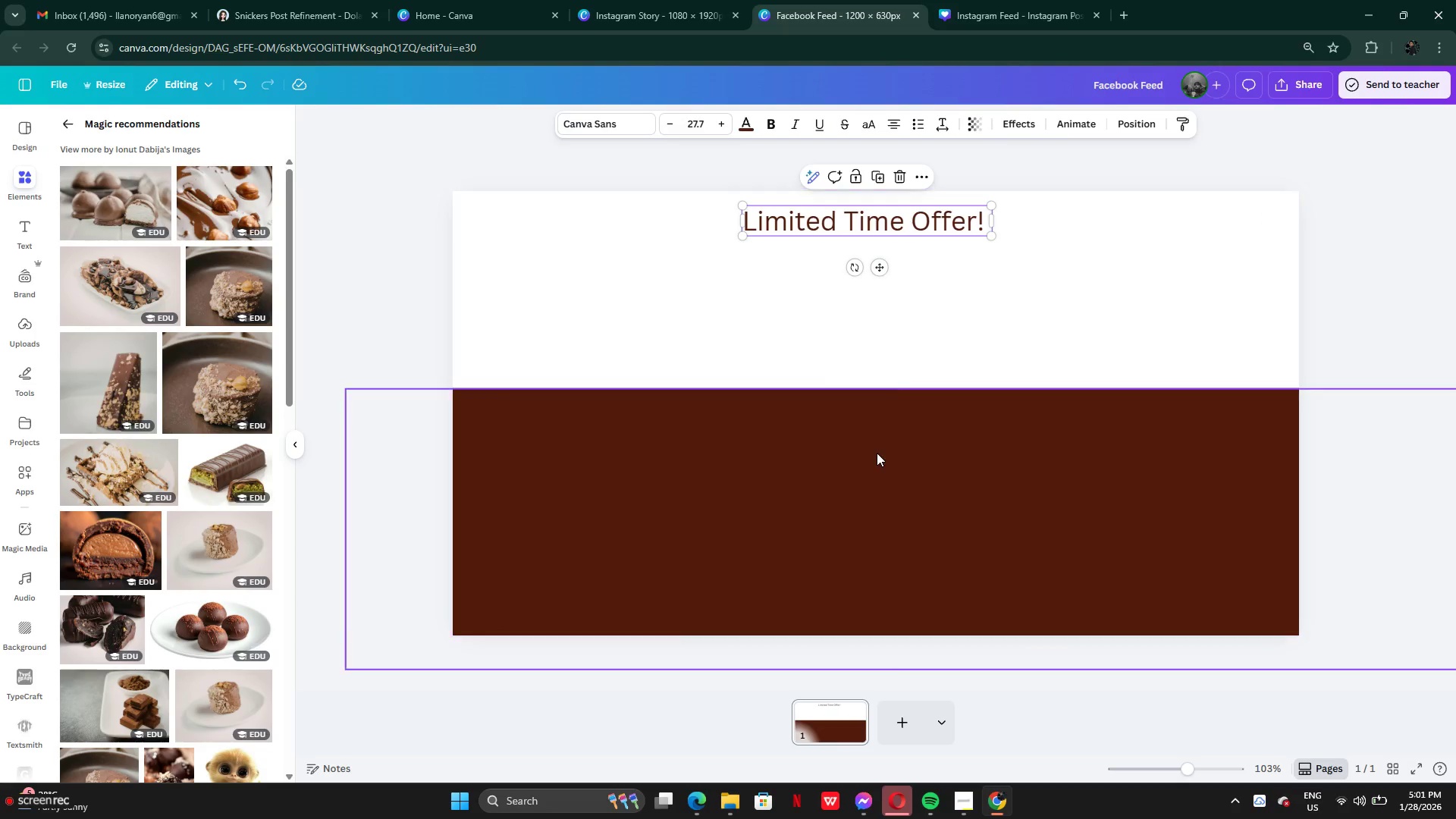 
left_click_drag(start_coordinate=[877, 453], to_coordinate=[878, 490])
 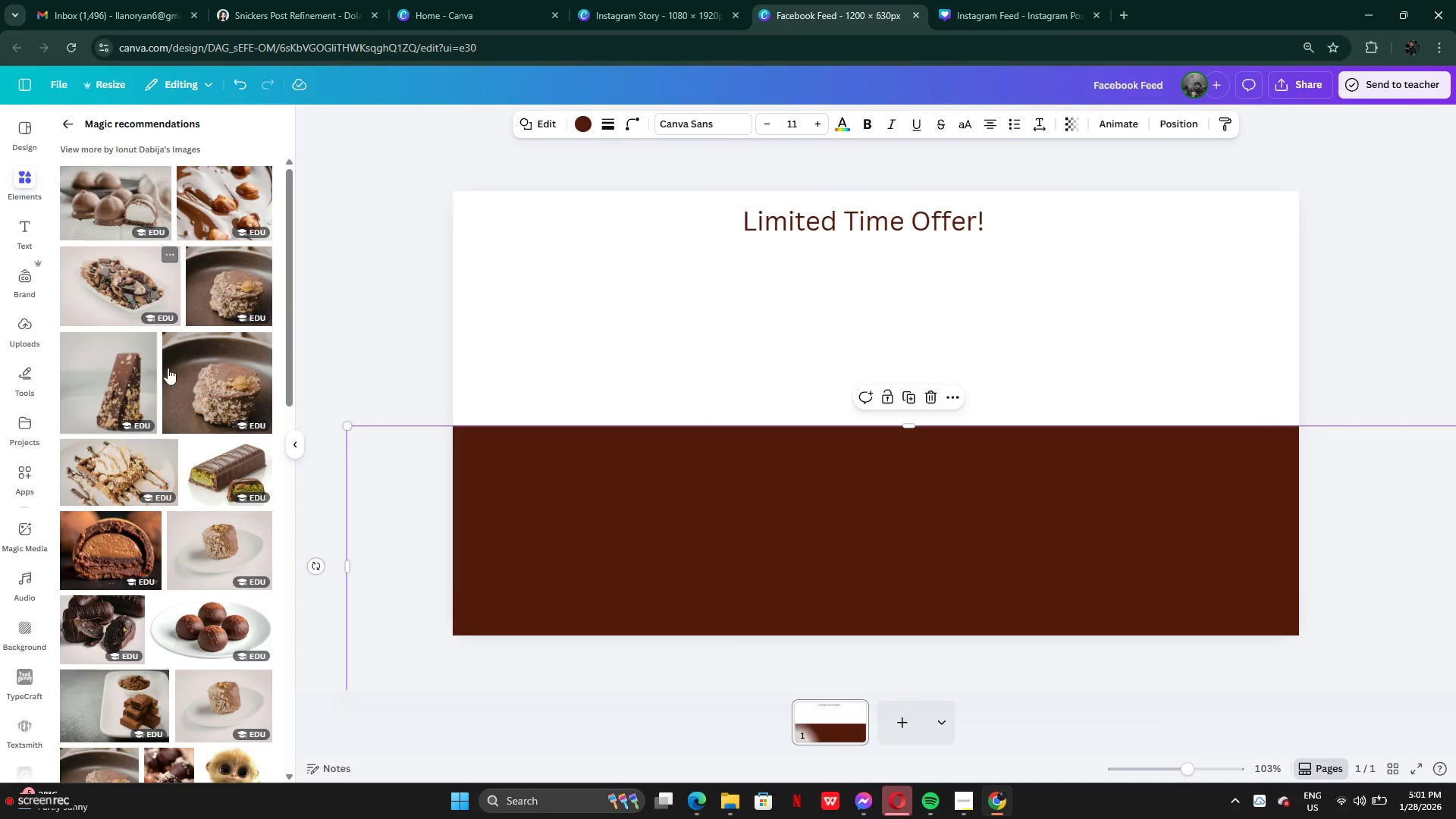 
scroll: coordinate [167, 367], scroll_direction: up, amount: 4.0
 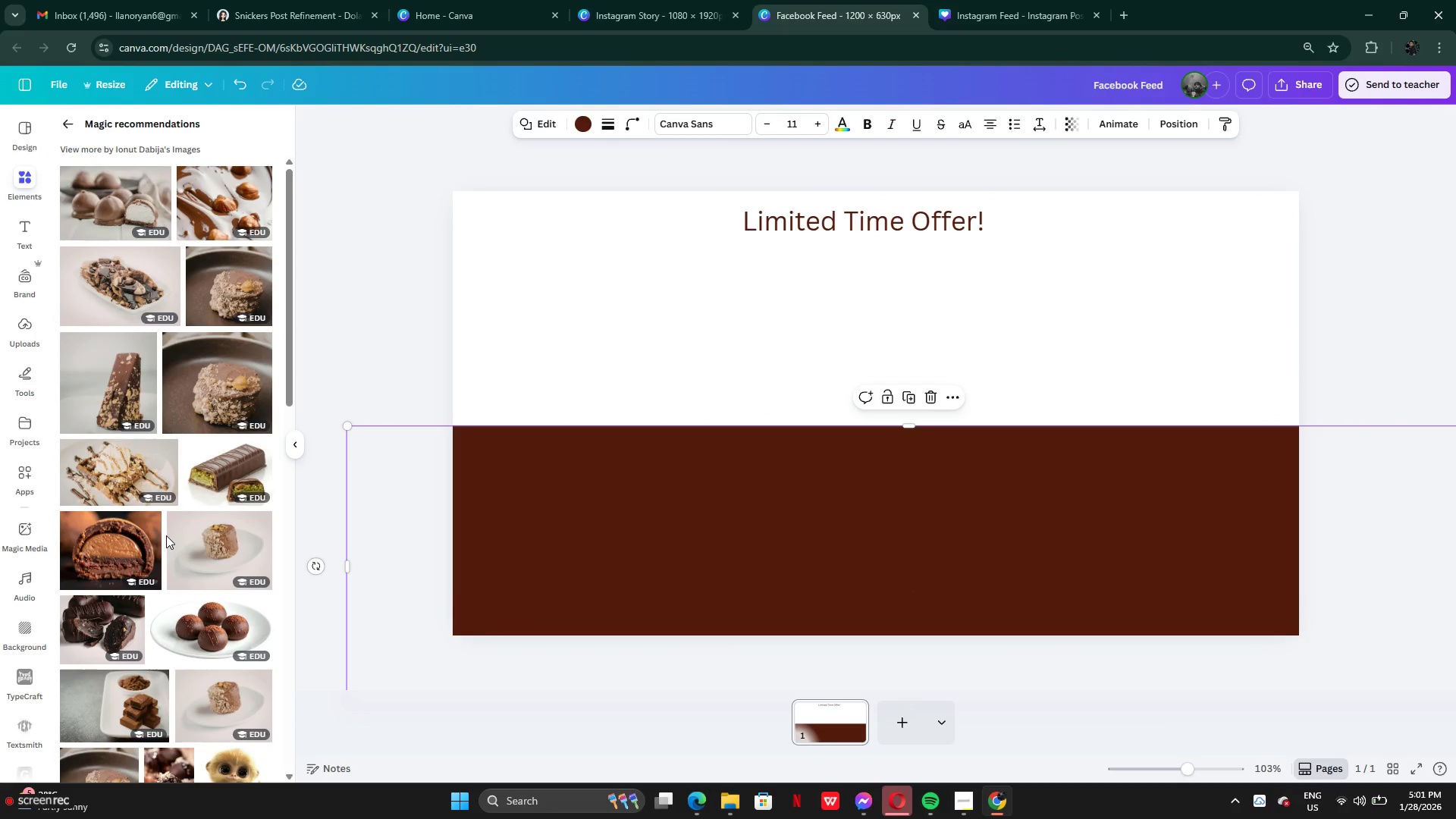 
scroll: coordinate [135, 566], scroll_direction: down, amount: 10.0
 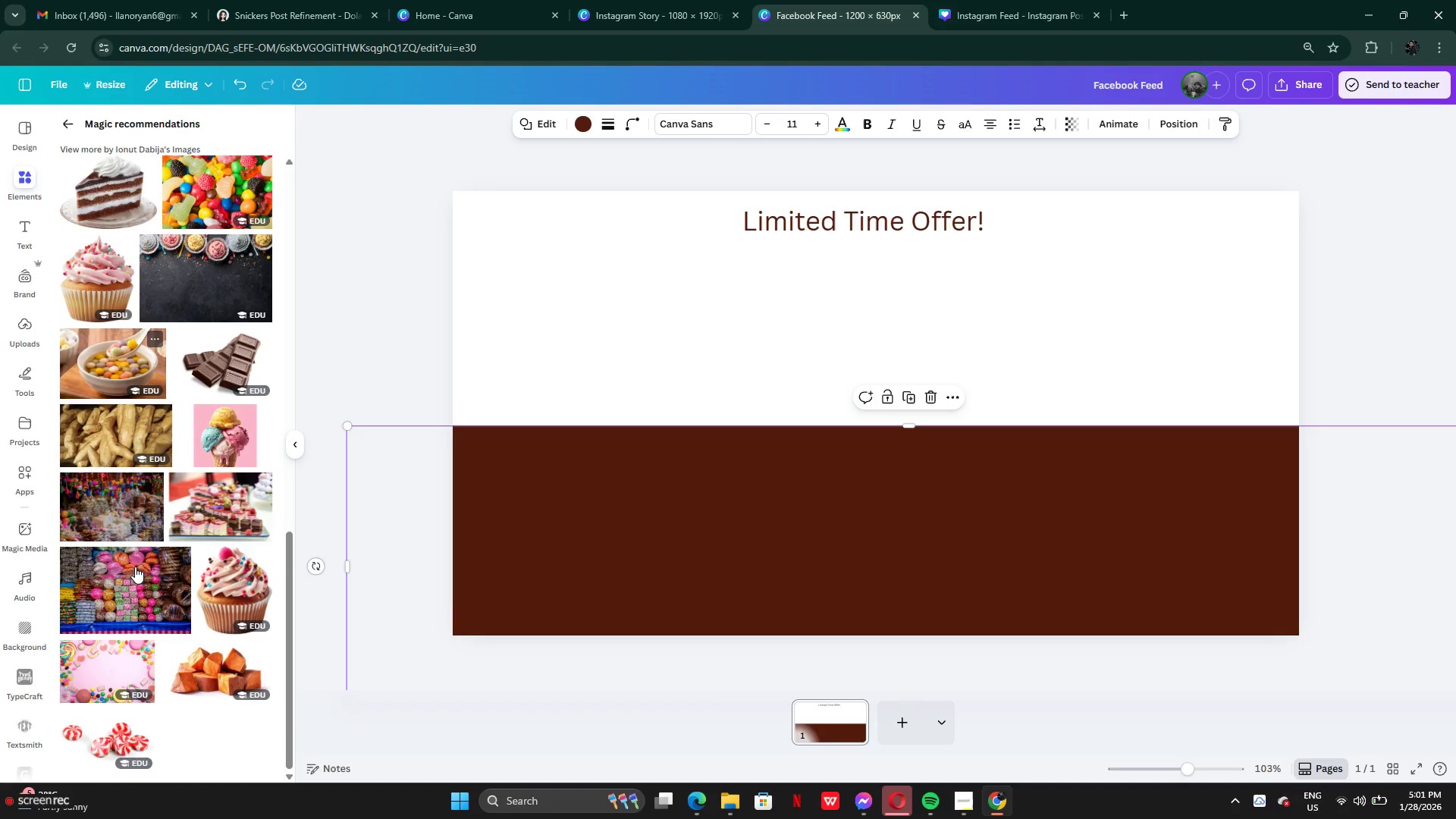 
scroll: coordinate [139, 541], scroll_direction: up, amount: 14.0
 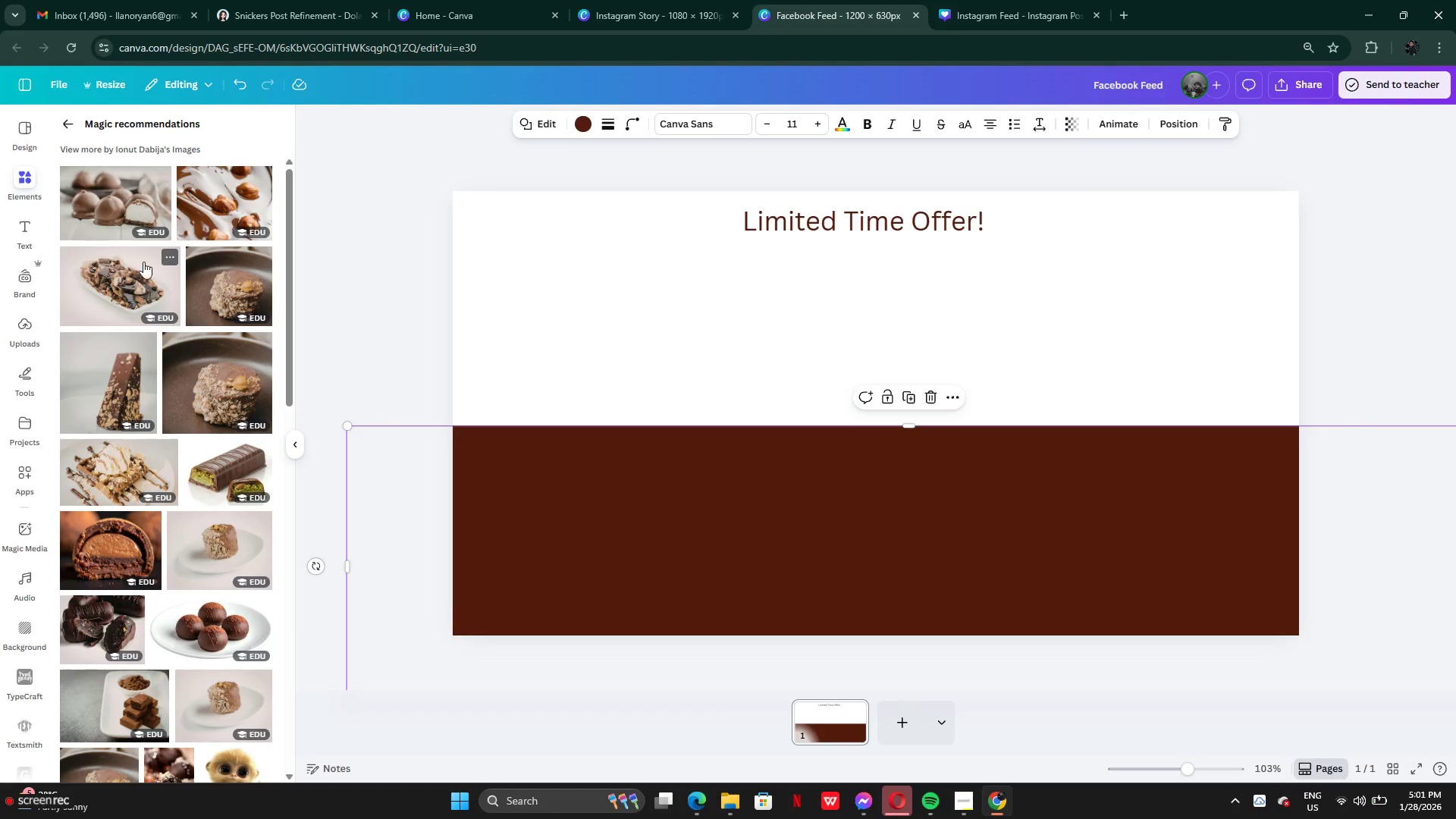 
left_click([69, 133])
 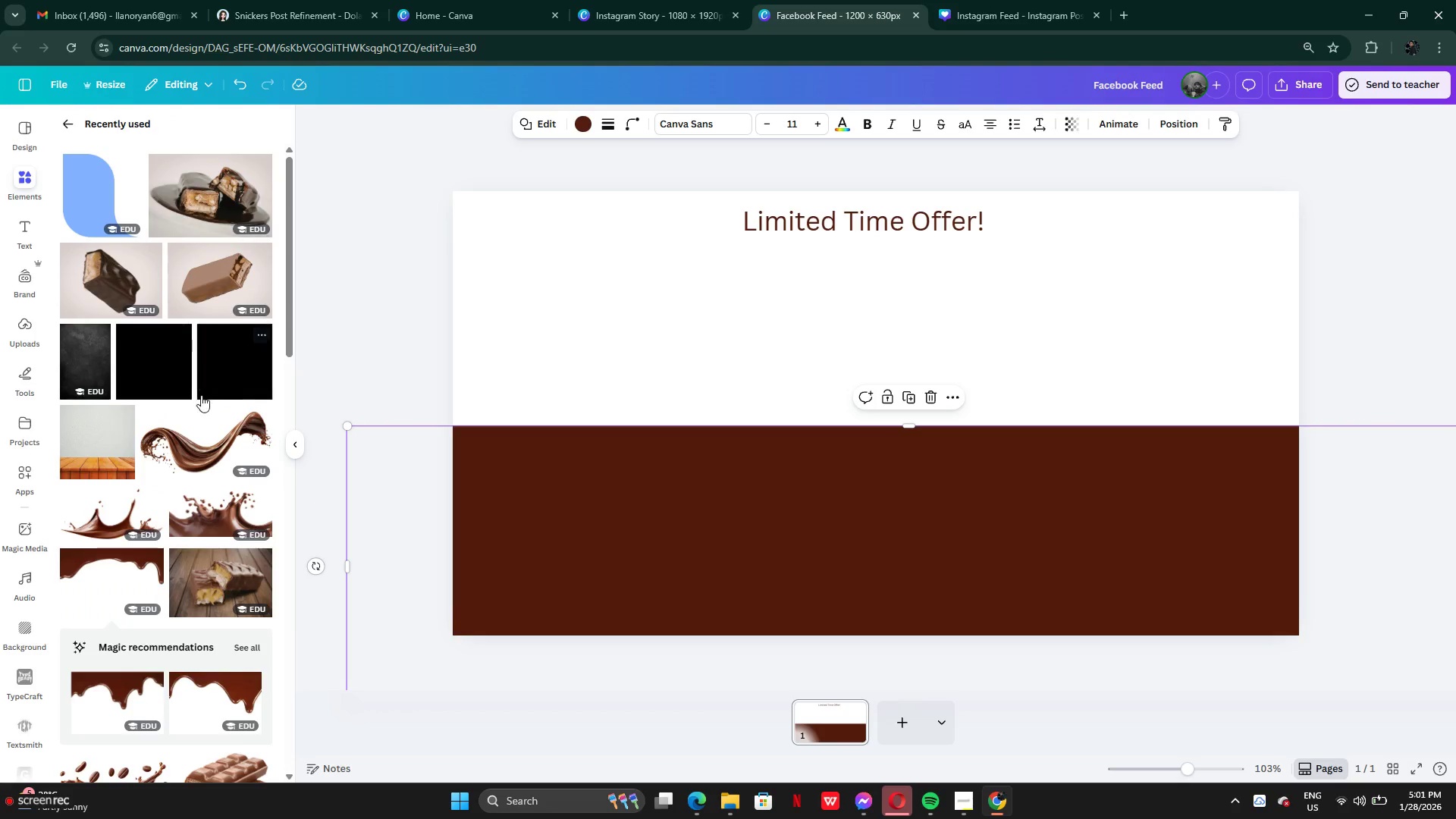 
scroll: coordinate [107, 297], scroll_direction: up, amount: 2.0
 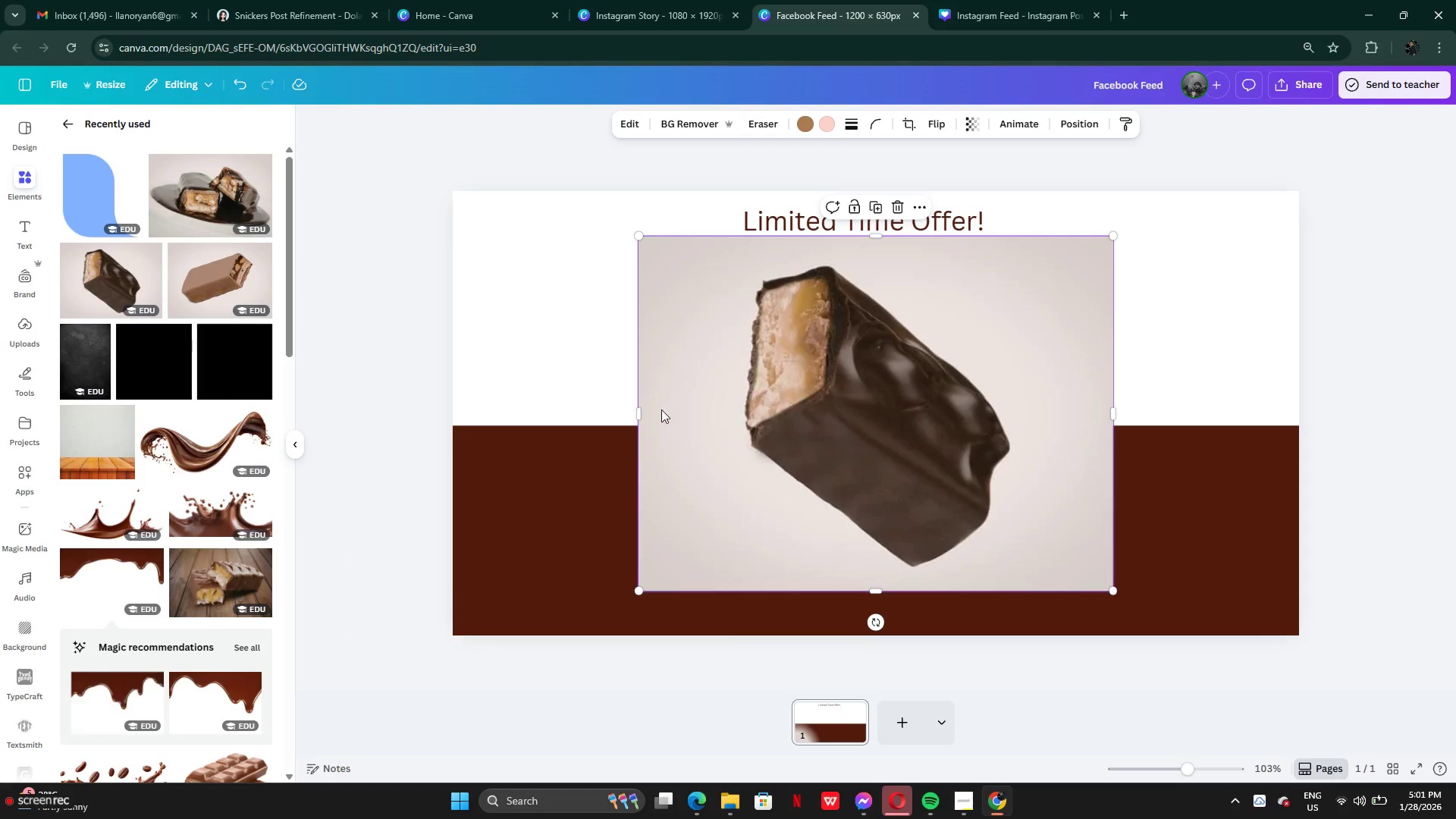 
left_click([689, 129])
 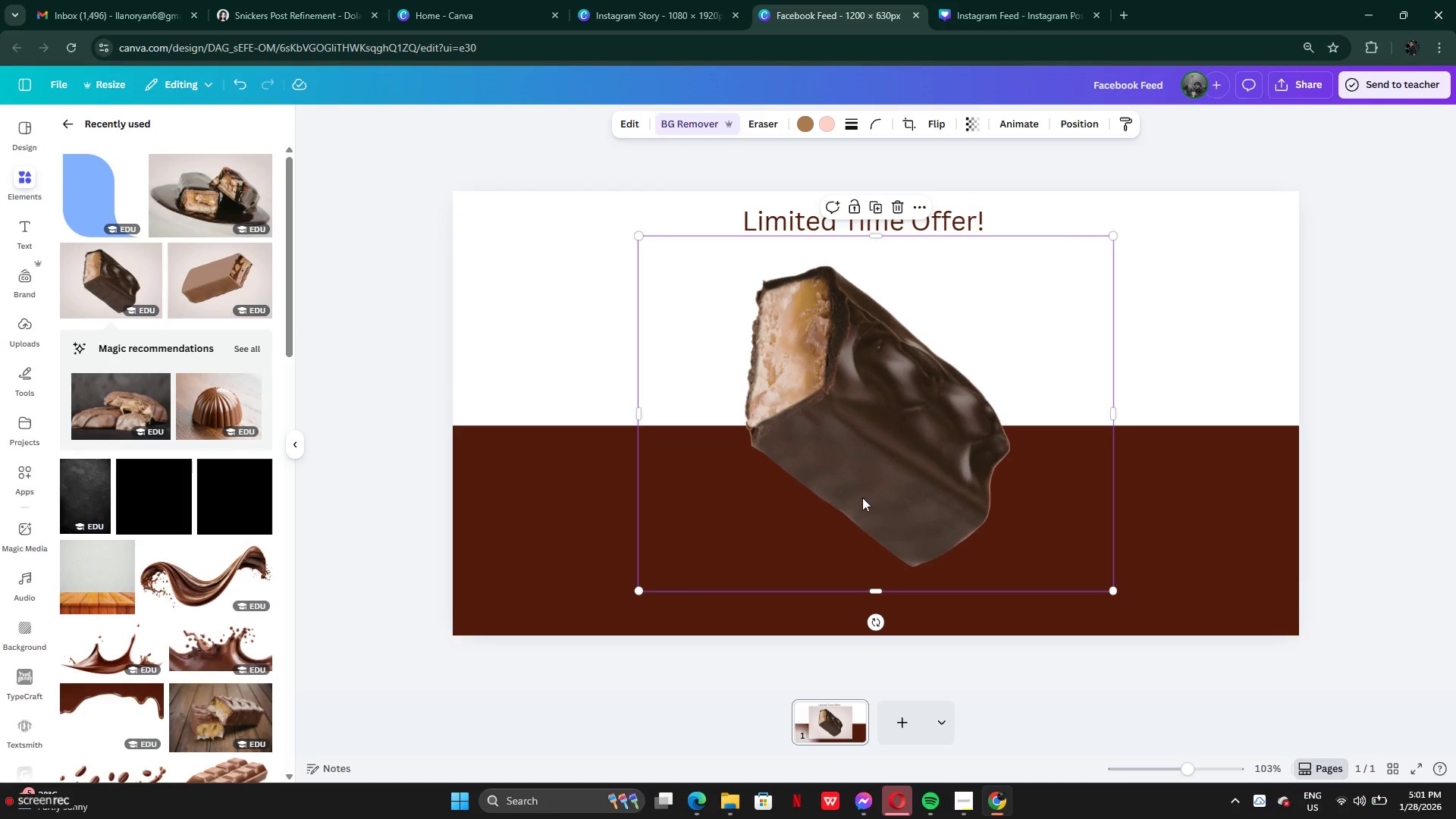 
left_click_drag(start_coordinate=[940, 536], to_coordinate=[915, 574])
 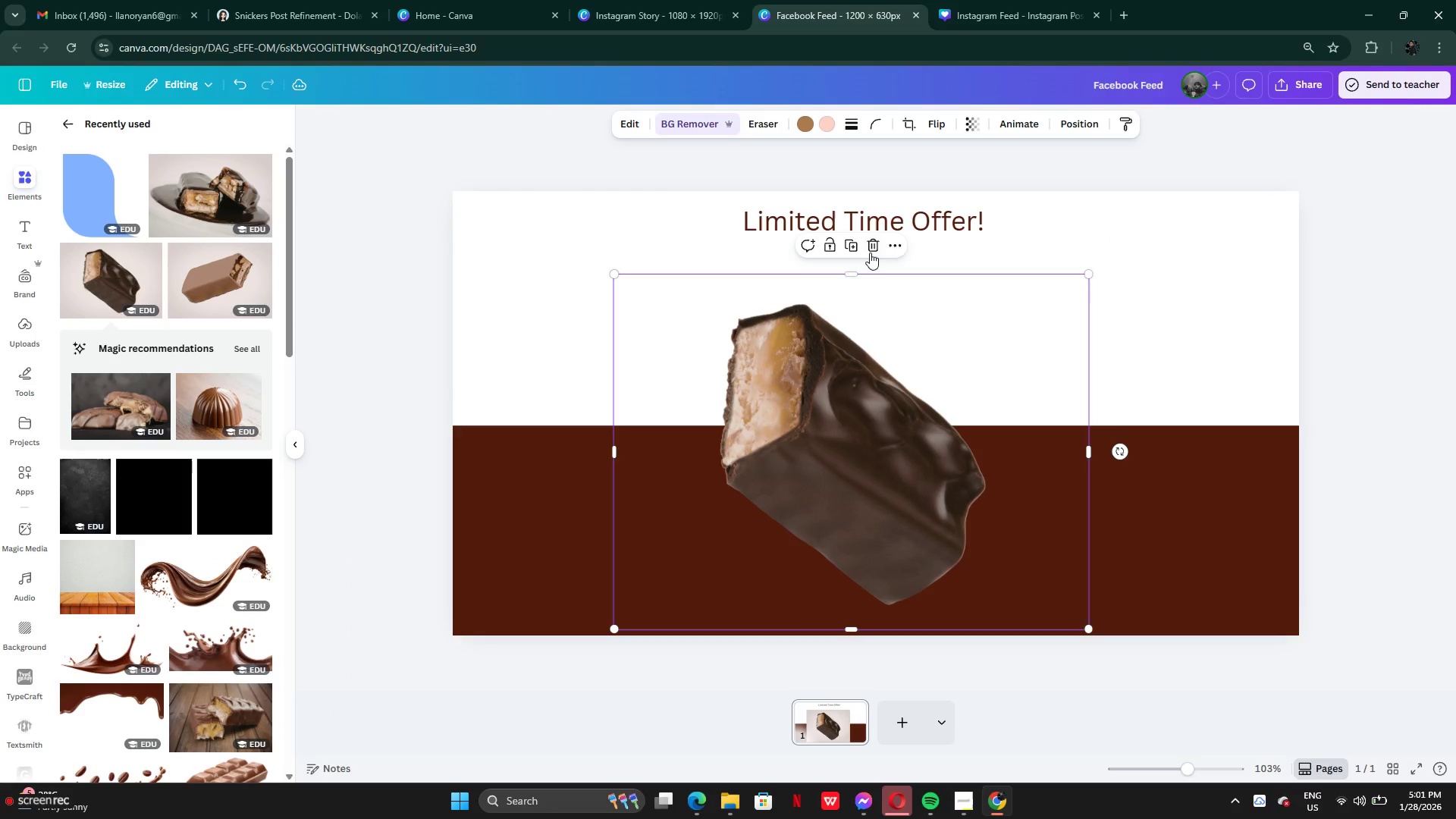 
left_click([870, 252])
 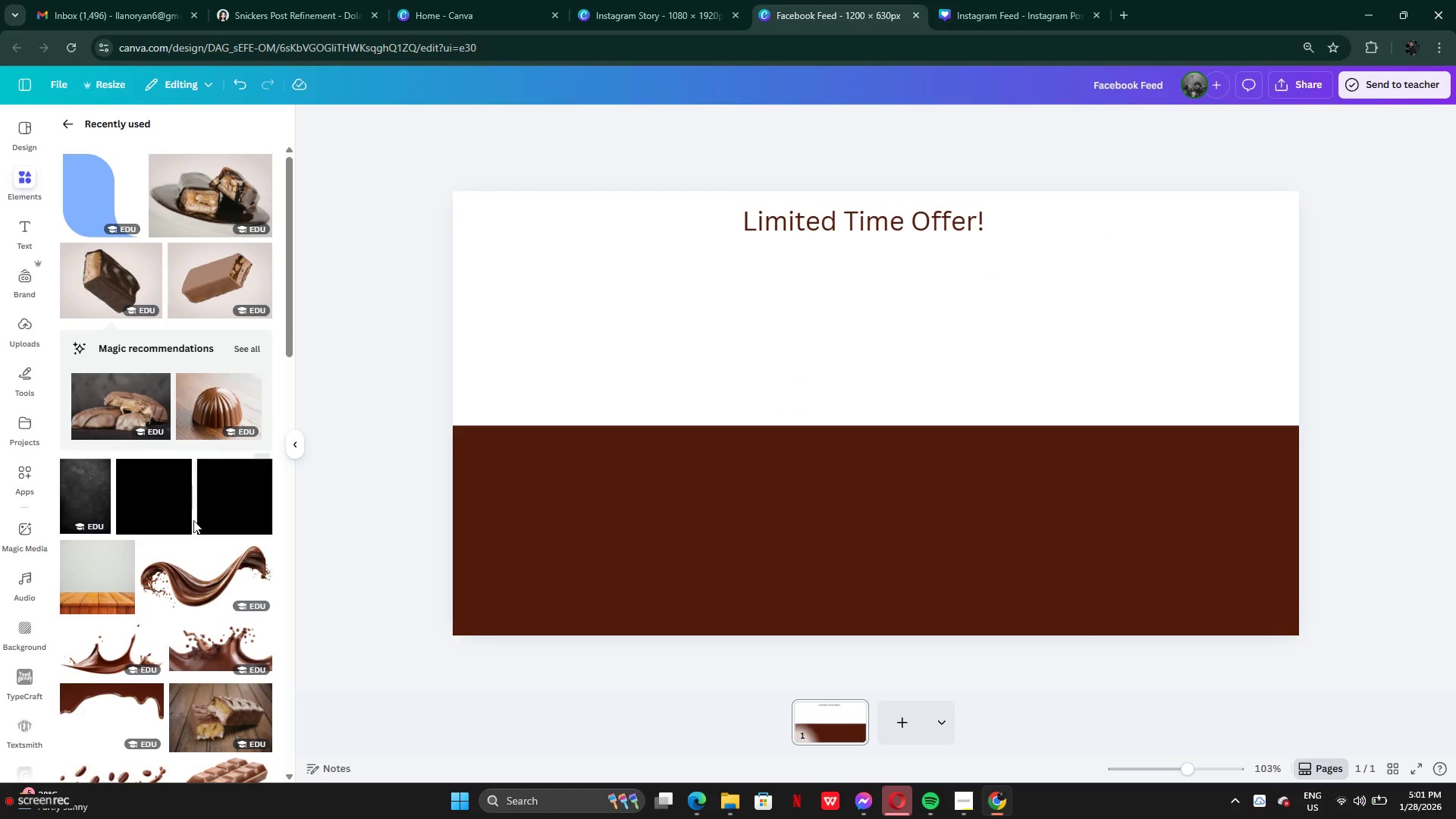 
scroll: coordinate [196, 679], scroll_direction: down, amount: 2.0
 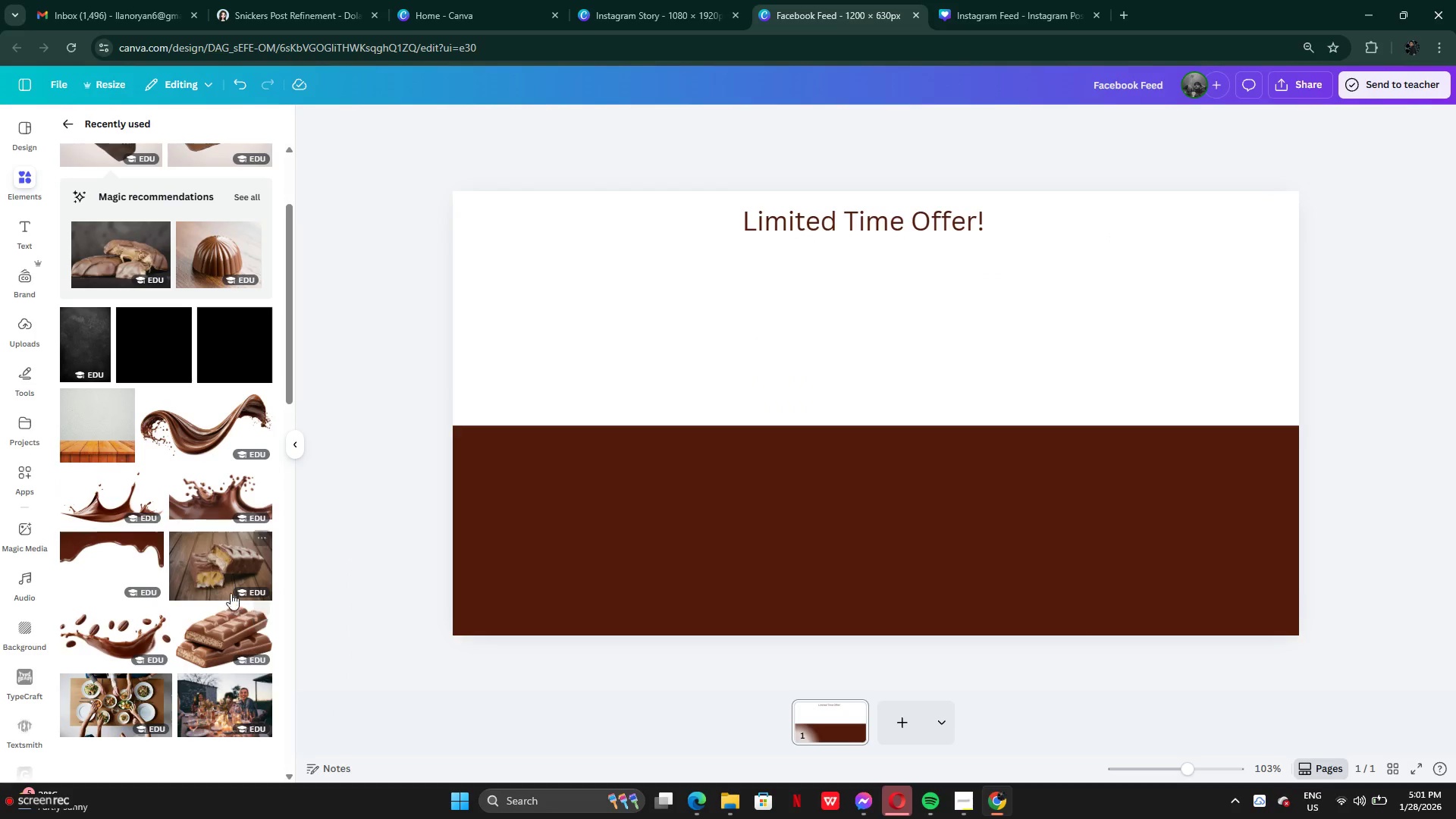 
left_click([220, 578])
 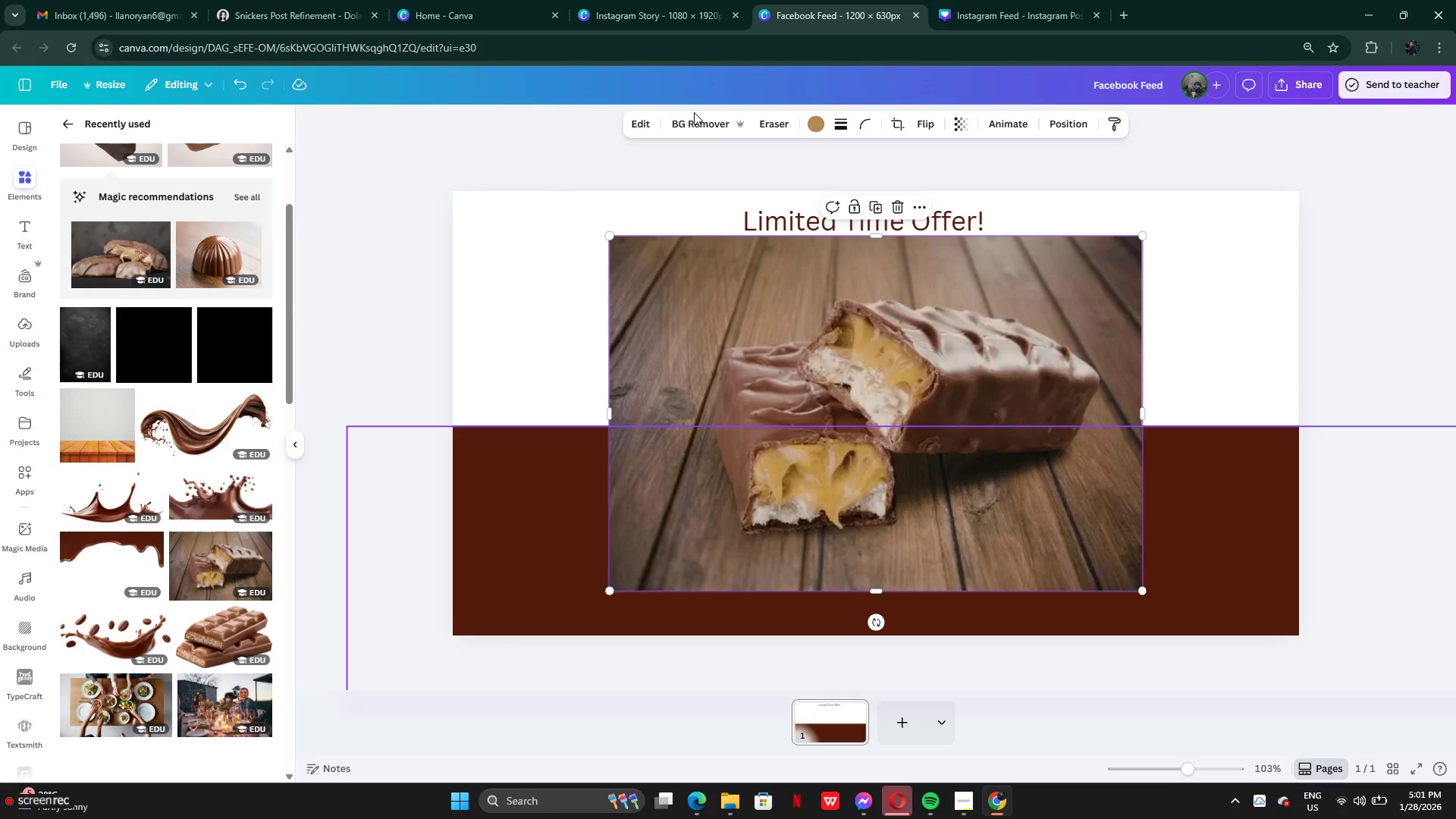 
left_click([694, 112])
 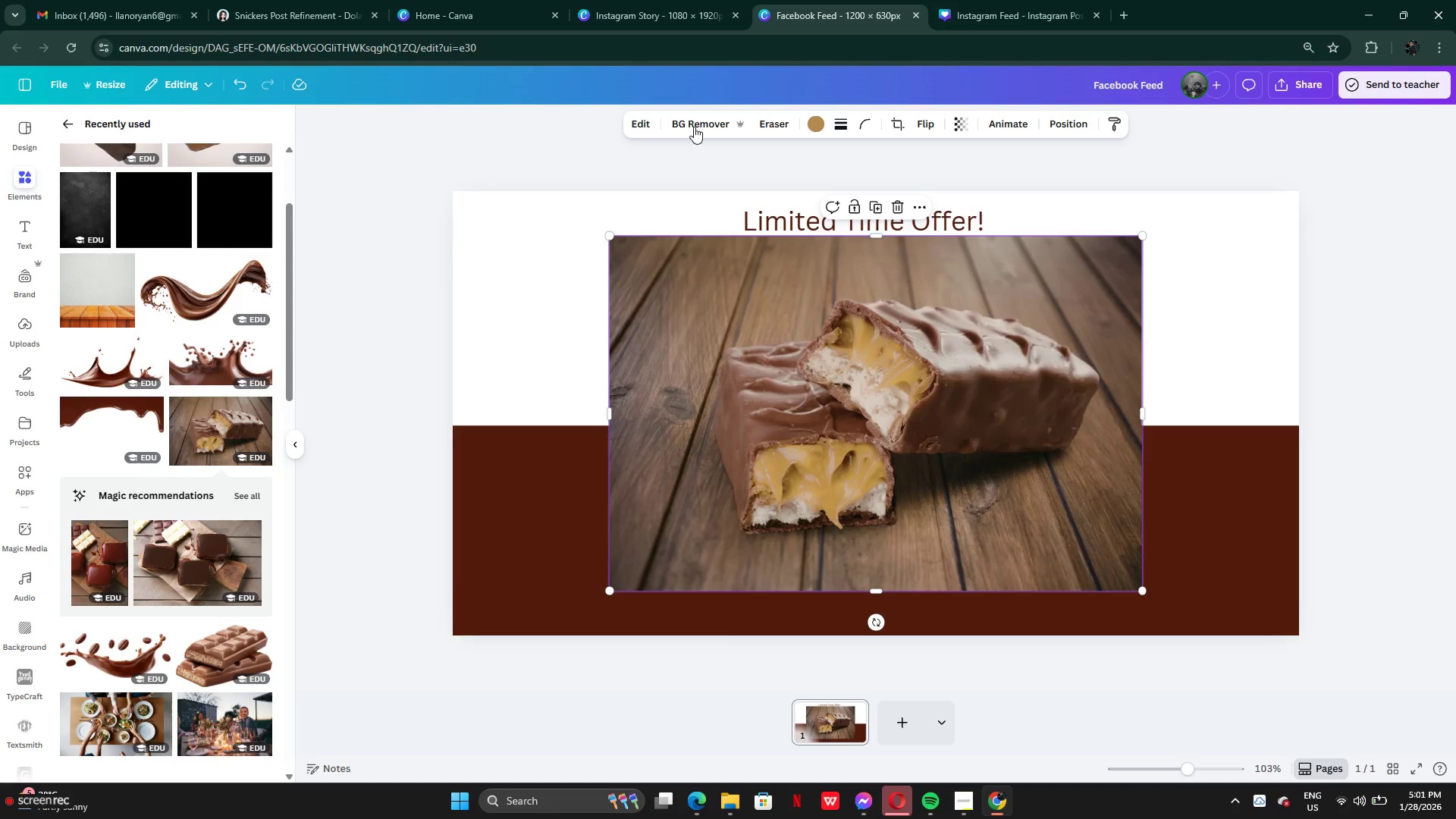 
left_click([694, 130])
 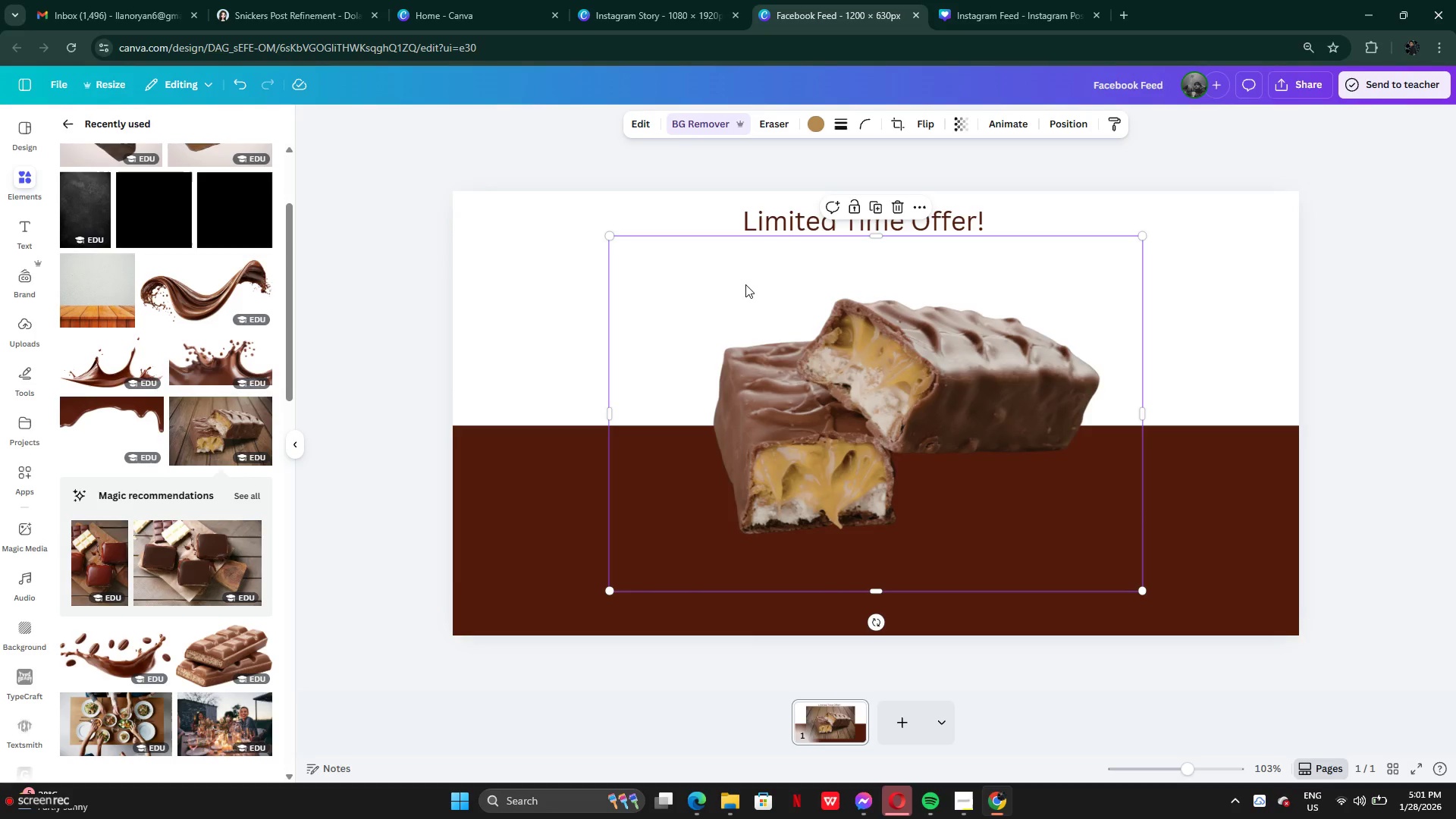 
left_click_drag(start_coordinate=[1023, 388], to_coordinate=[1007, 438])
 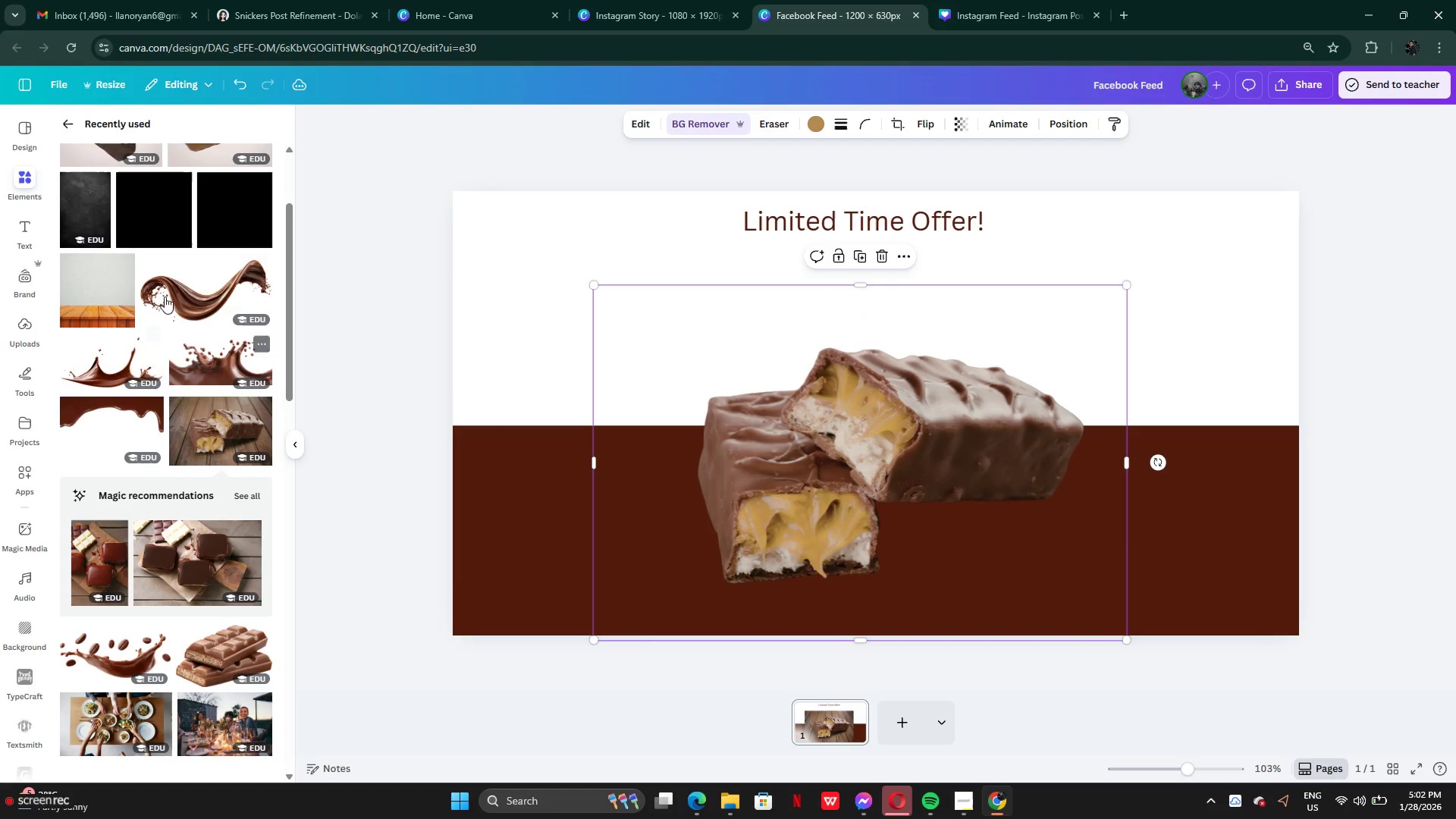 
left_click([183, 292])
 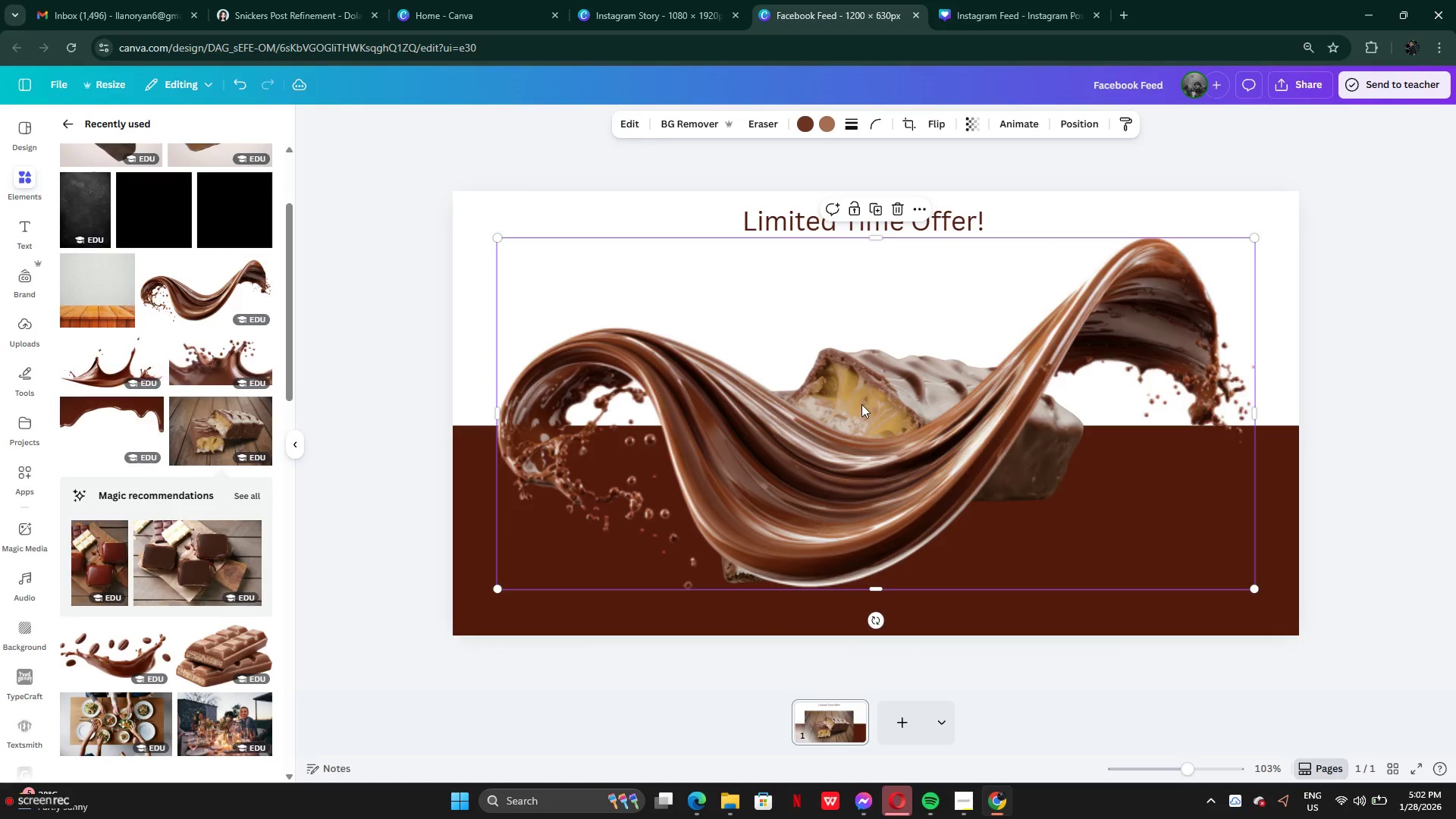 
left_click_drag(start_coordinate=[861, 404], to_coordinate=[730, 507])
 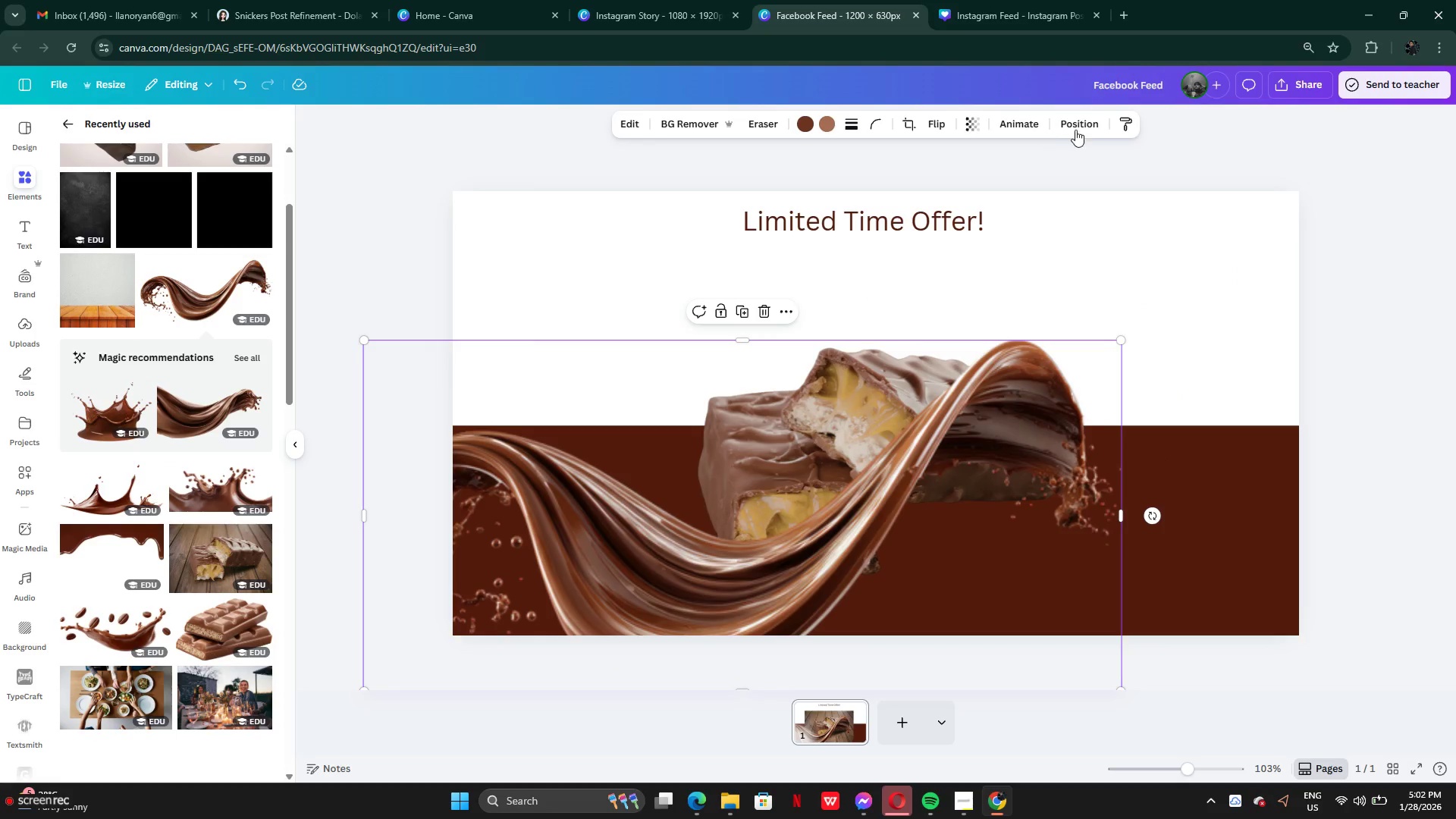 
left_click([1078, 128])
 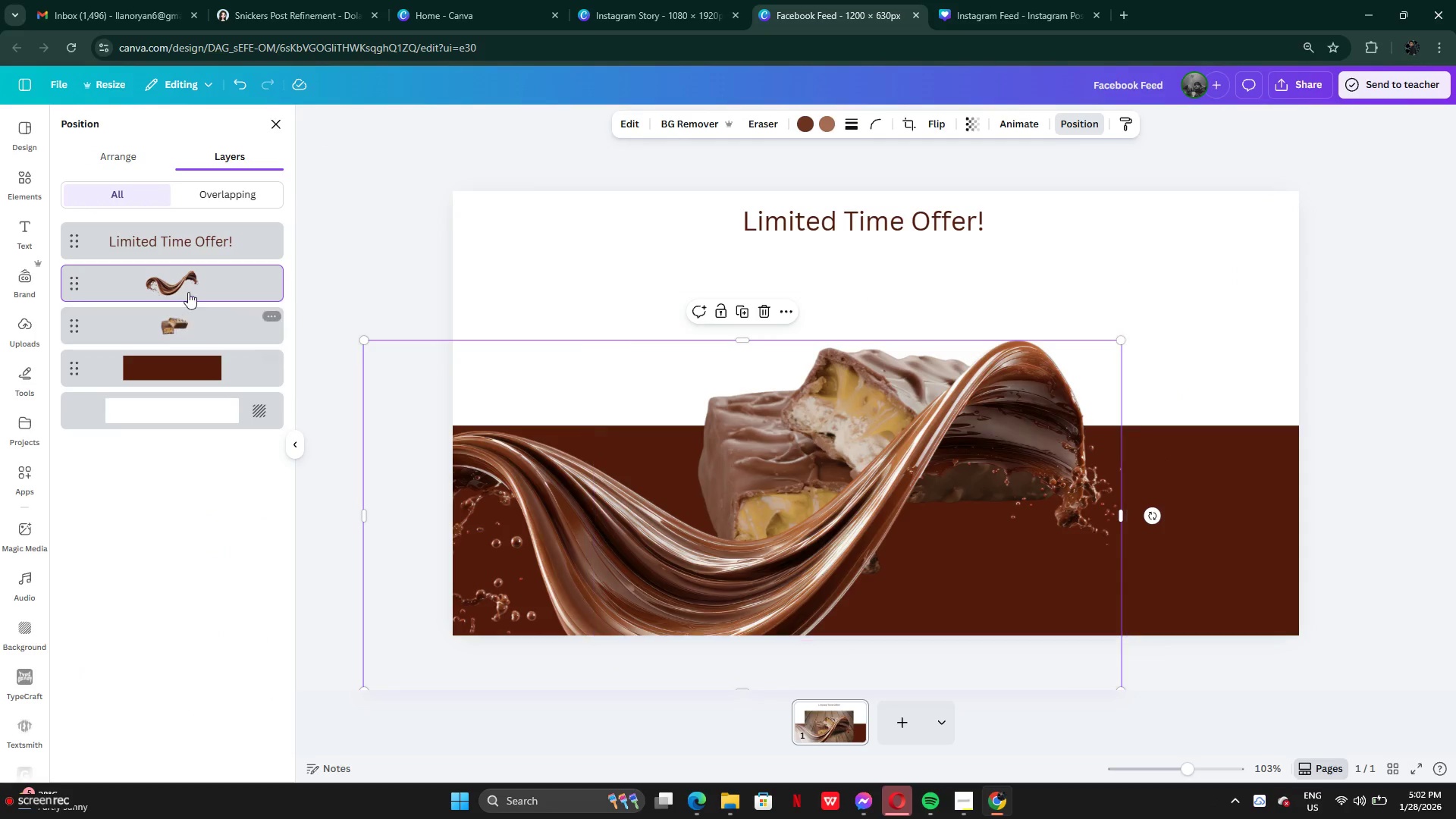 
left_click_drag(start_coordinate=[190, 290], to_coordinate=[191, 403])
 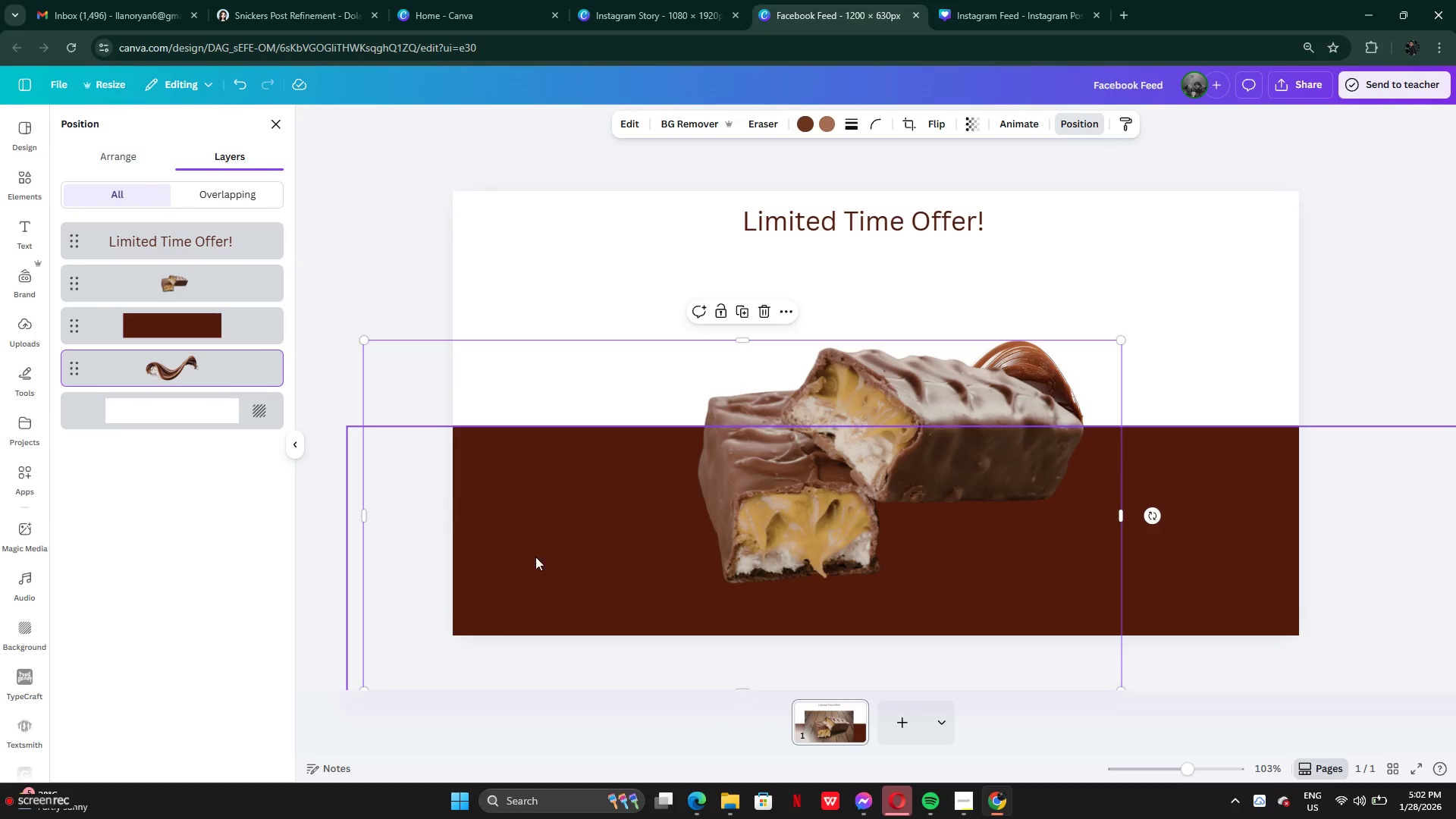 
left_click_drag(start_coordinate=[539, 556], to_coordinate=[672, 451])
 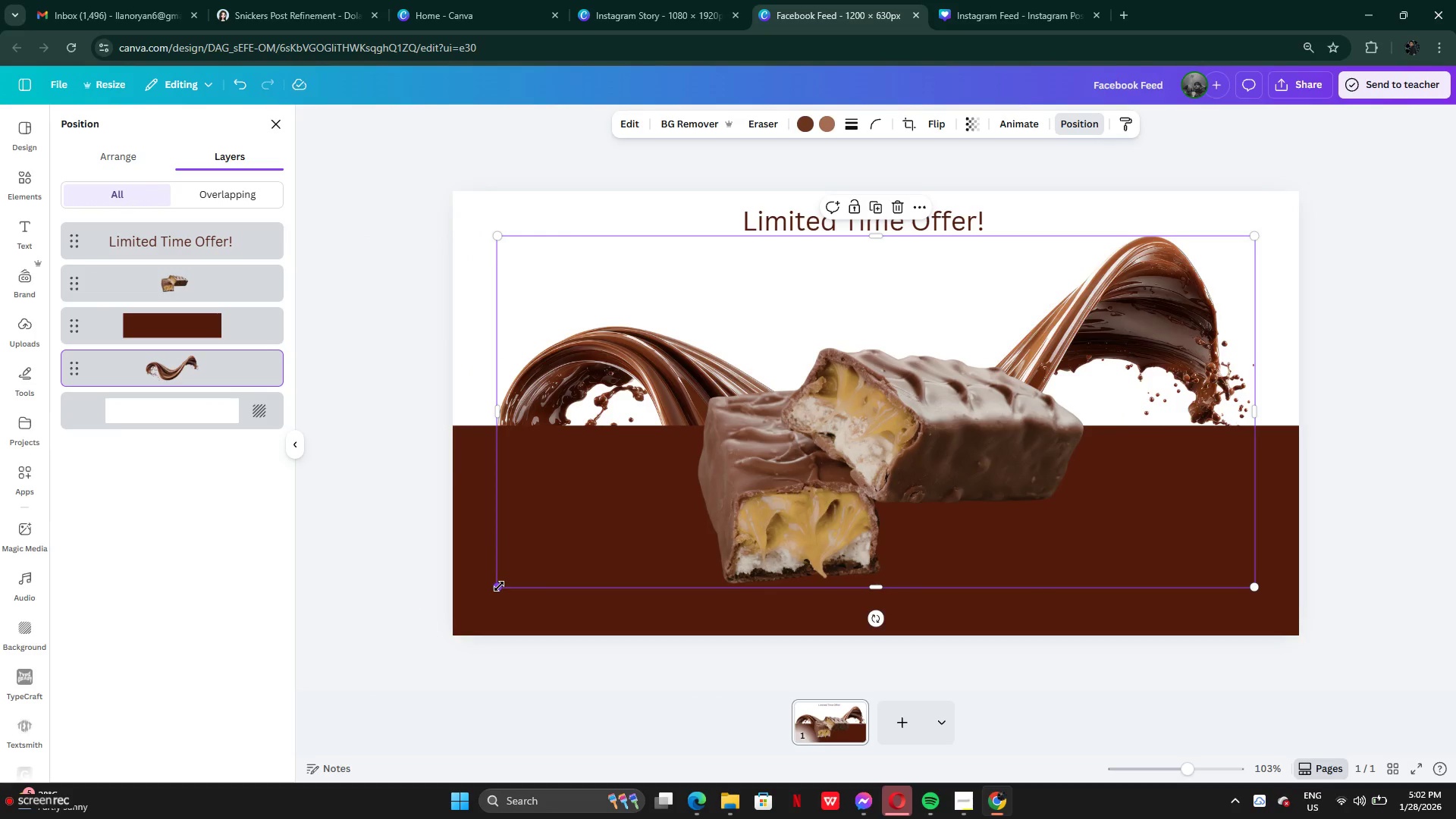 
left_click_drag(start_coordinate=[500, 586], to_coordinate=[373, 664])
 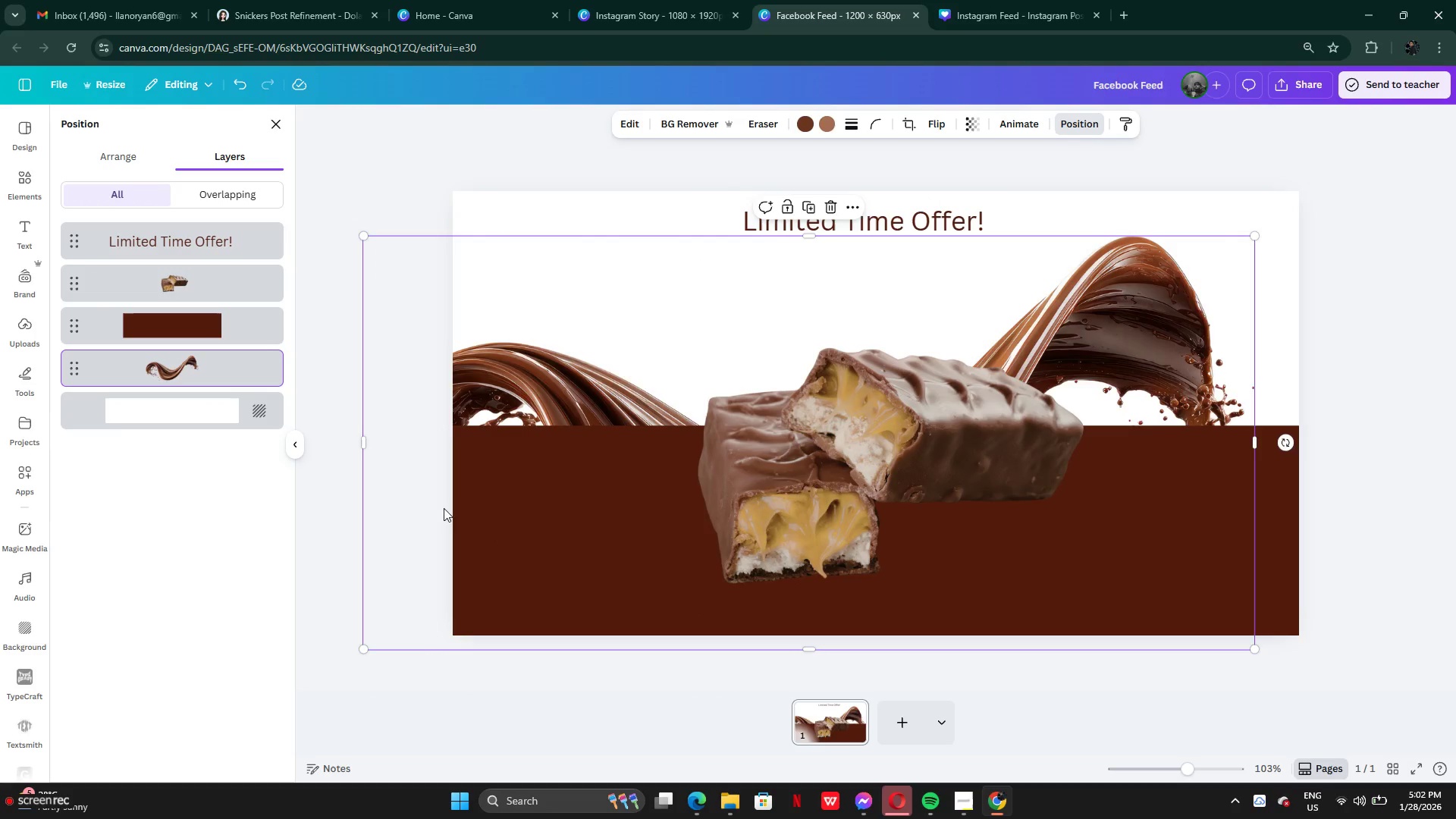 
left_click_drag(start_coordinate=[444, 508], to_coordinate=[519, 372])
 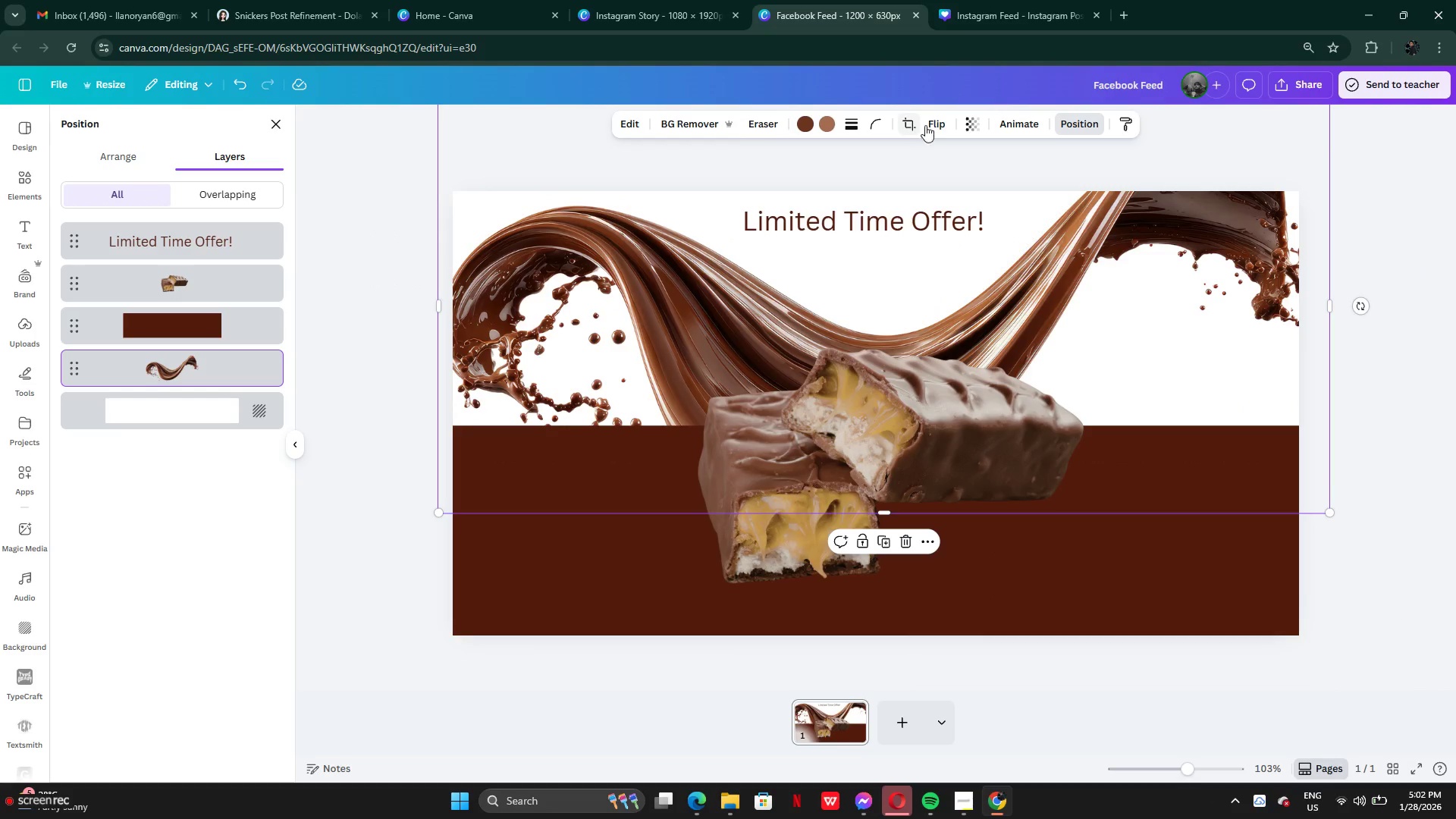 
left_click([938, 123])
 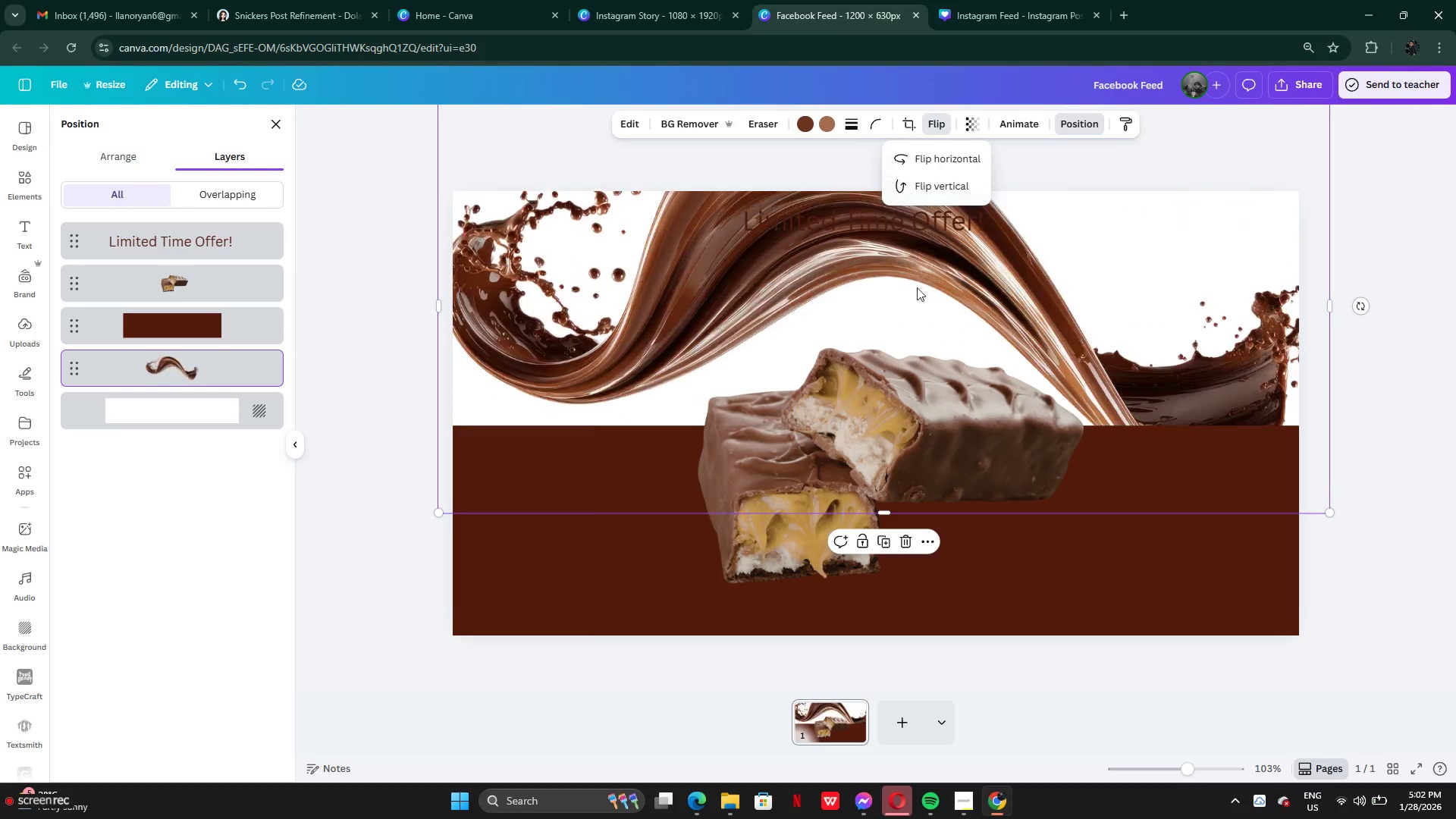 
left_click_drag(start_coordinate=[914, 303], to_coordinate=[645, 407])
 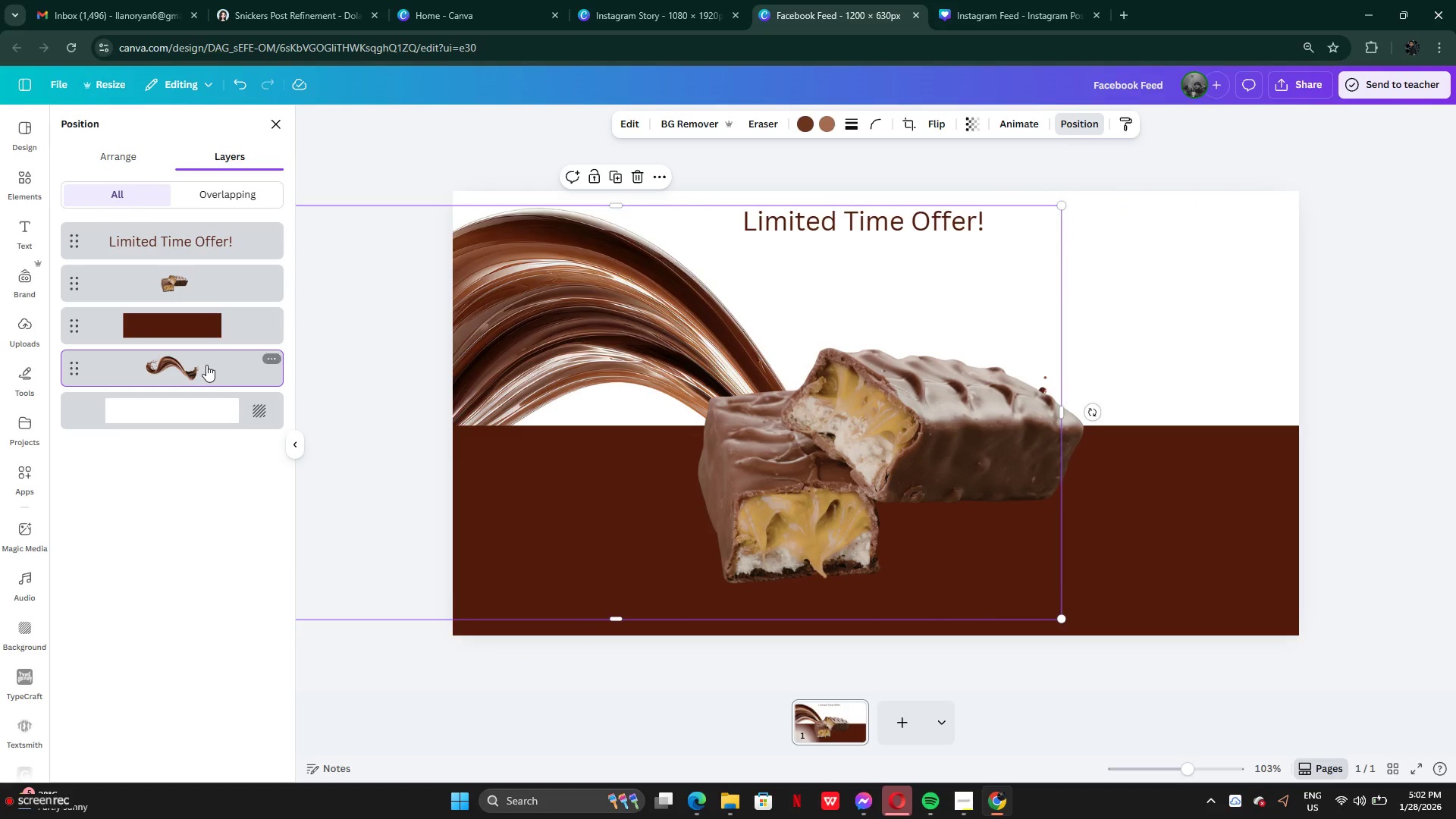 
left_click_drag(start_coordinate=[206, 366], to_coordinate=[212, 304])
 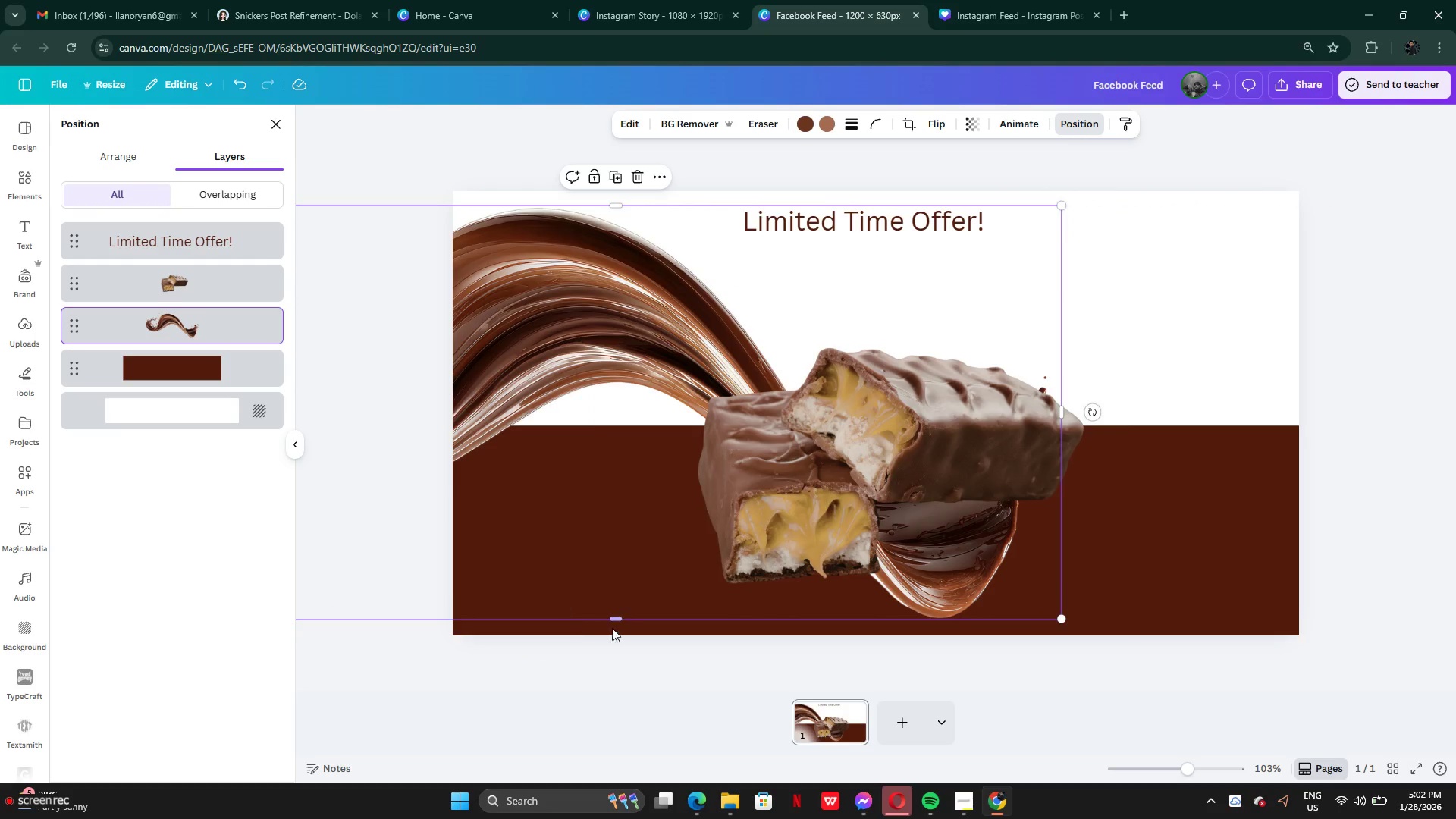 
left_click_drag(start_coordinate=[622, 620], to_coordinate=[635, 486])
 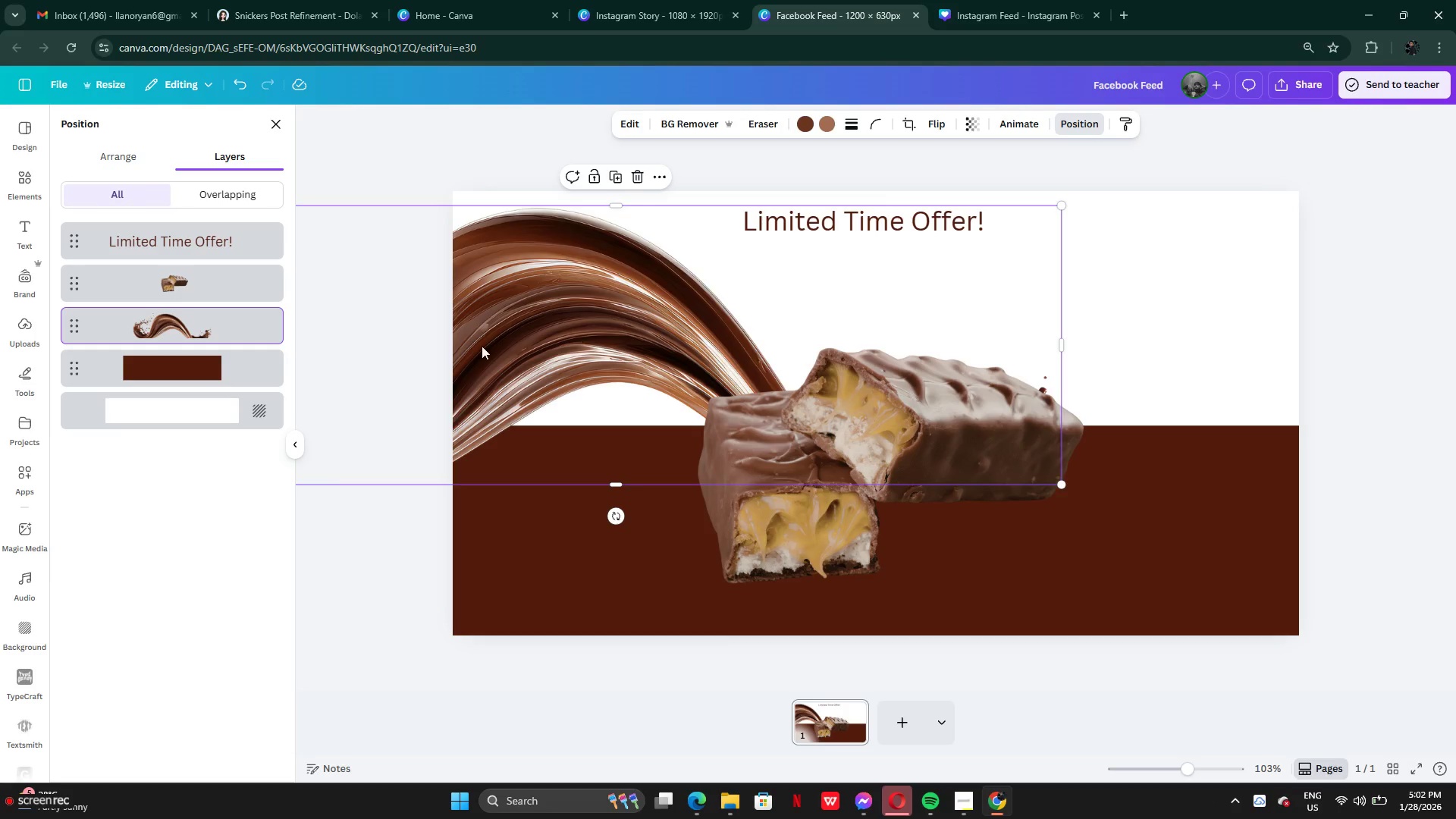 
left_click_drag(start_coordinate=[430, 320], to_coordinate=[357, 348])
 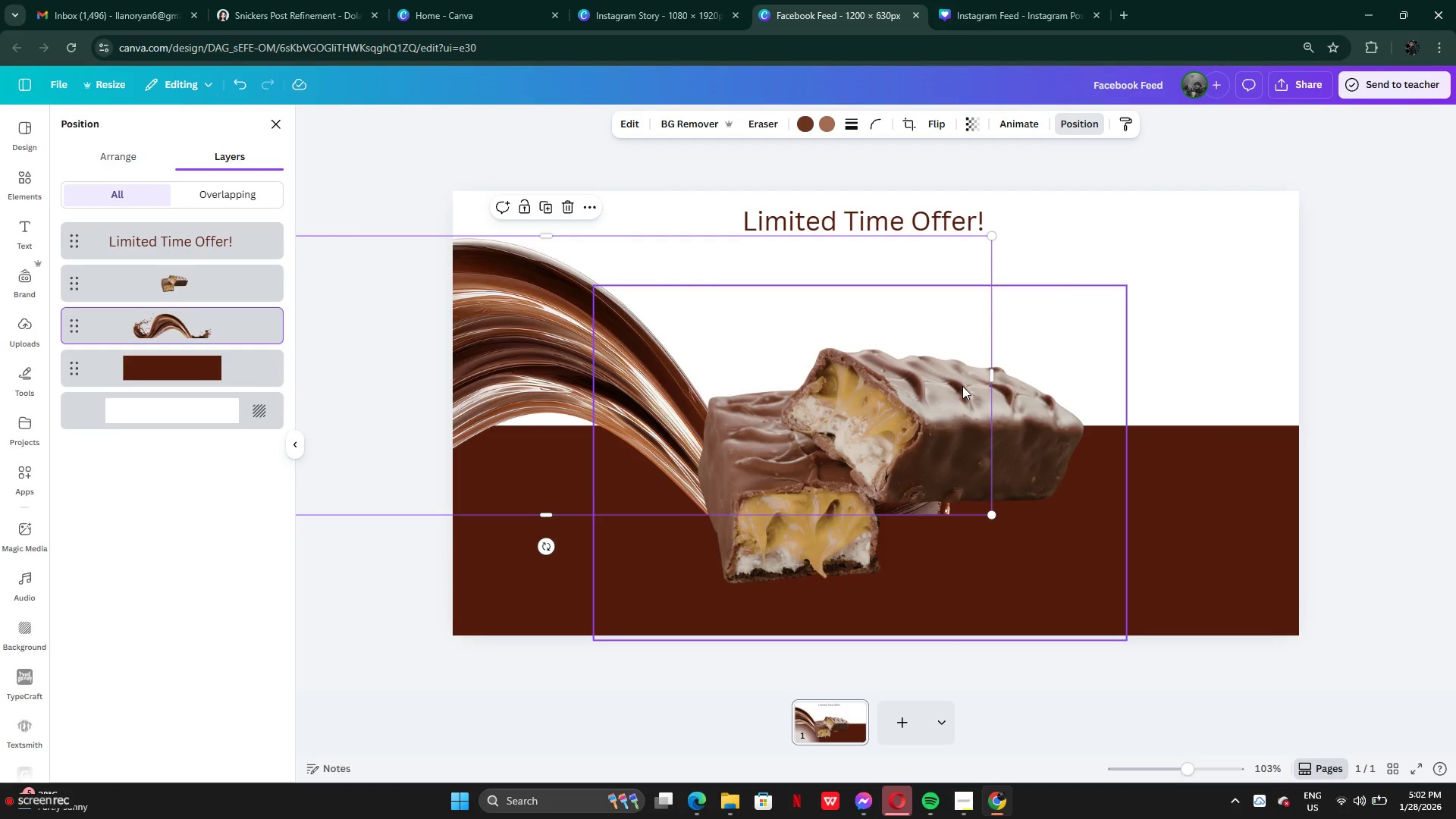 
left_click_drag(start_coordinate=[962, 386], to_coordinate=[972, 401])
 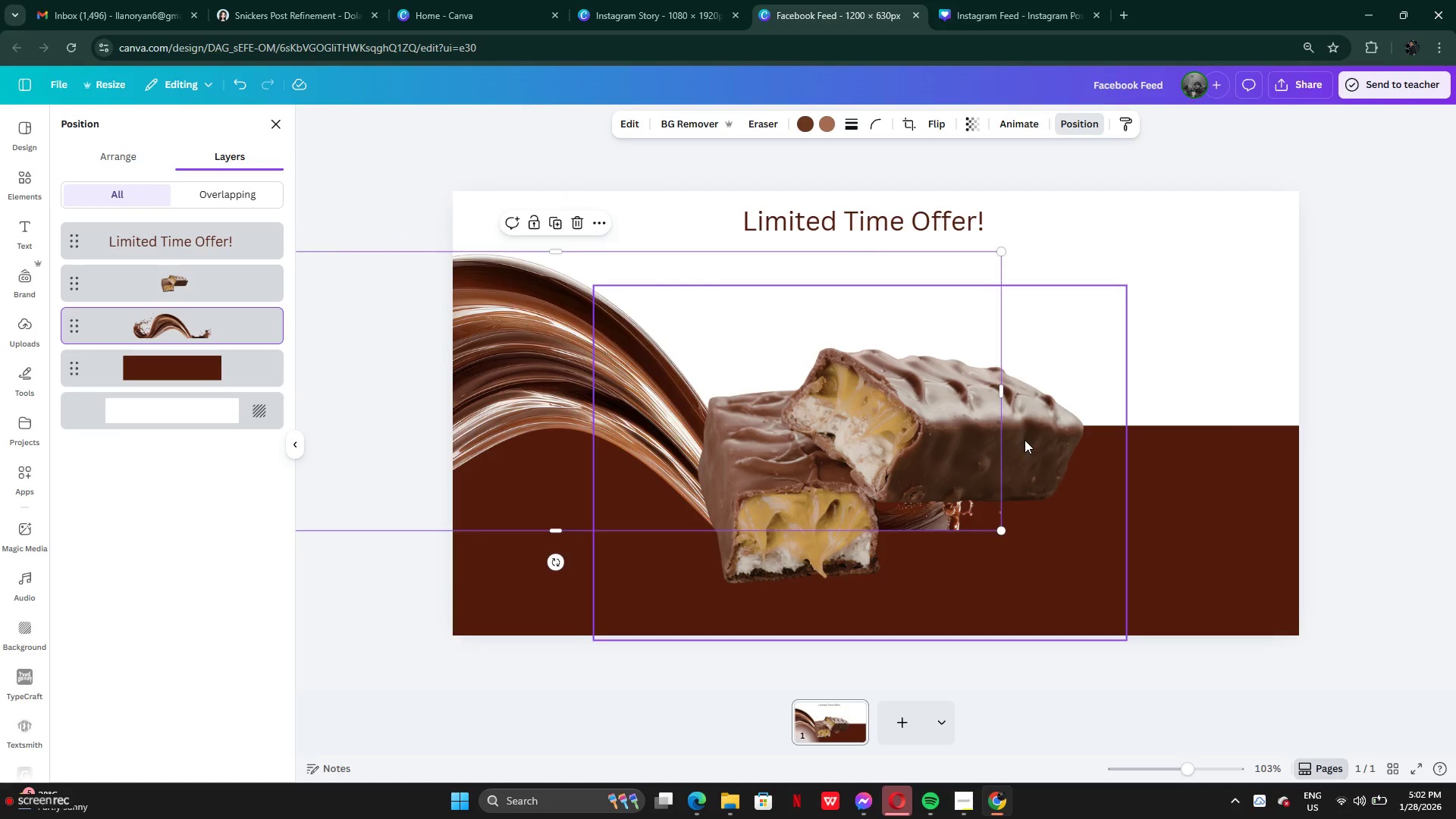 
left_click([1025, 441])
 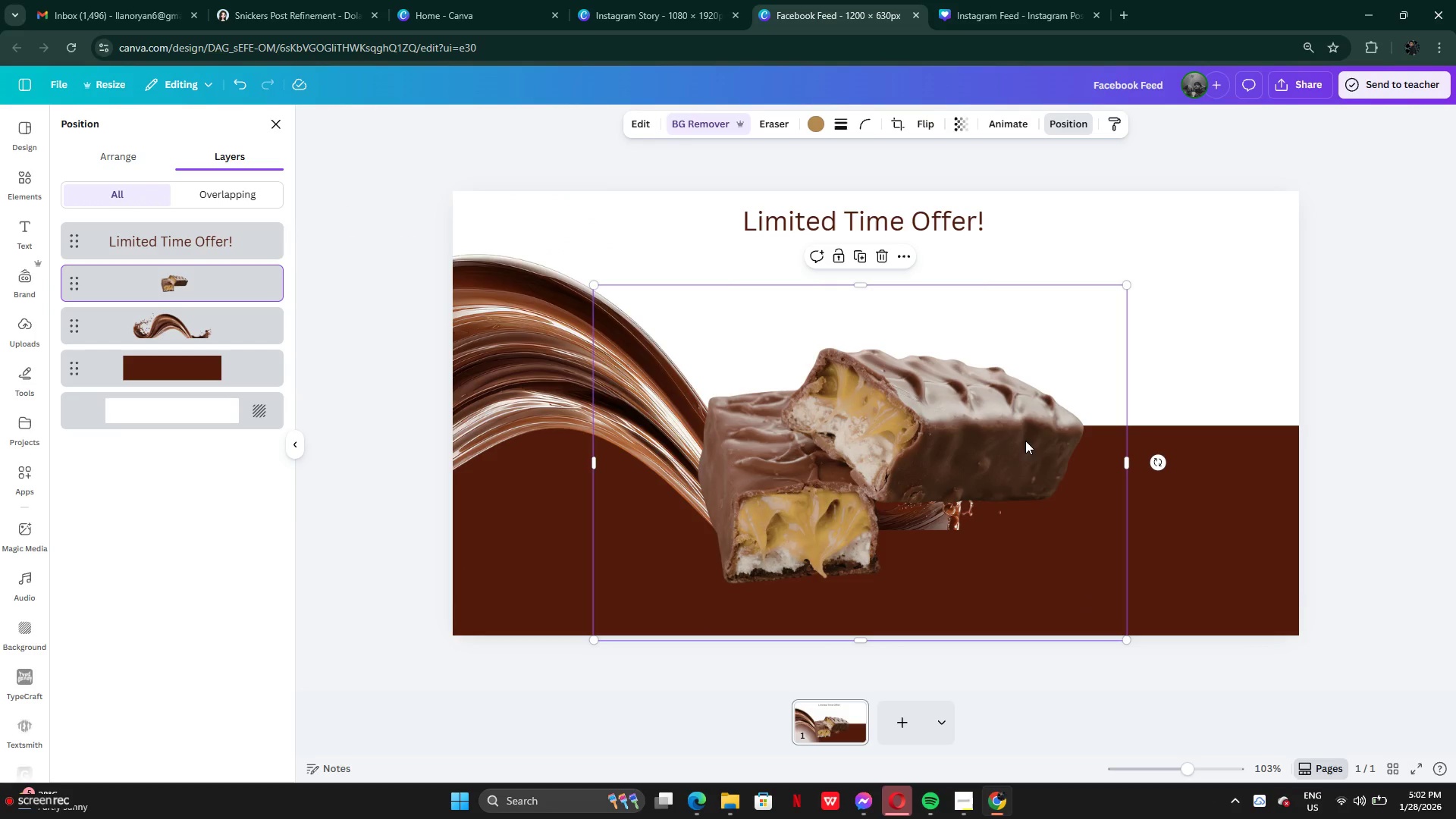 
left_click_drag(start_coordinate=[1025, 441], to_coordinate=[1024, 469])
 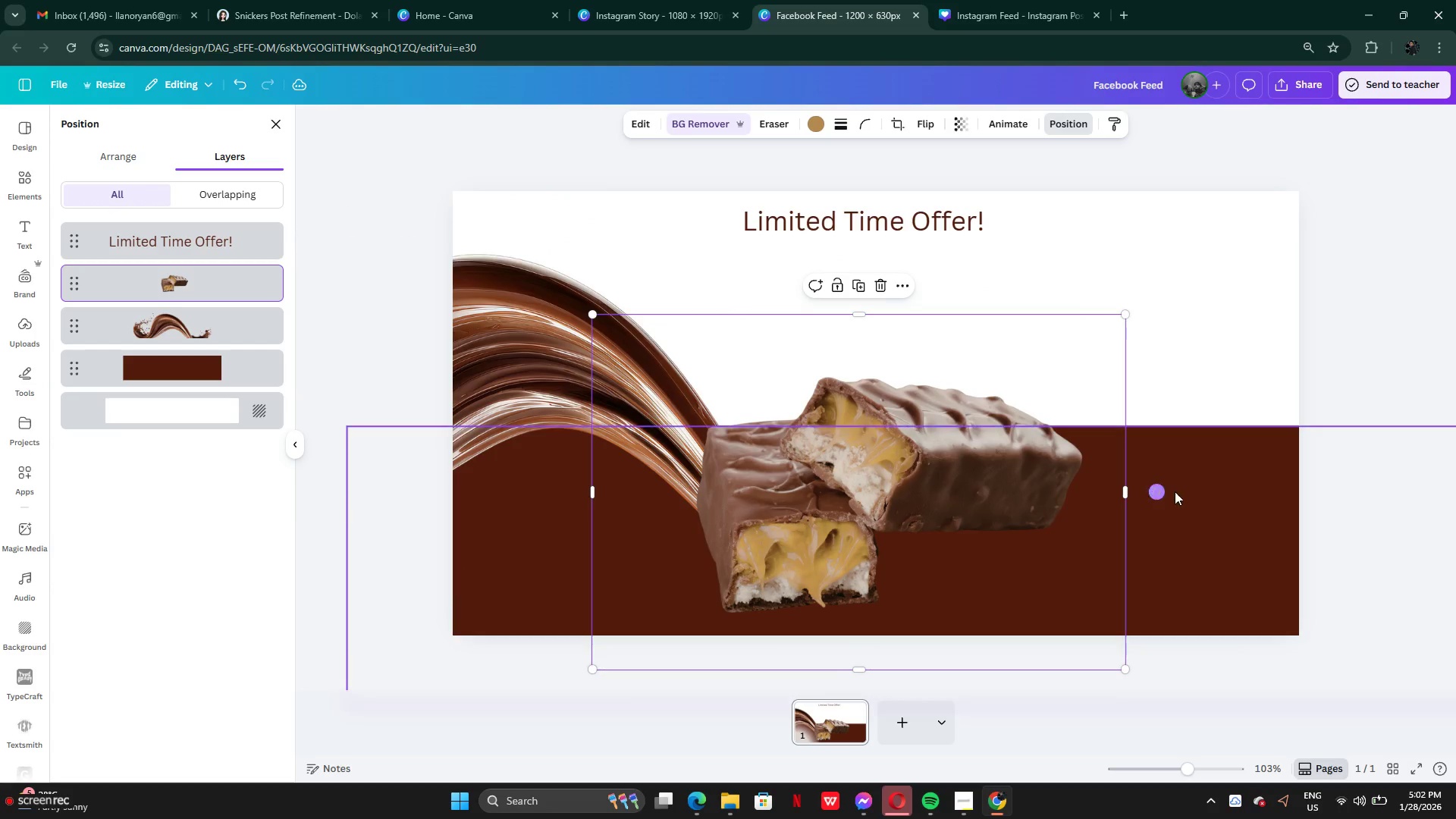 
left_click([1175, 492])
 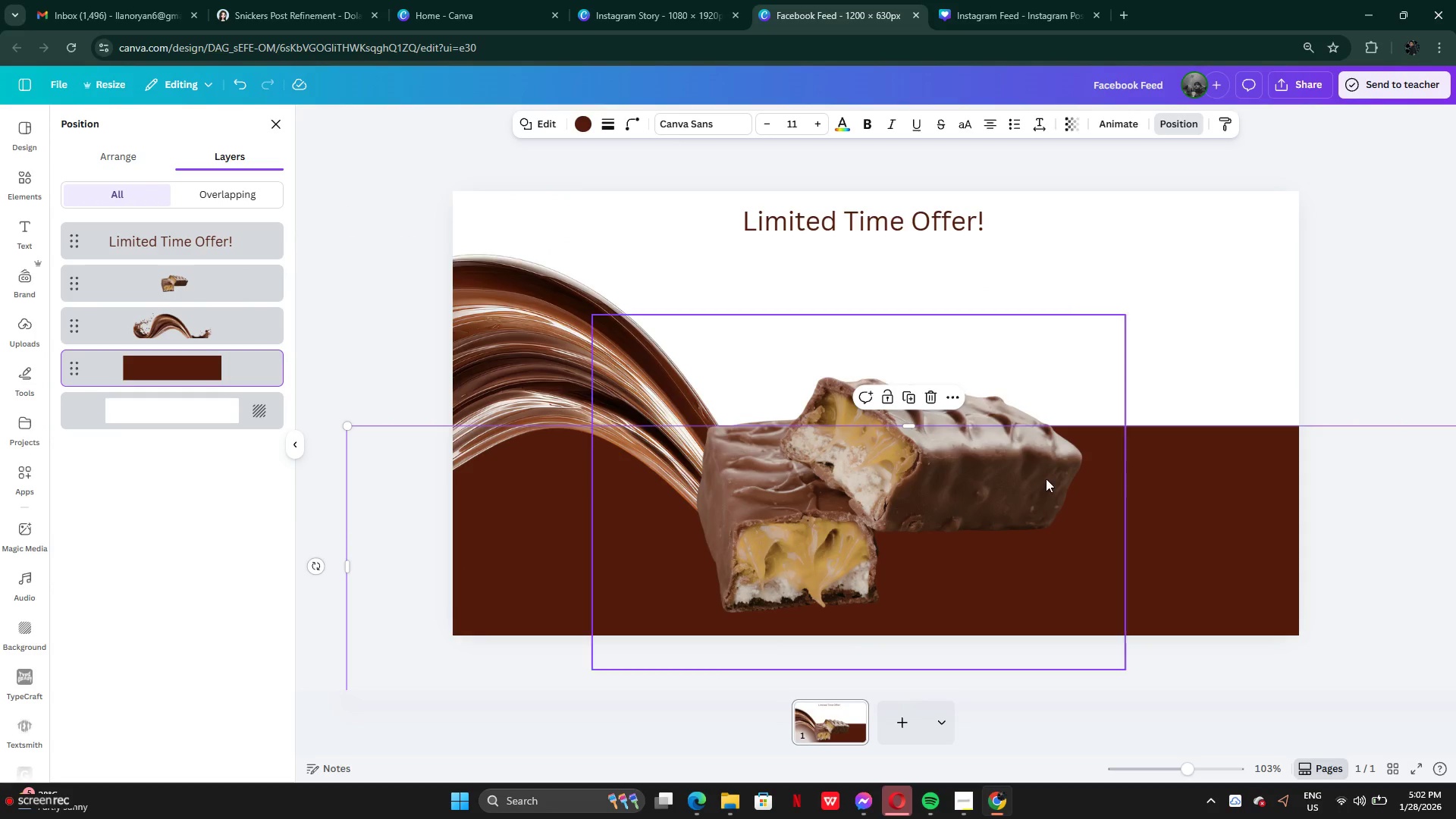 
left_click([1044, 478])
 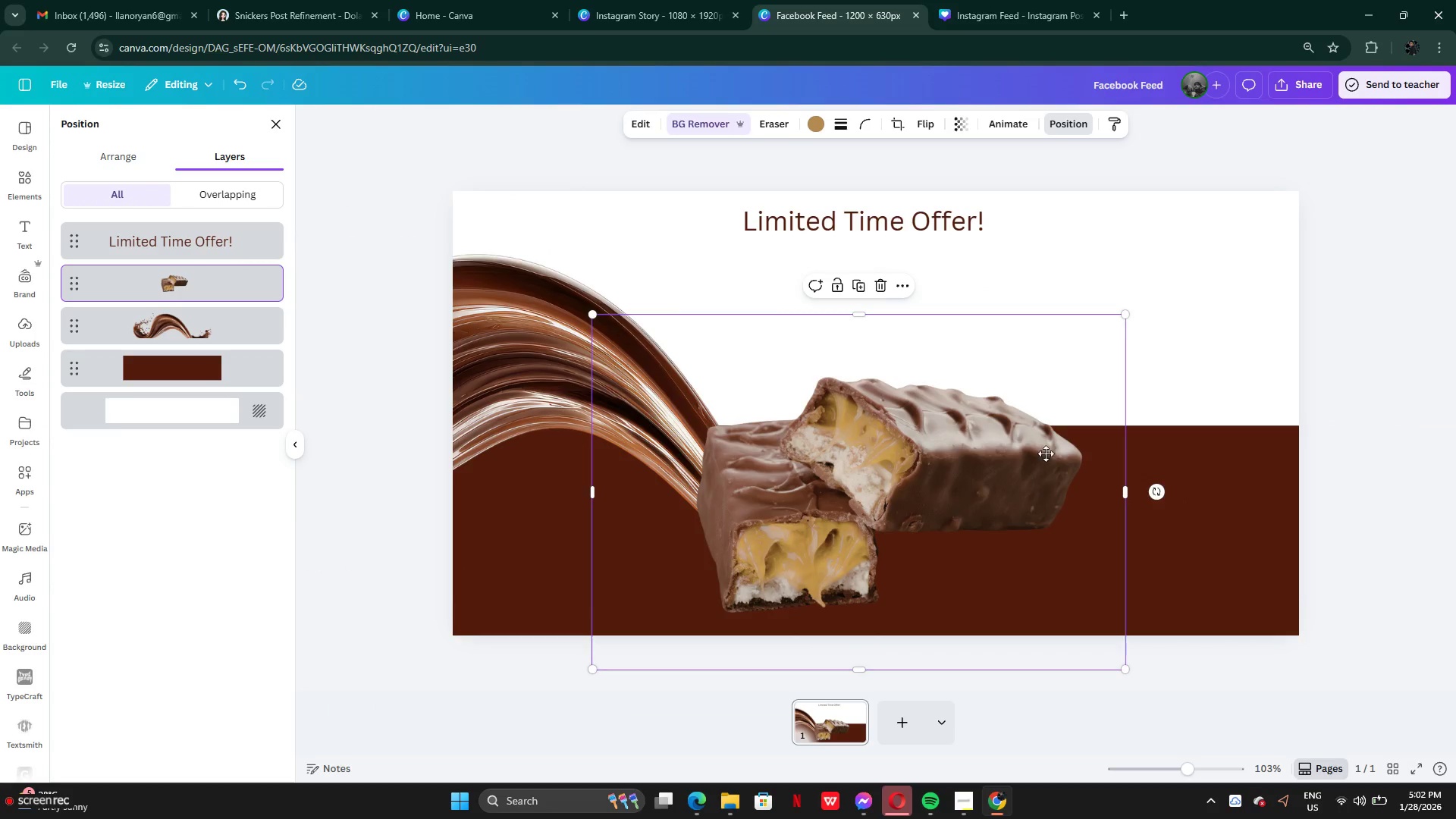 
left_click_drag(start_coordinate=[1035, 475], to_coordinate=[1037, 463])
 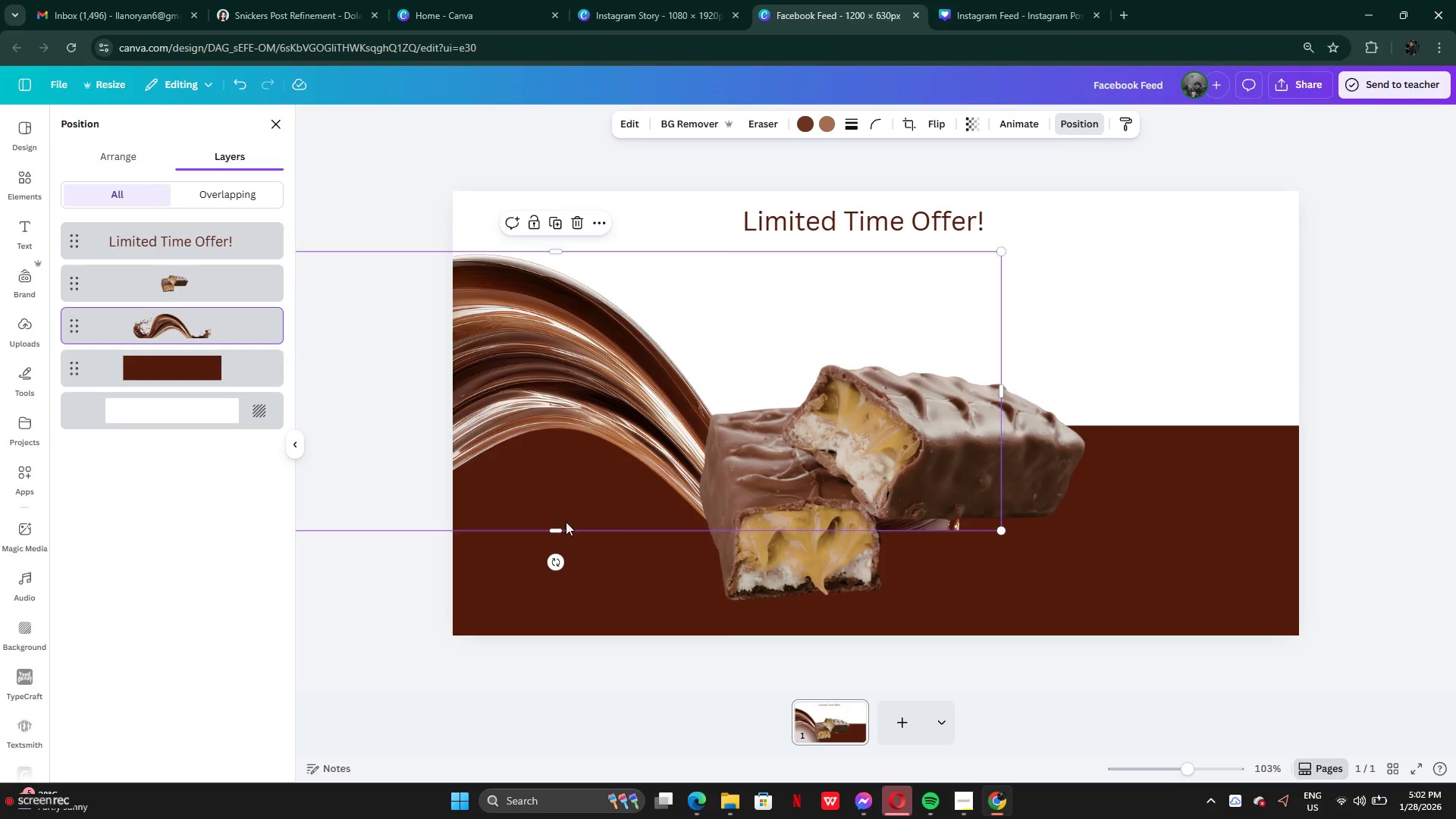 
left_click_drag(start_coordinate=[544, 532], to_coordinate=[581, 520])
 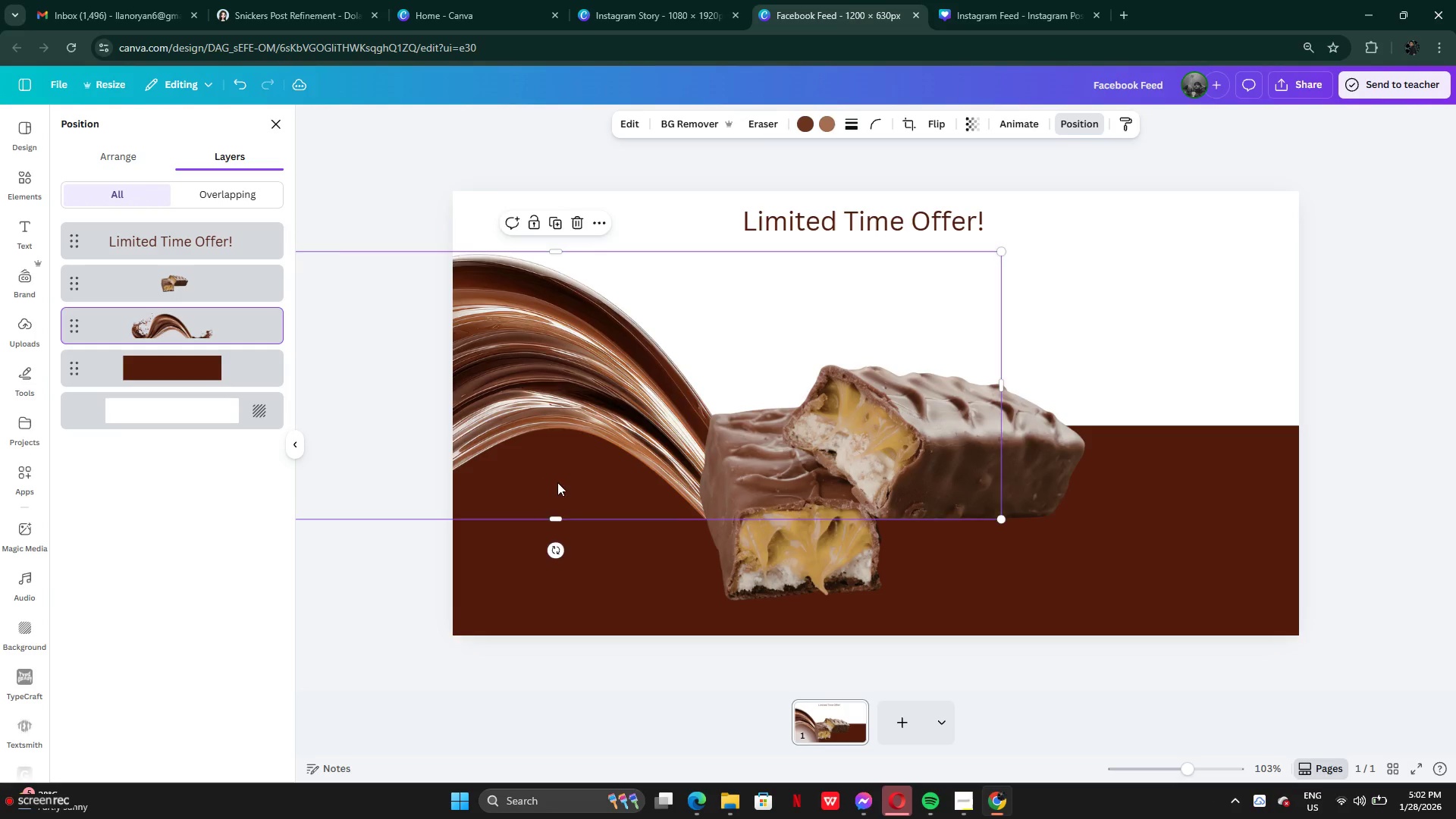 
left_click_drag(start_coordinate=[557, 482], to_coordinate=[579, 483])
 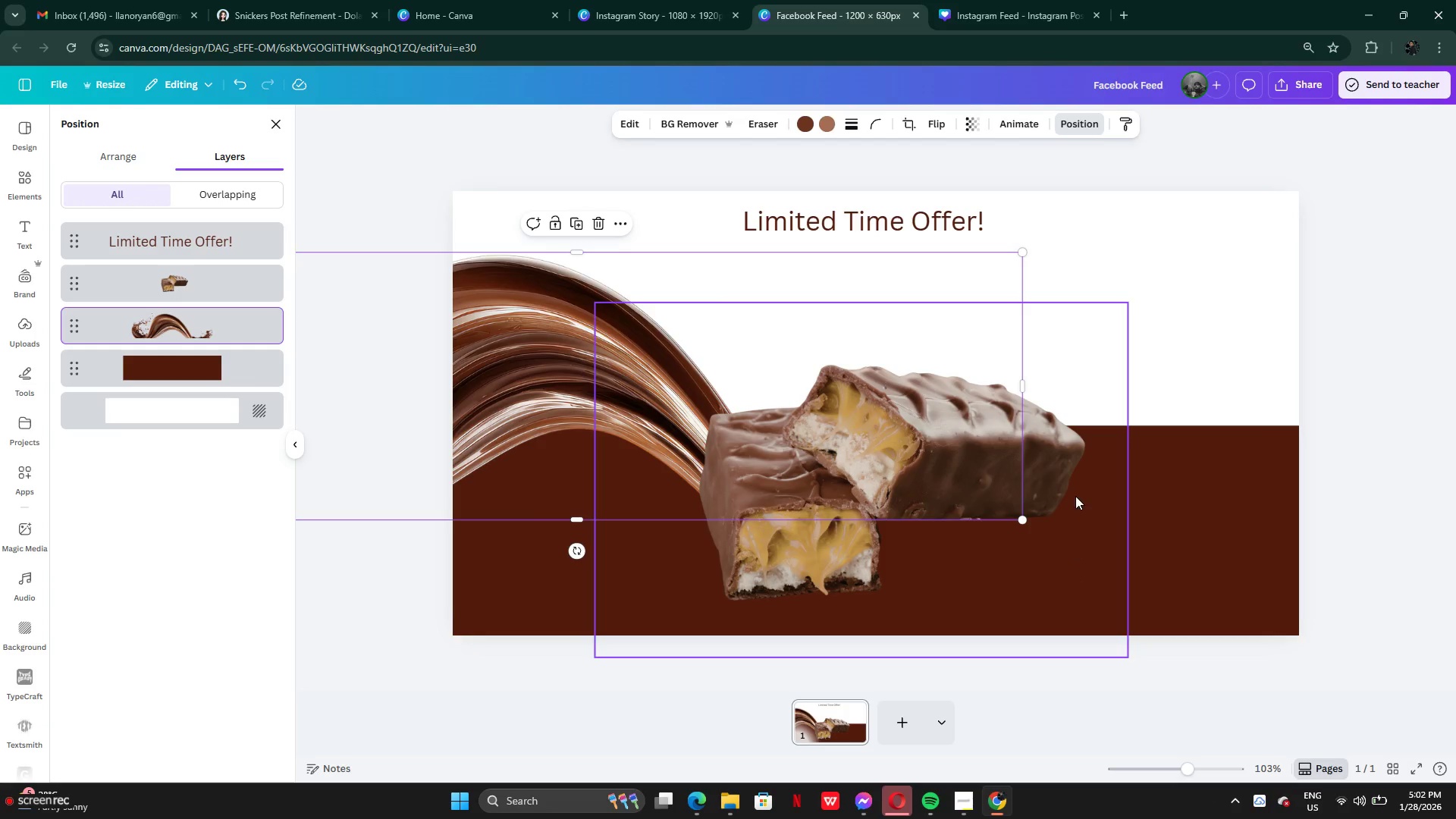 
left_click([1072, 487])
 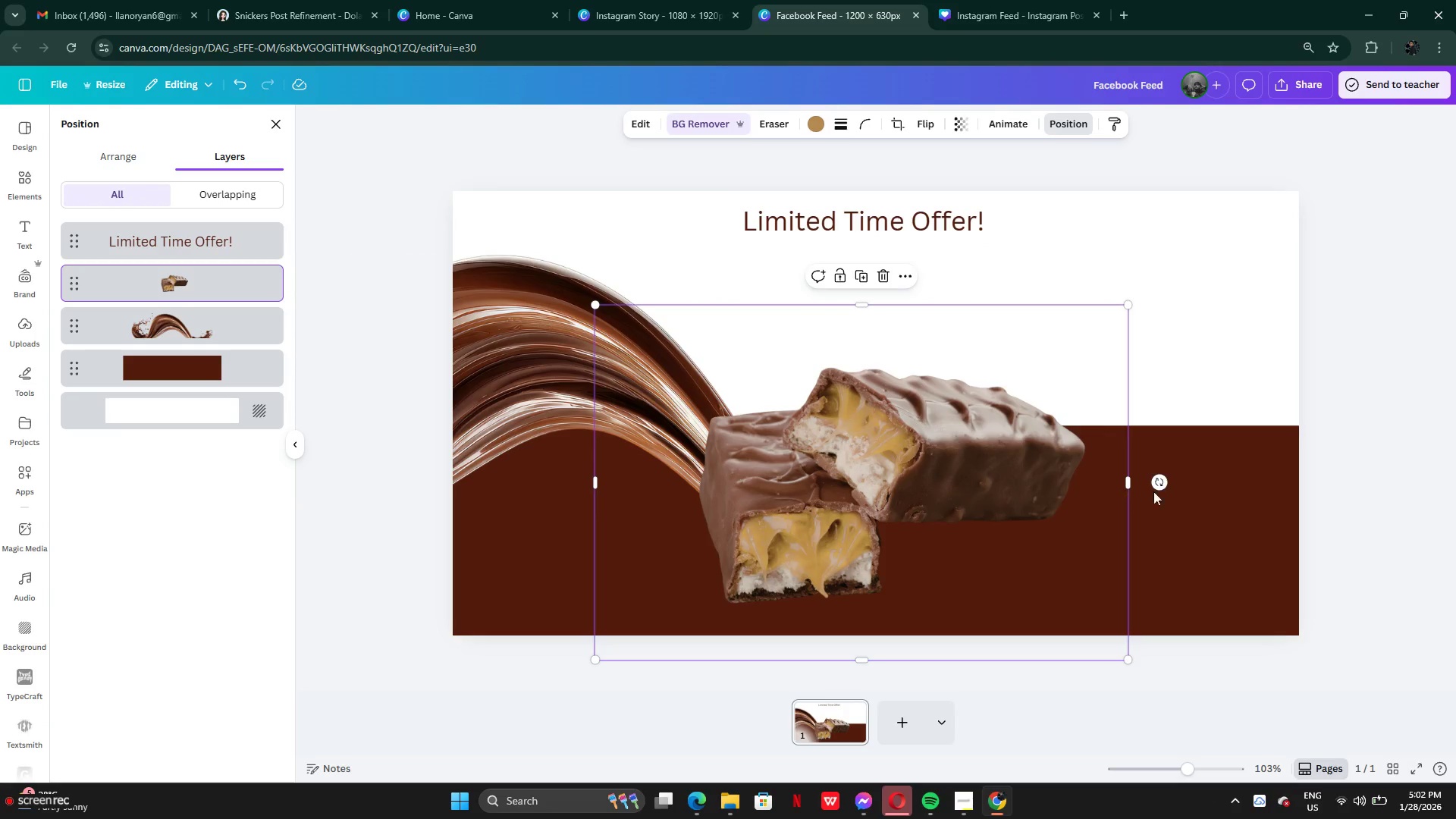 
left_click_drag(start_coordinate=[1158, 479], to_coordinate=[1155, 516])
 